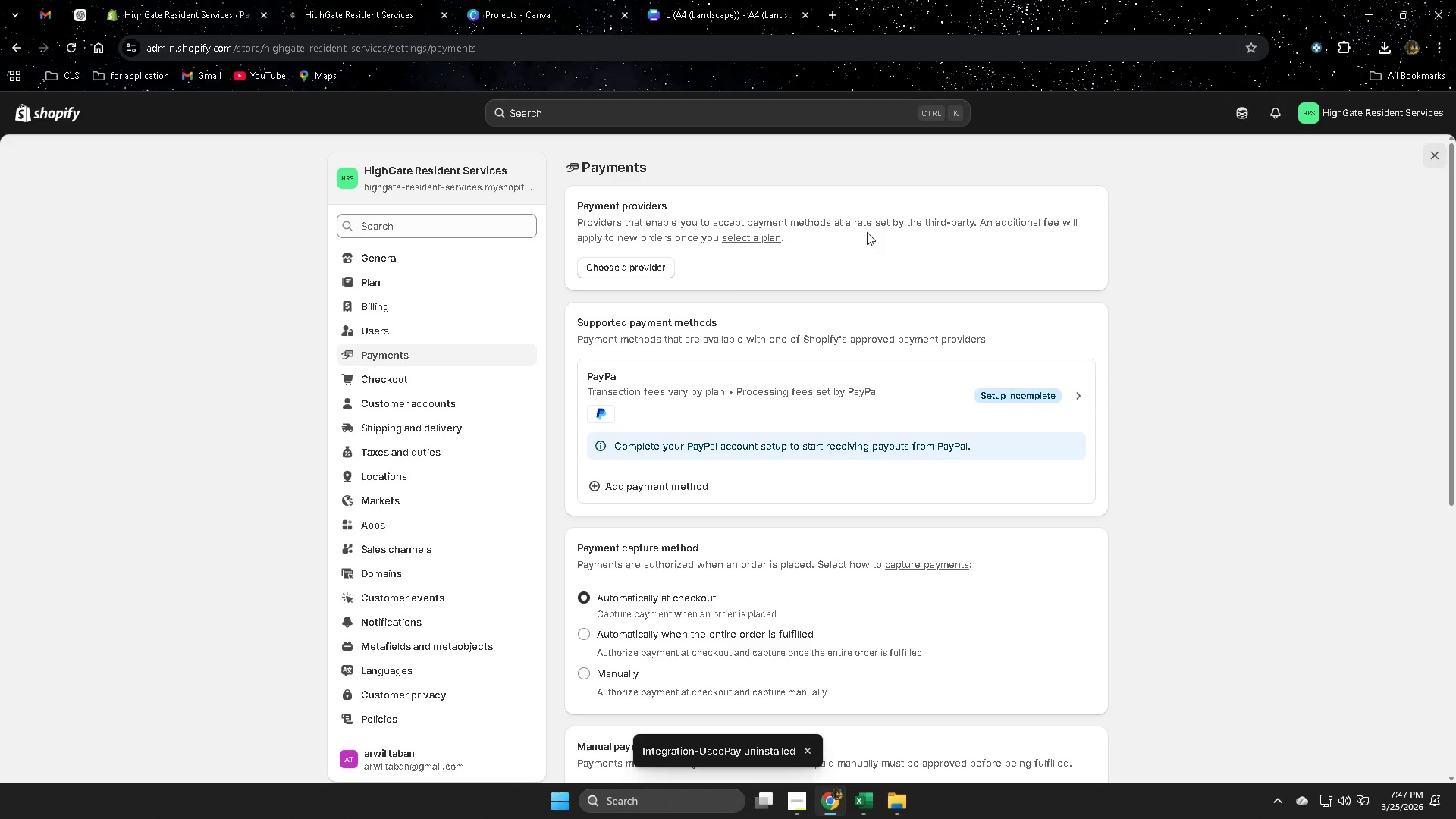 
wait(13.8)
 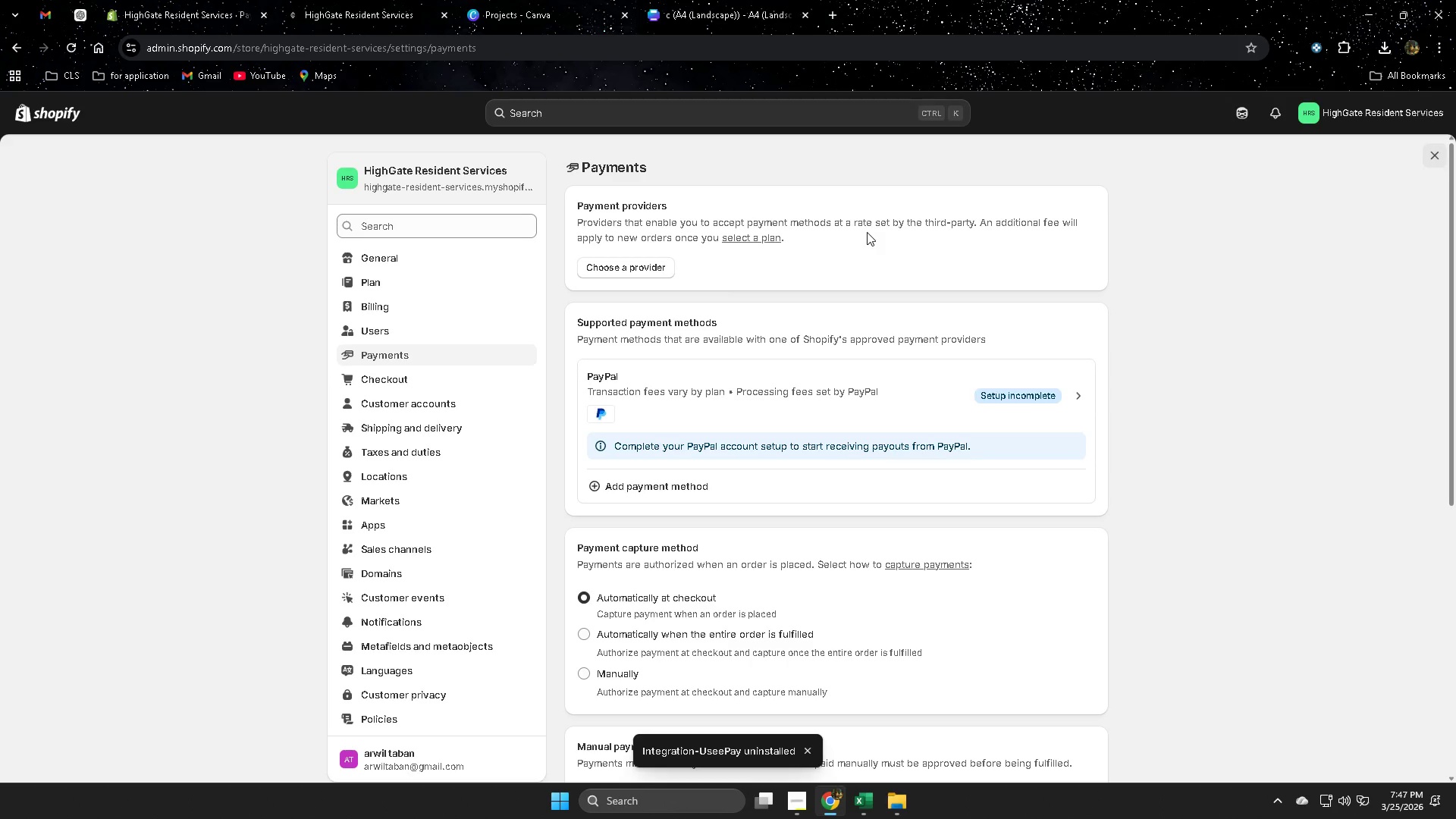 
left_click([749, 239])
 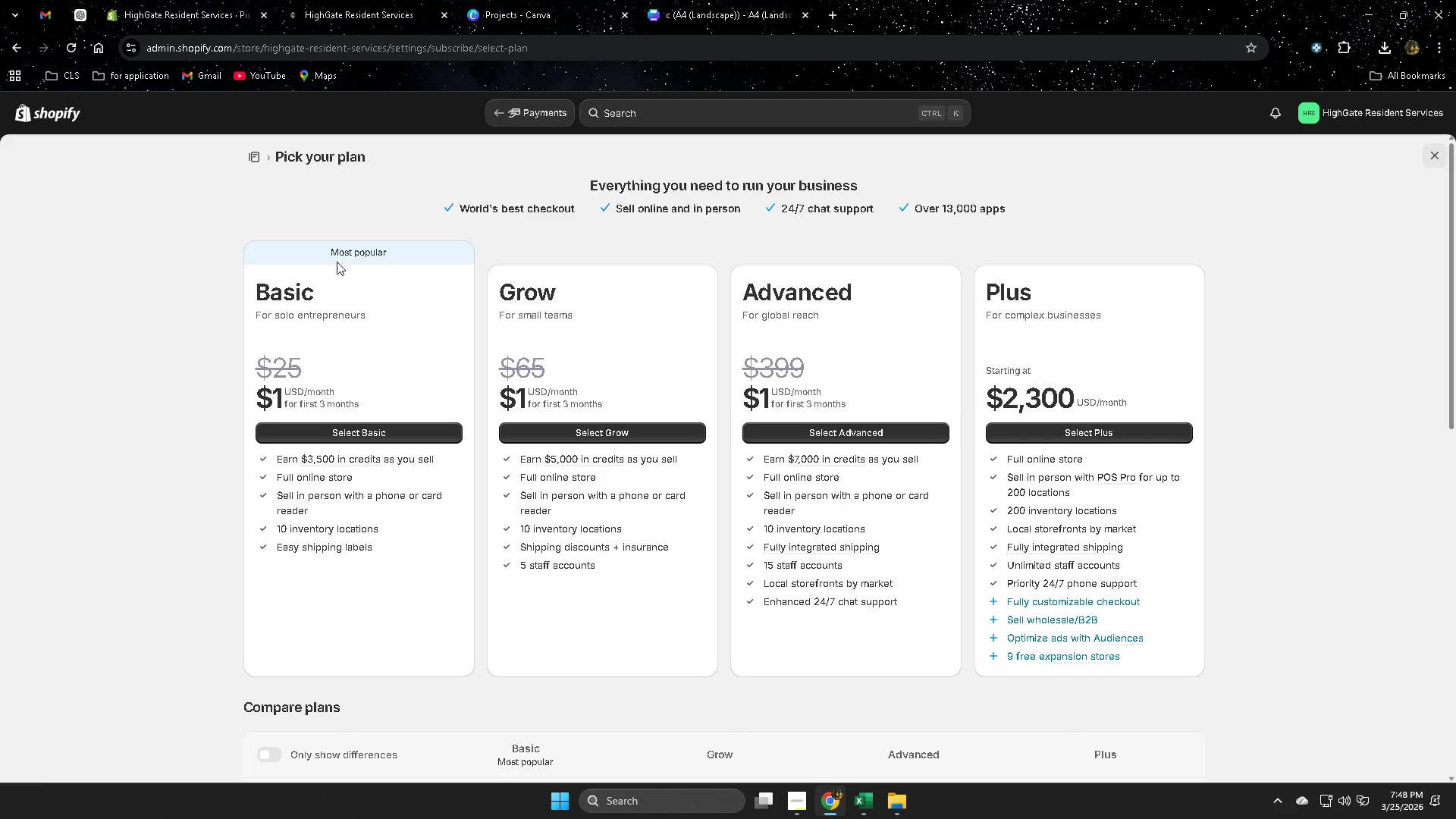 
left_click([21, 50])
 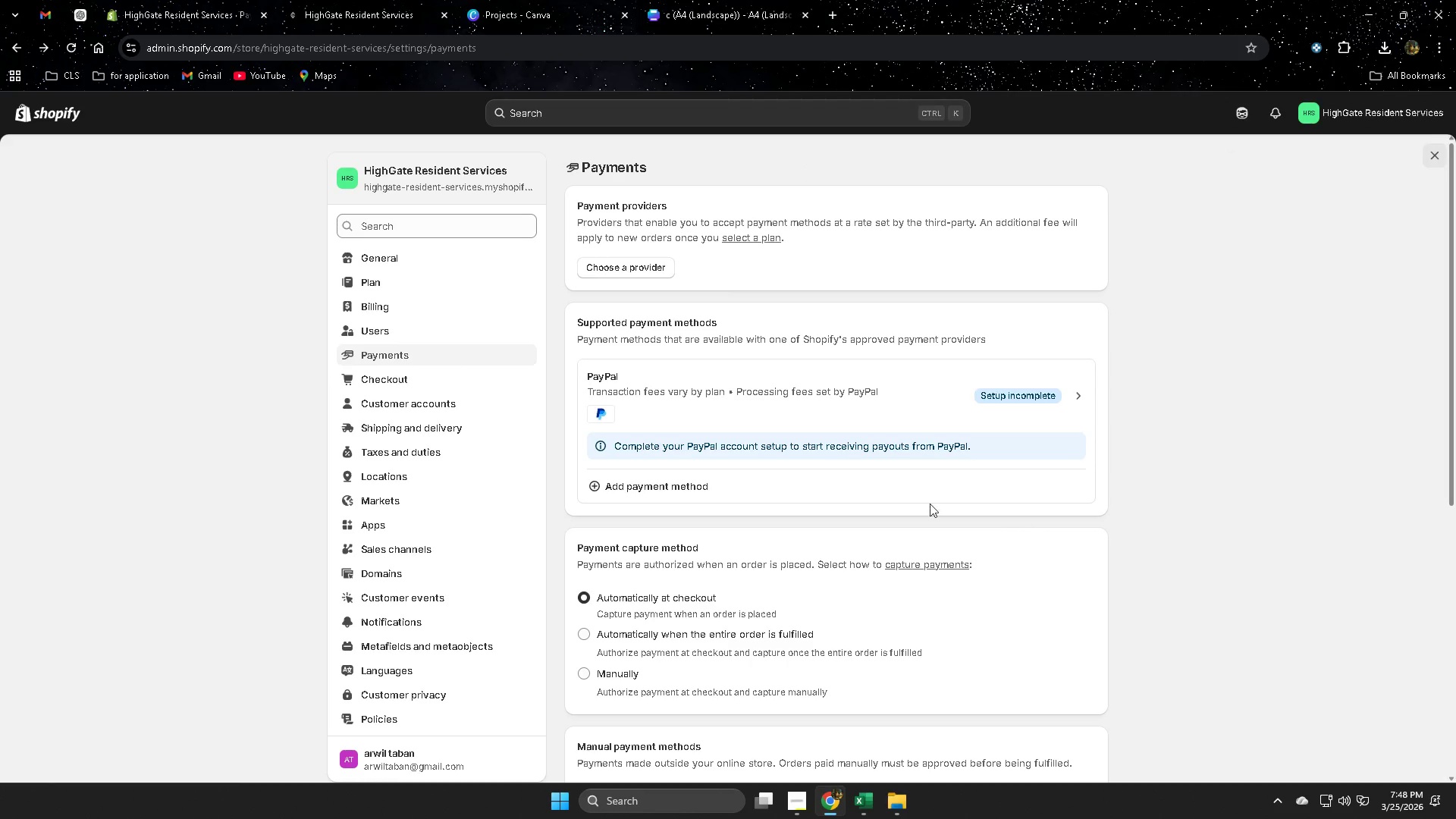 
scroll: coordinate [1009, 597], scroll_direction: down, amount: 5.0
 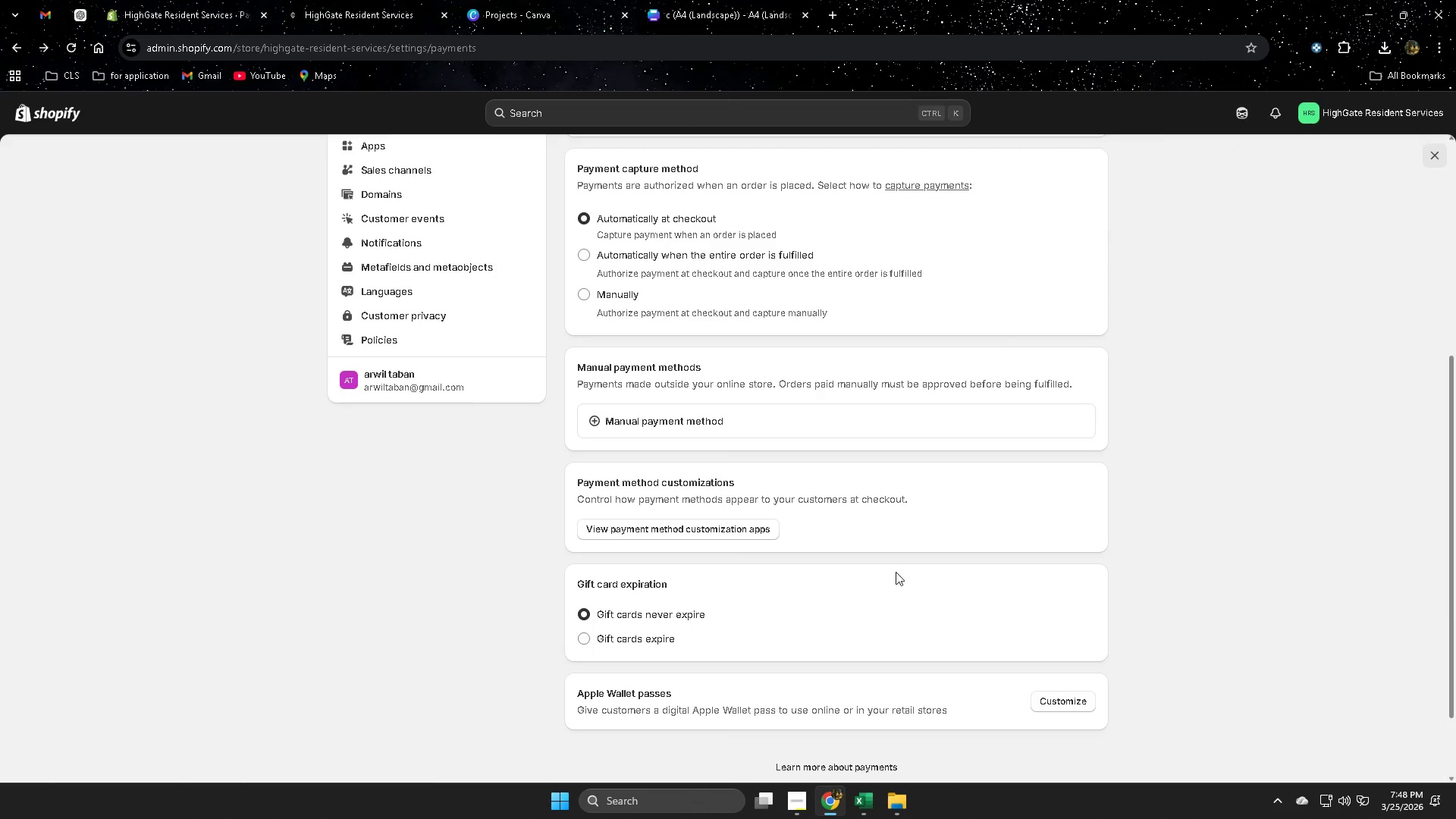 
left_click([735, 532])
 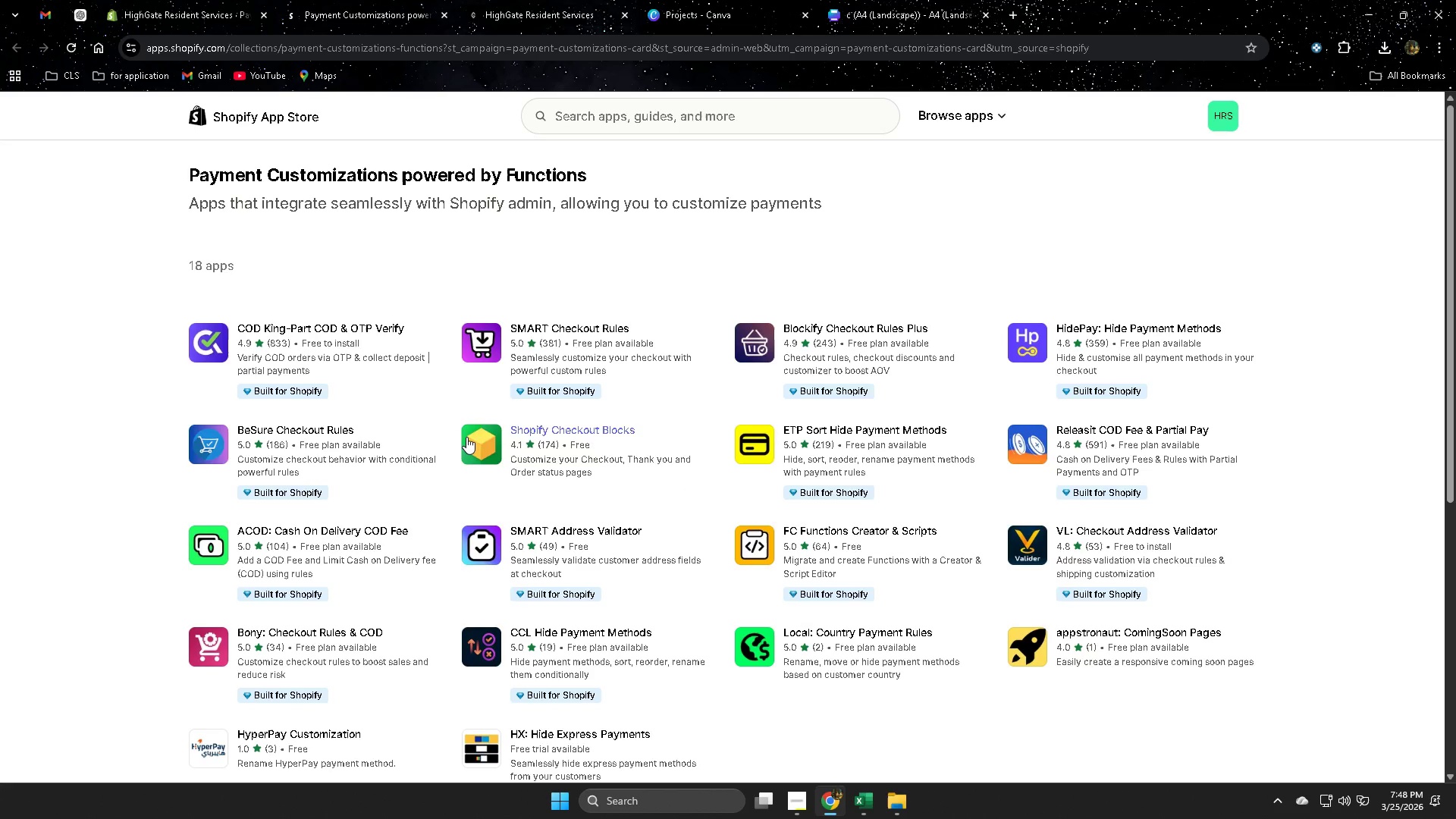 
wait(45.72)
 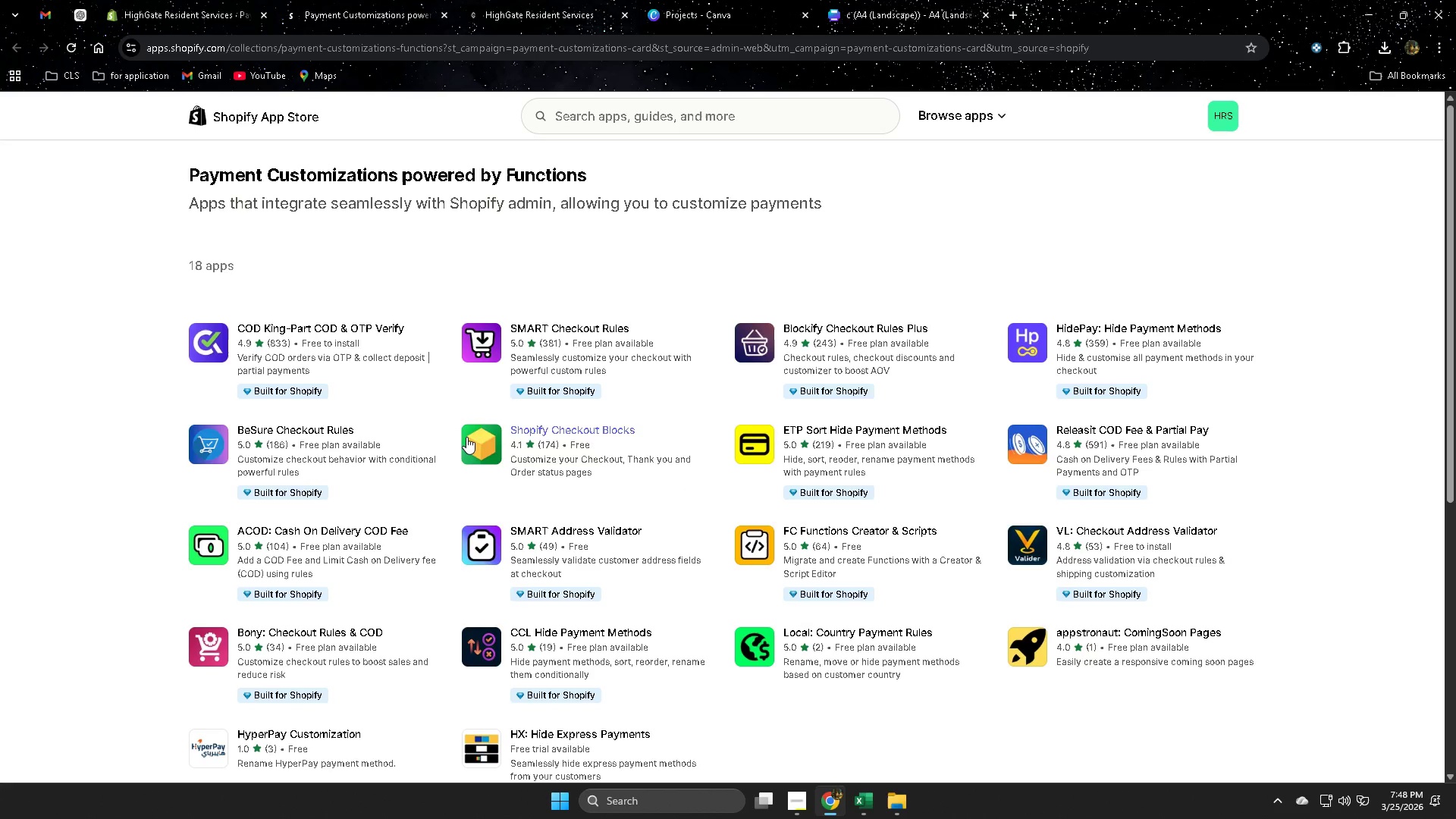 
left_click([186, 0])
 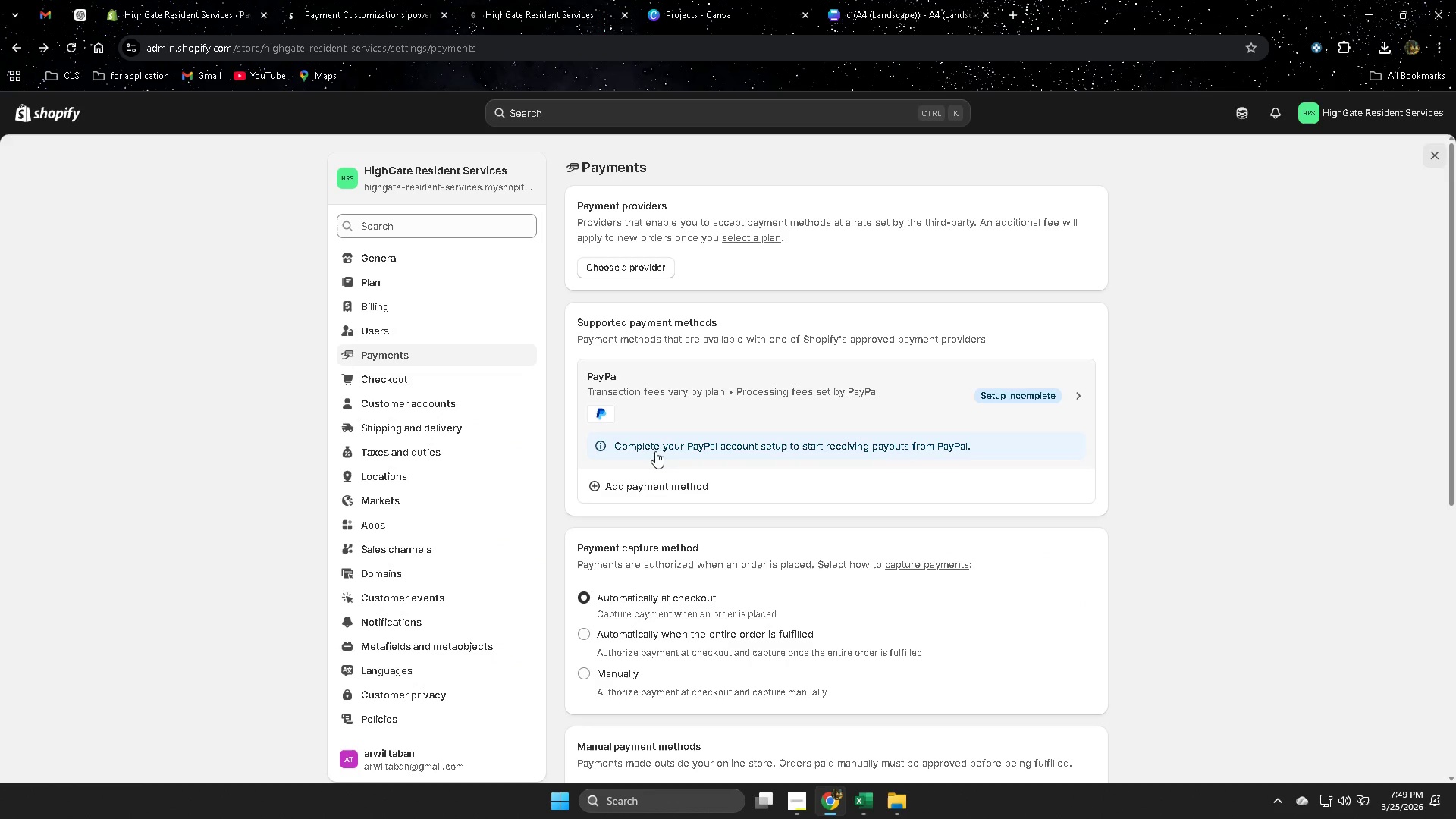 
scroll: coordinate [1288, 522], scroll_direction: down, amount: 7.0
 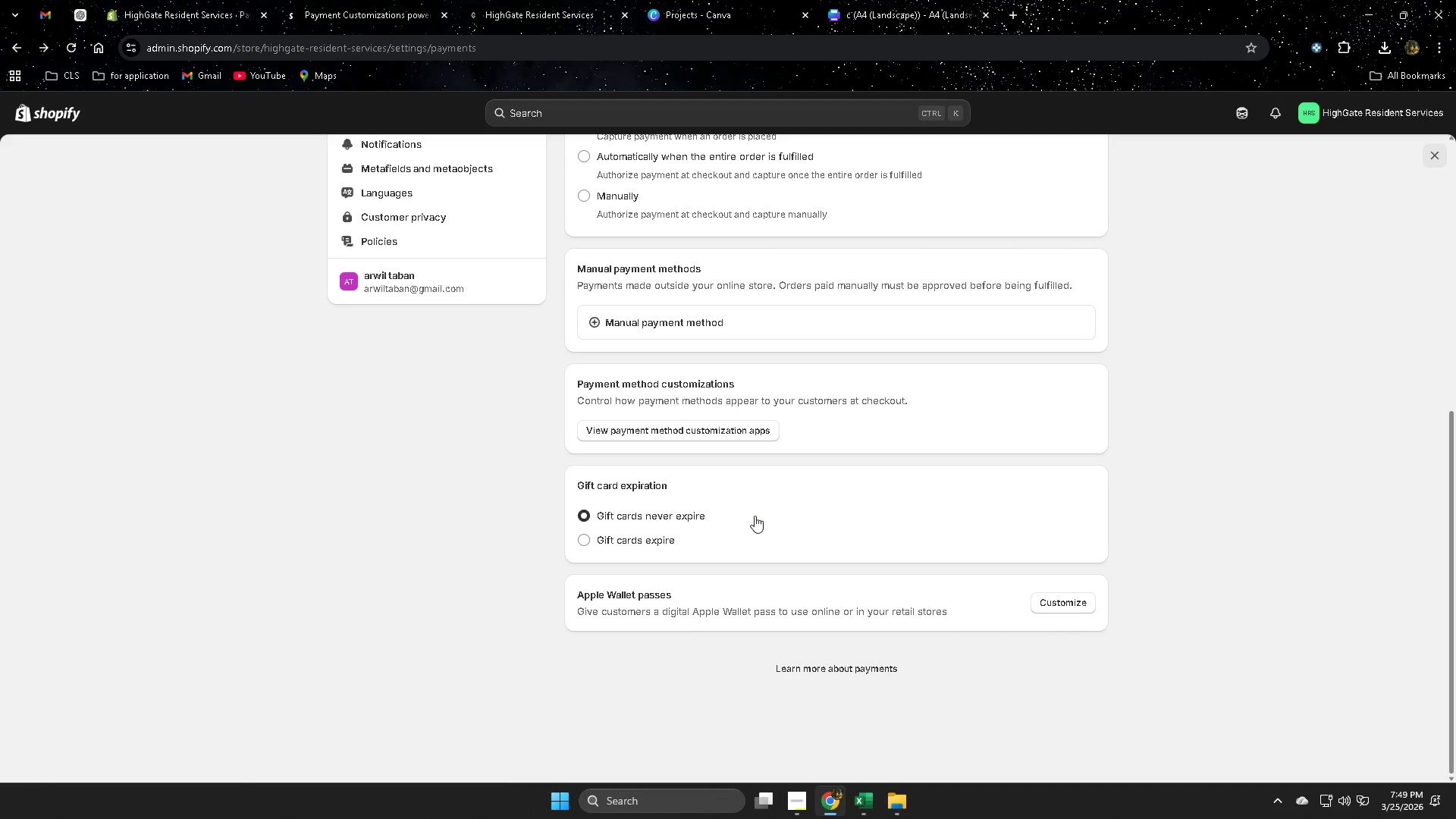 
wait(11.12)
 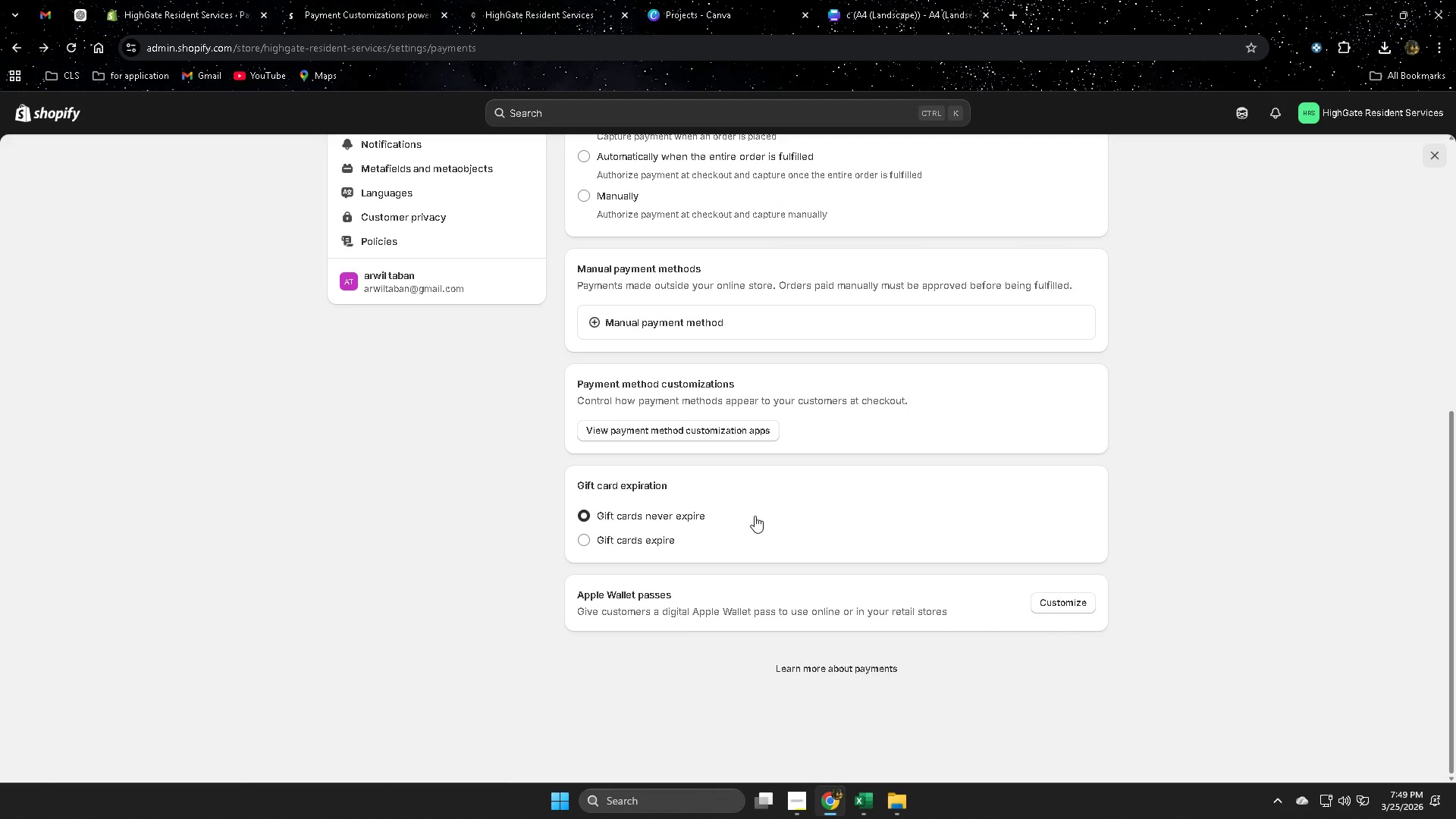 
scroll: coordinate [919, 560], scroll_direction: up, amount: 6.0
 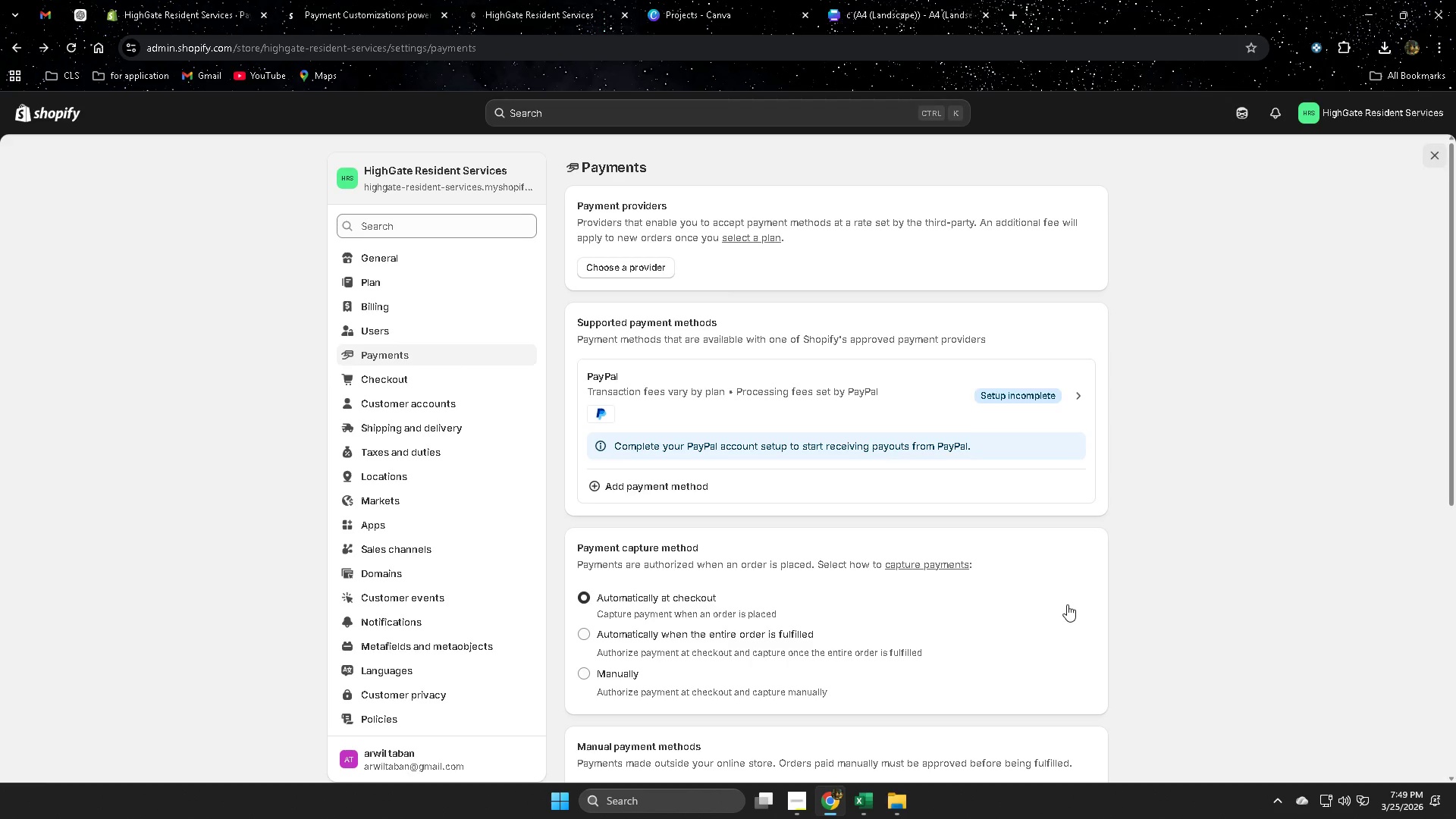 
wait(6.67)
 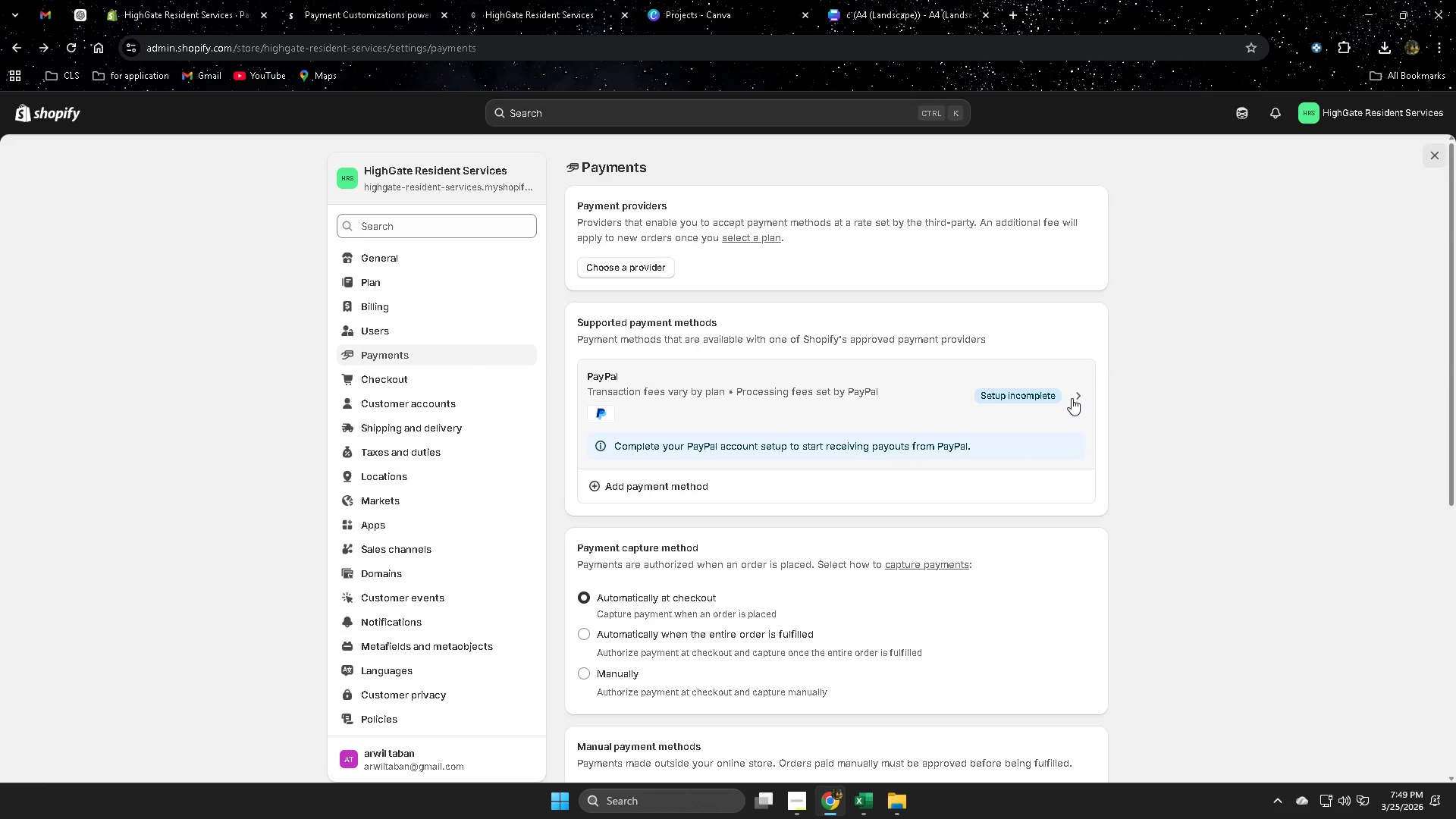 
scroll: coordinate [943, 566], scroll_direction: up, amount: 1.0
 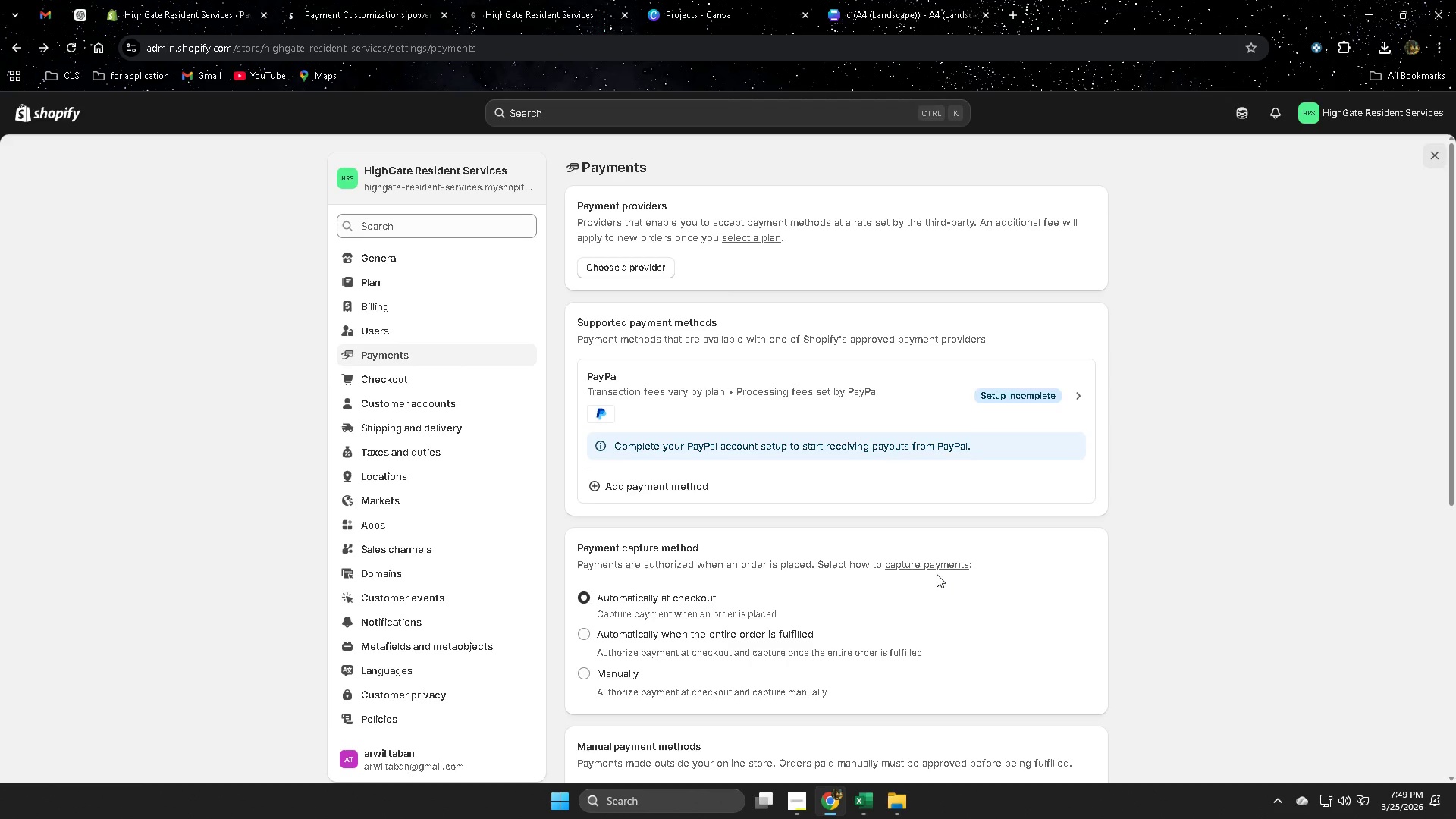 
wait(23.7)
 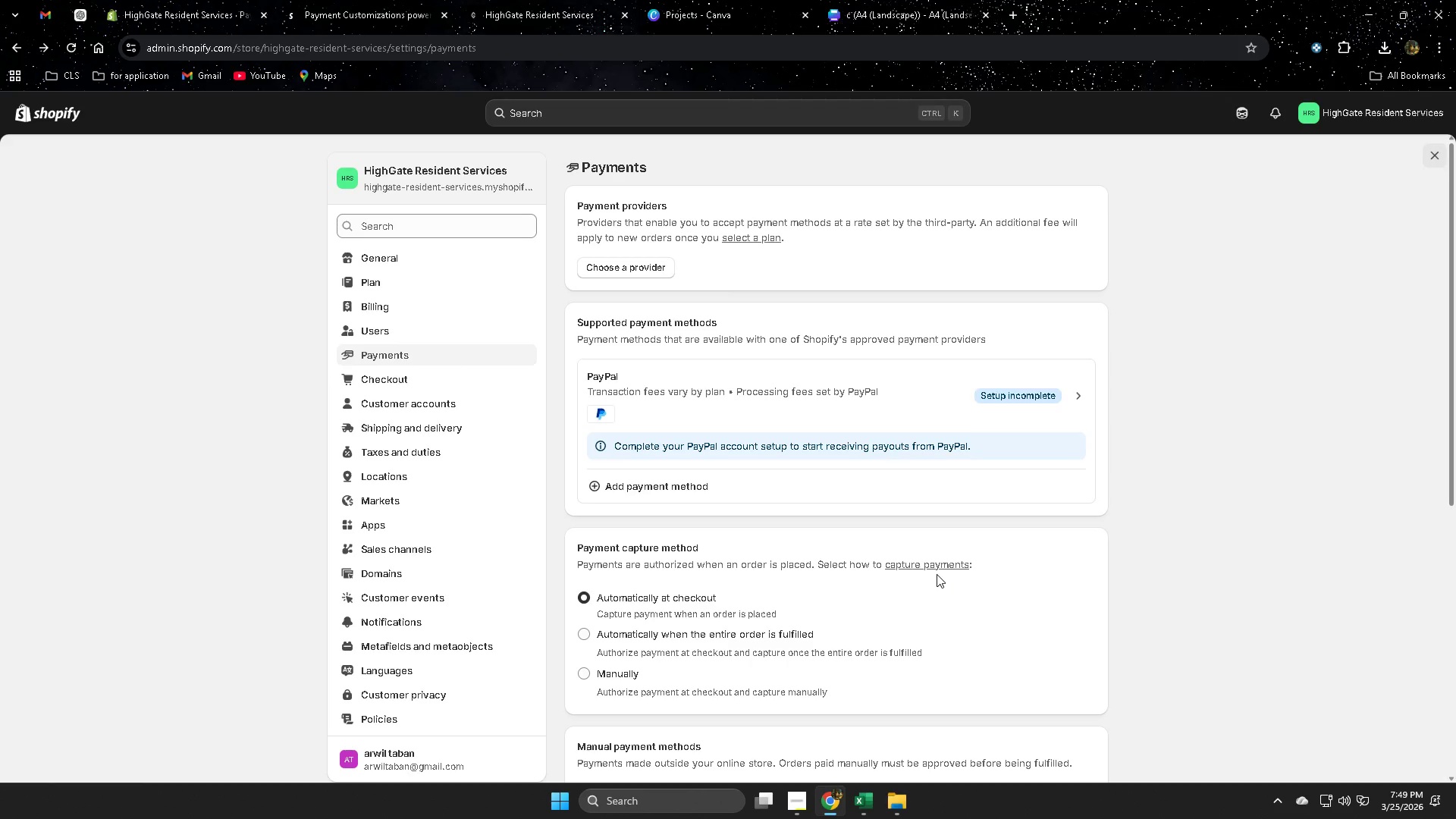 
scroll: coordinate [940, 539], scroll_direction: down, amount: 1.0
 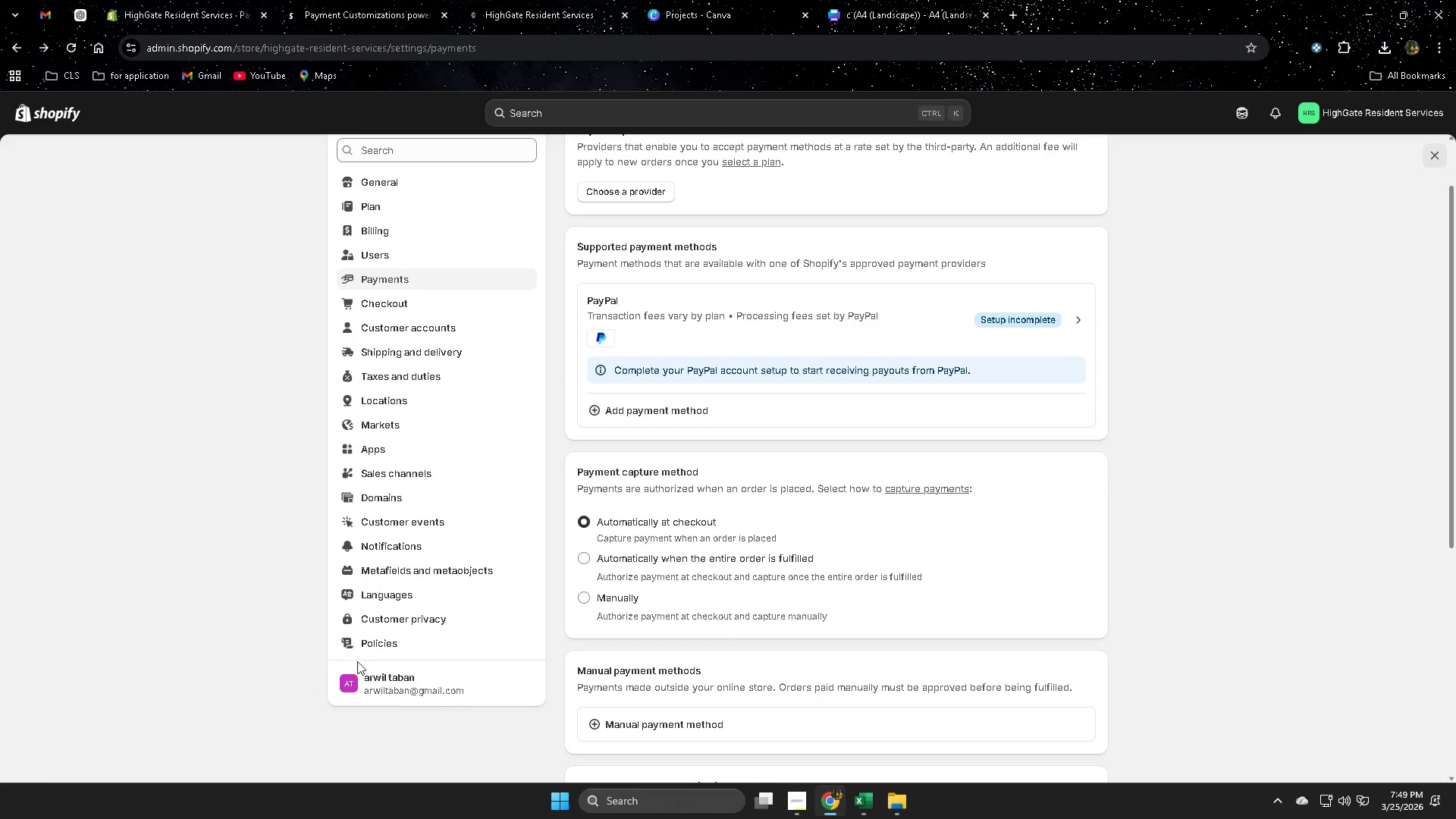 
scroll: coordinate [612, 530], scroll_direction: up, amount: 1.0
 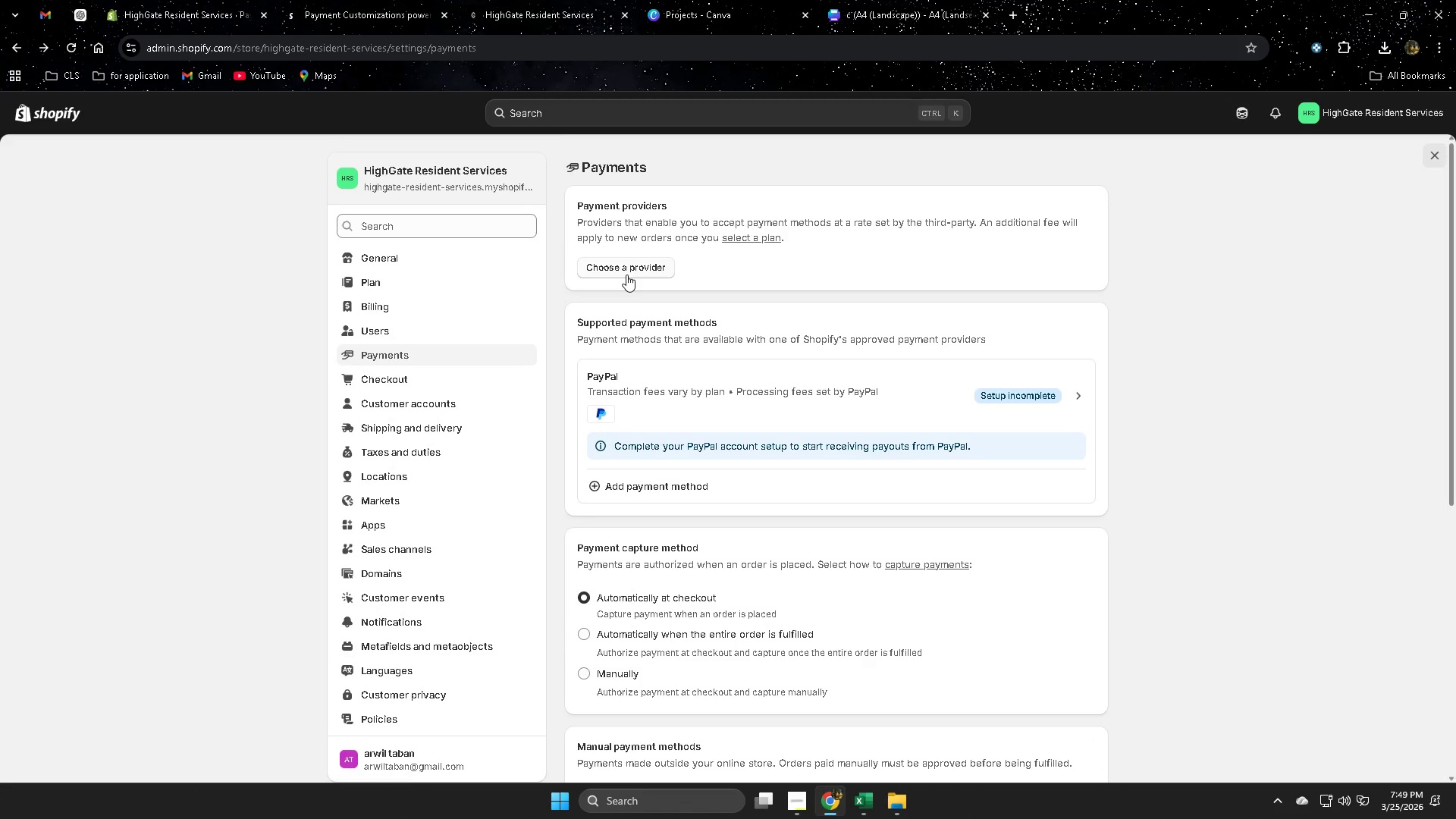 
left_click([626, 274])
 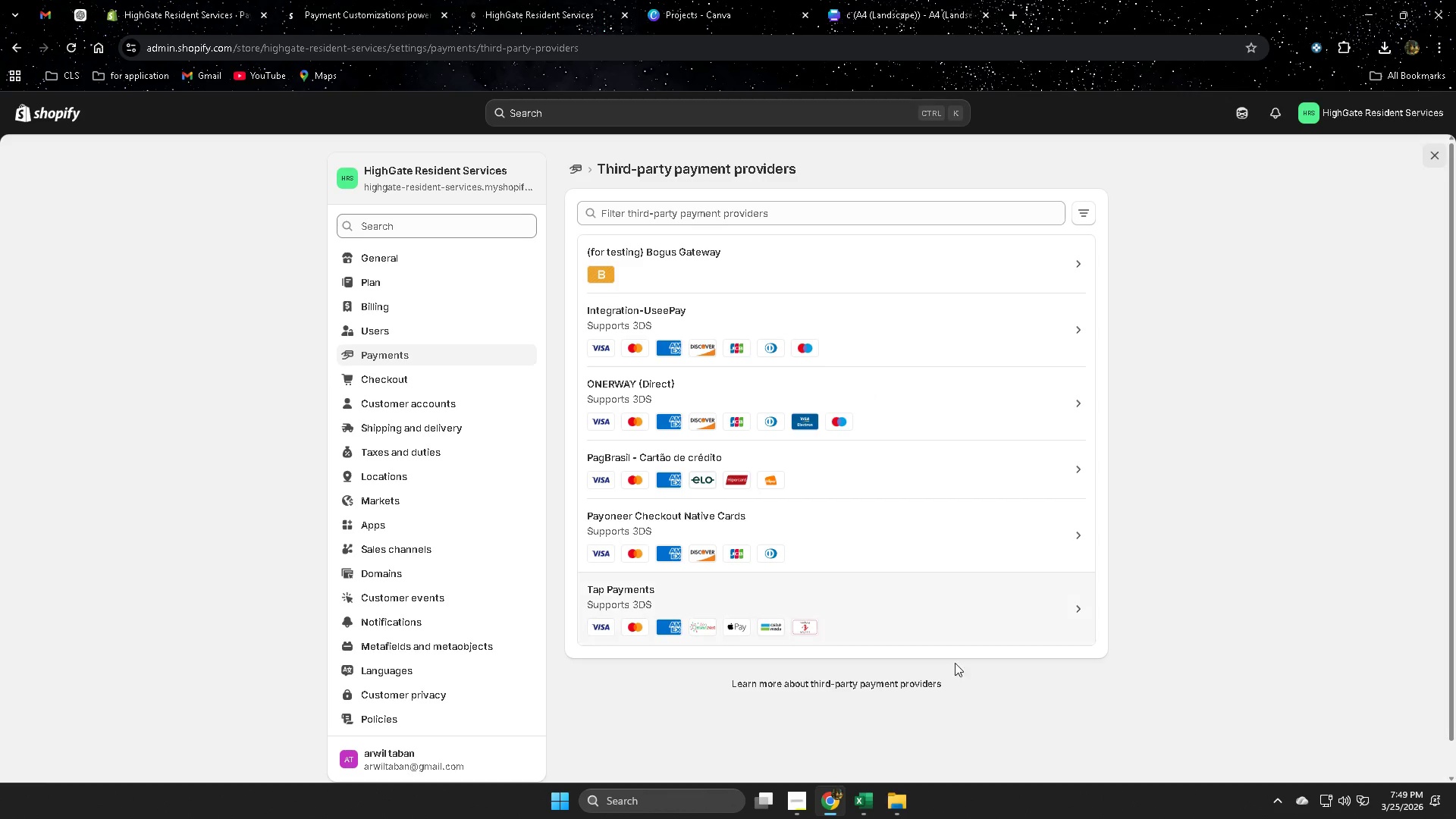 
scroll: coordinate [938, 479], scroll_direction: none, amount: 0.0
 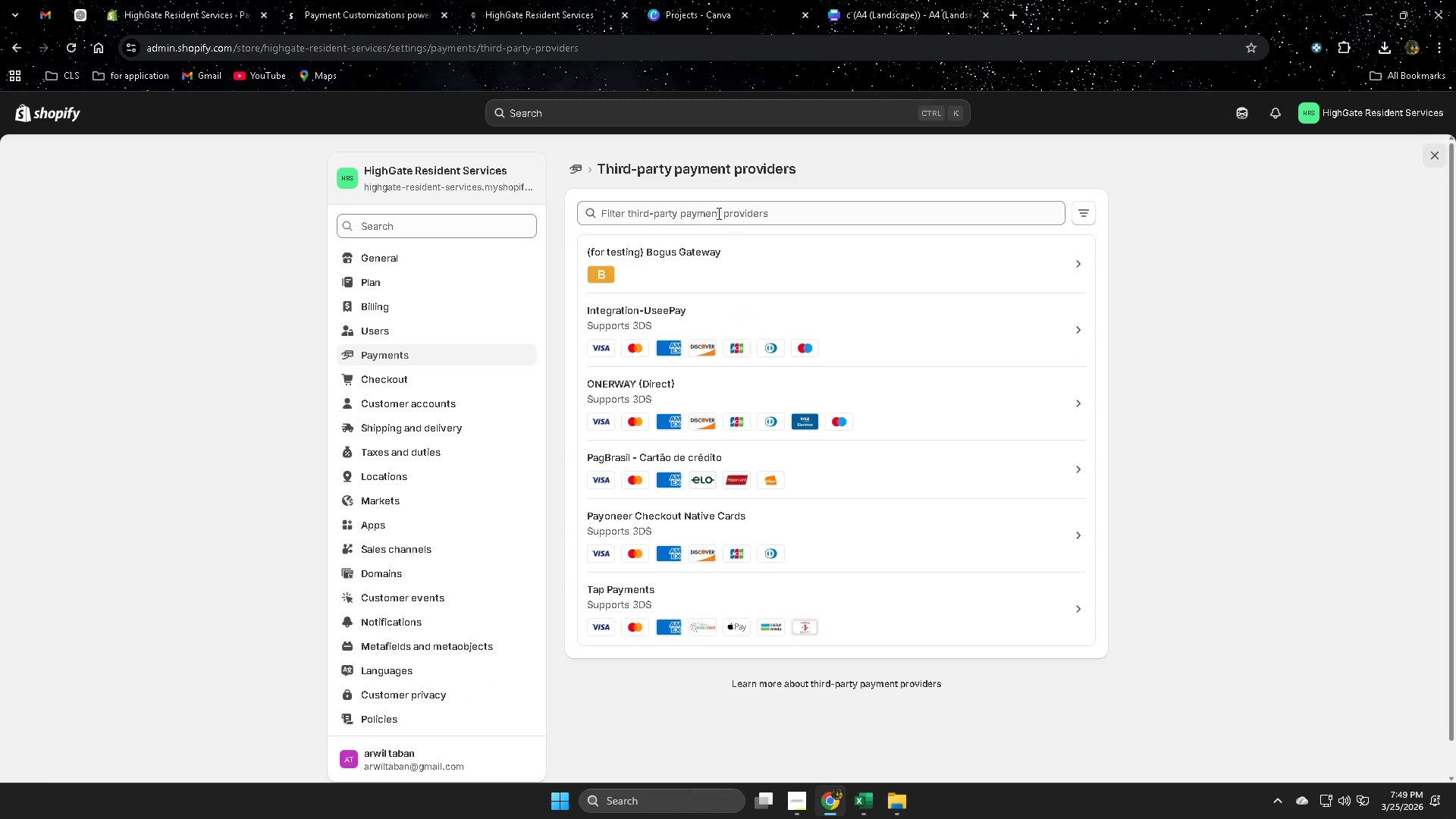 
left_click([717, 213])
 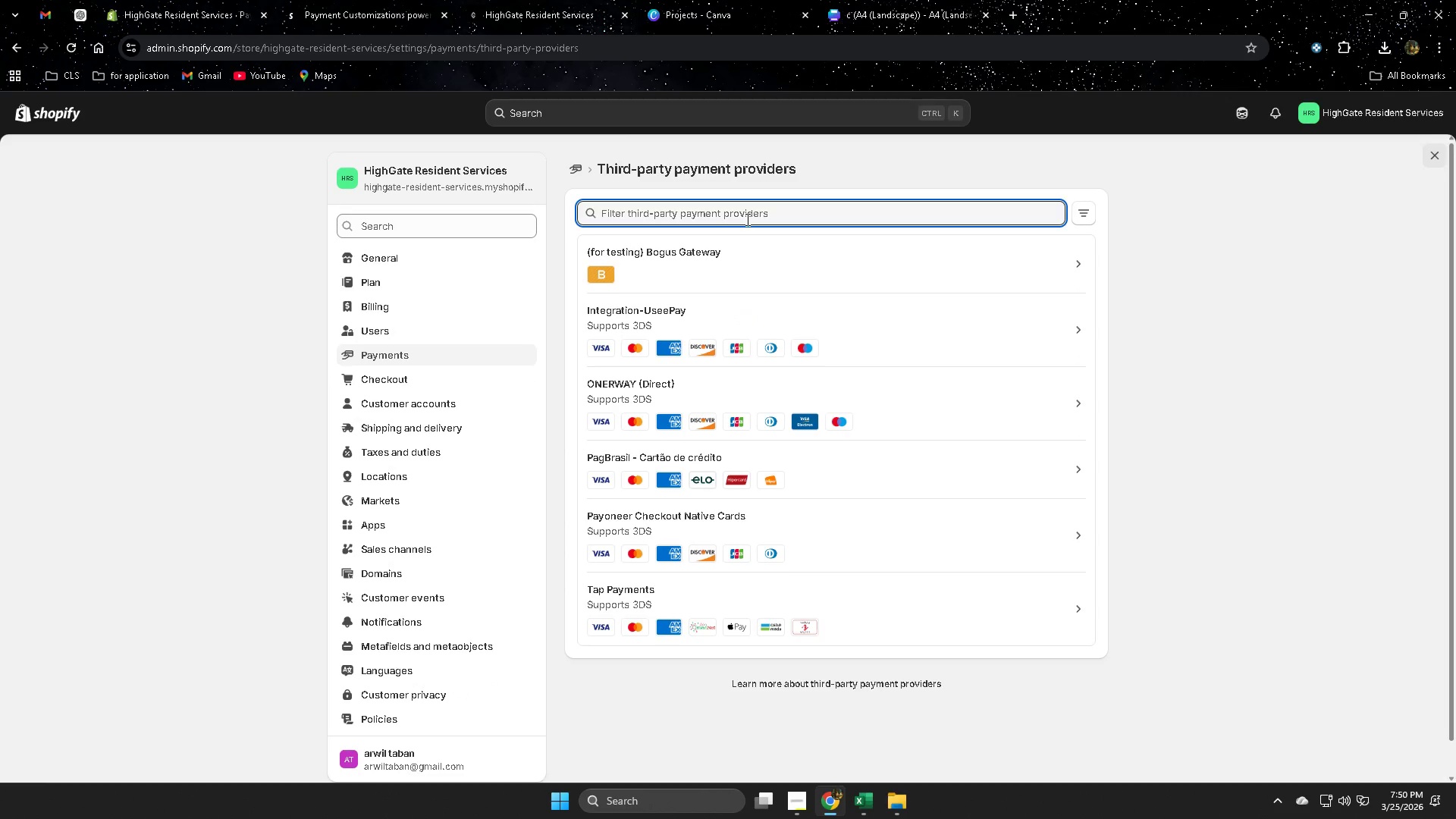 
type(stripe)
key(Backspace)
key(Backspace)
key(Backspace)
key(Backspace)
key(Backspace)
 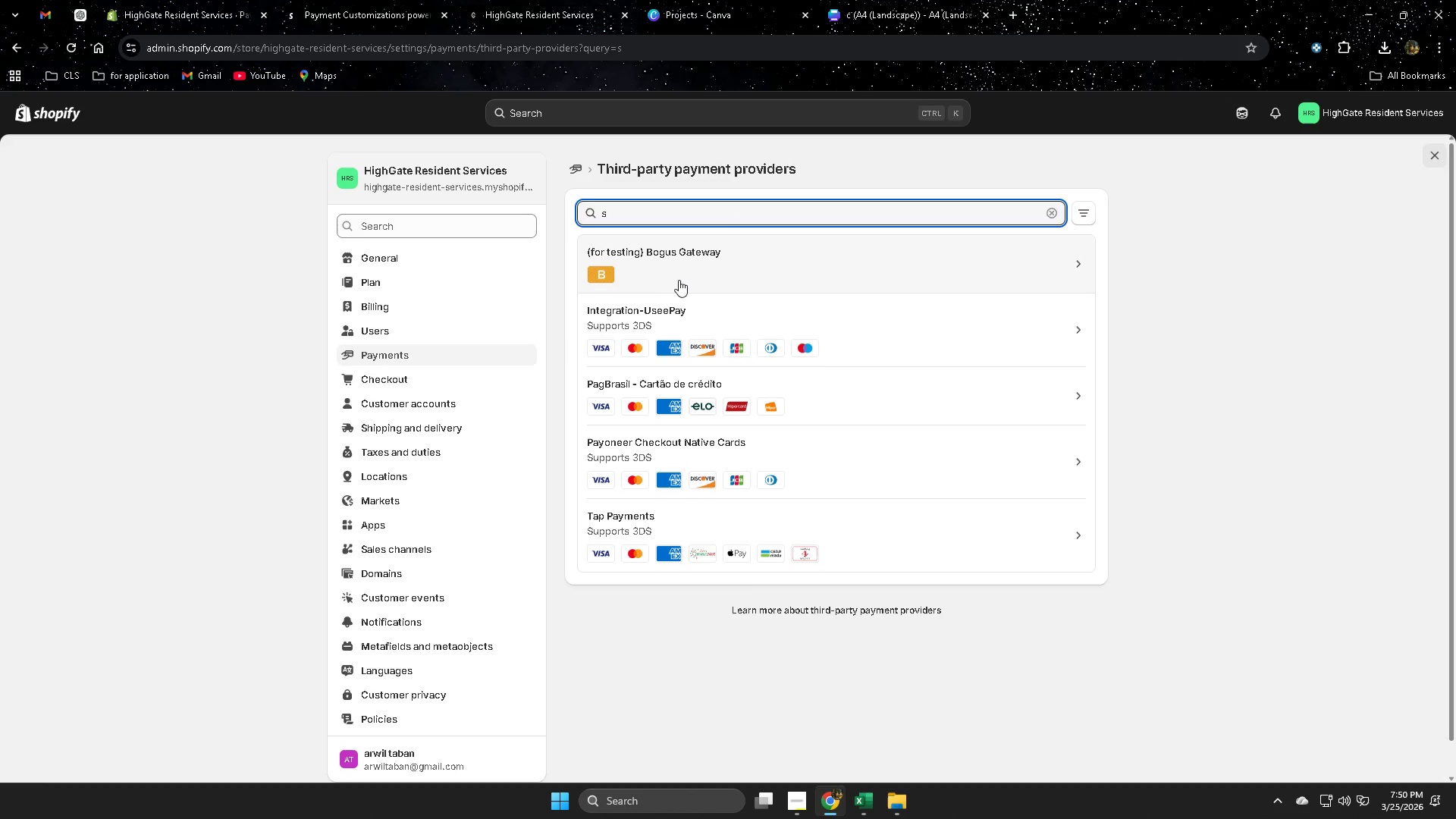 
left_click([679, 279])
 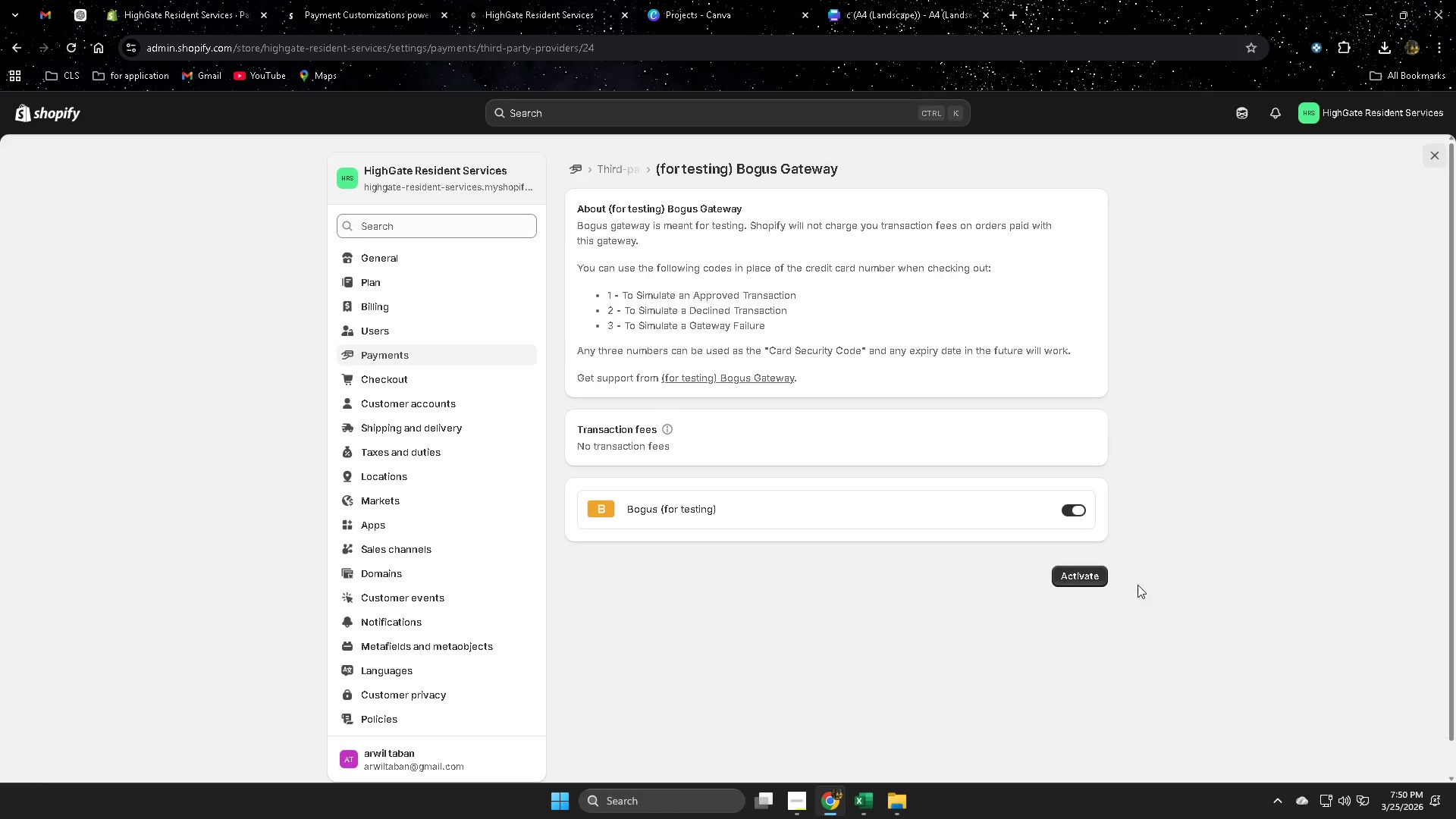 
wait(7.12)
 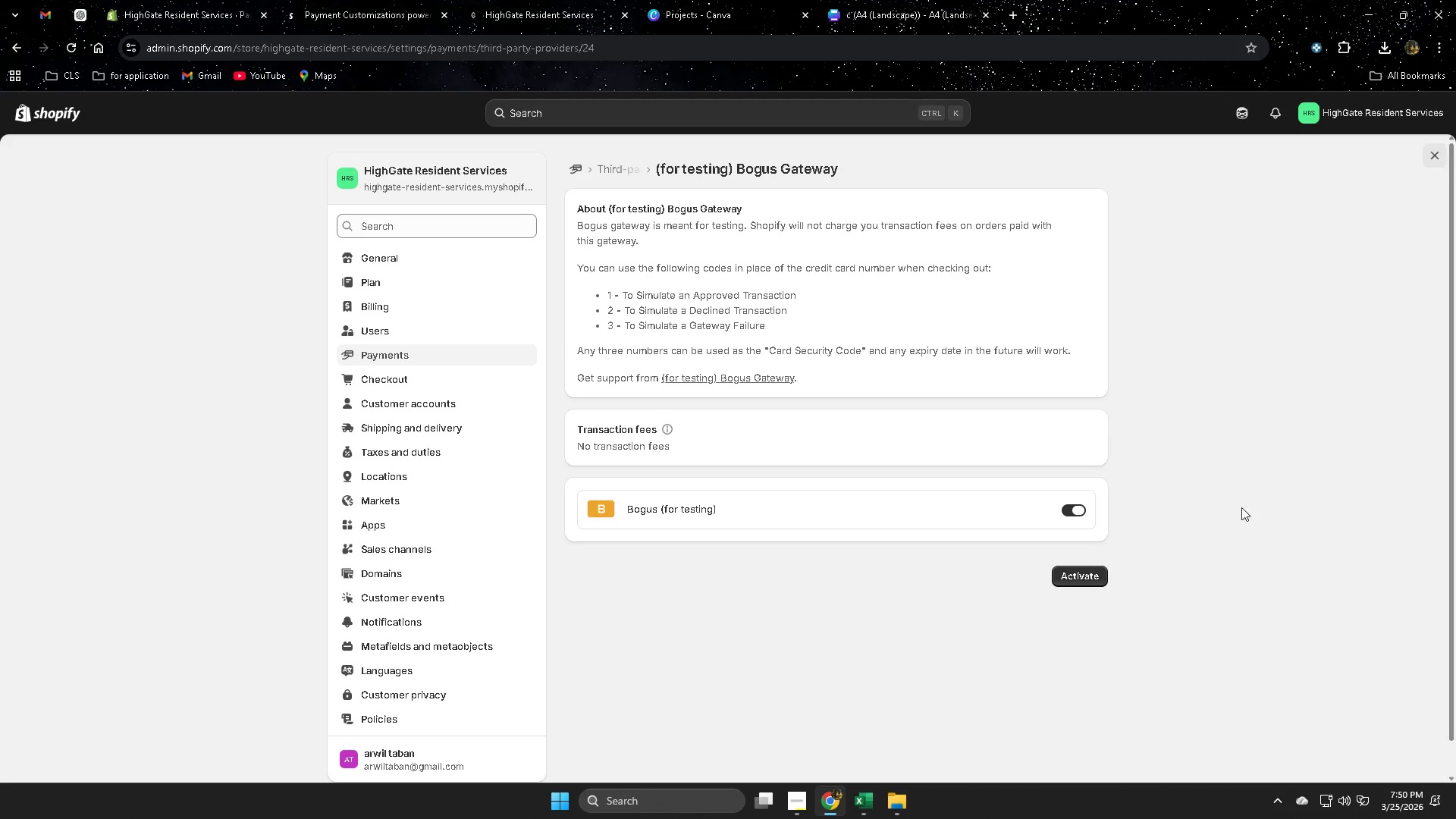 
left_click([1084, 575])
 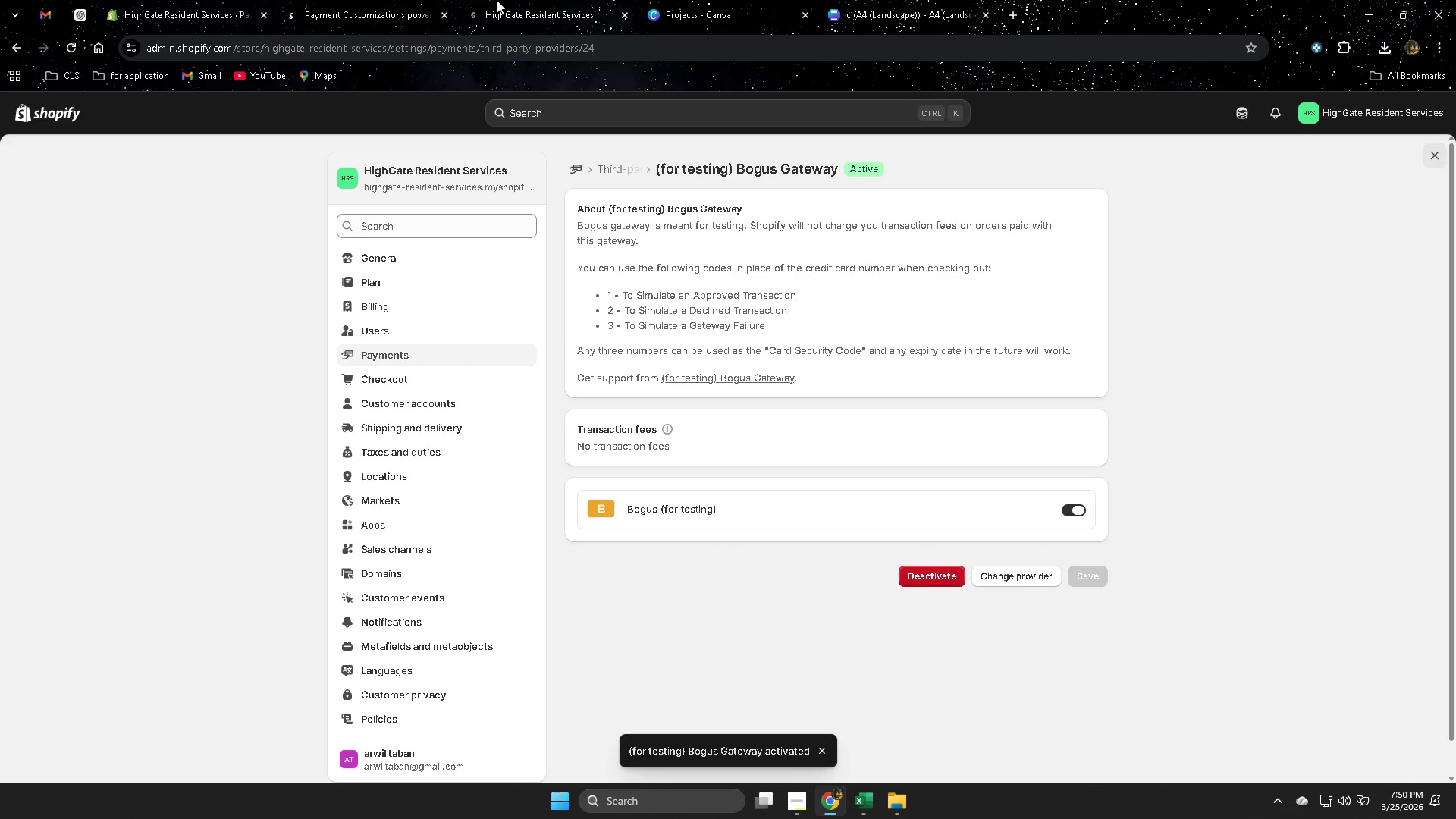 
wait(7.61)
 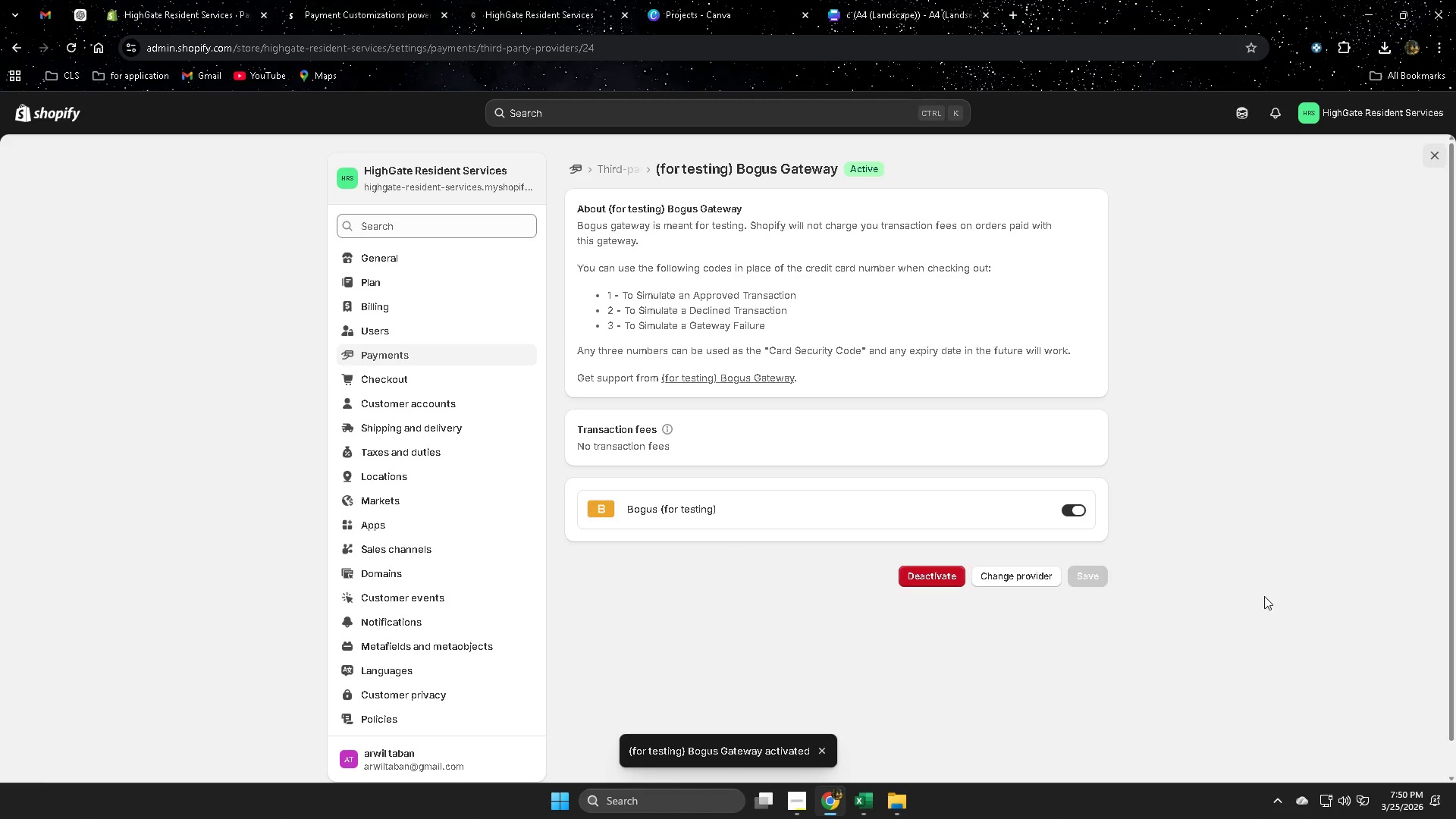 
left_click([375, 5])
 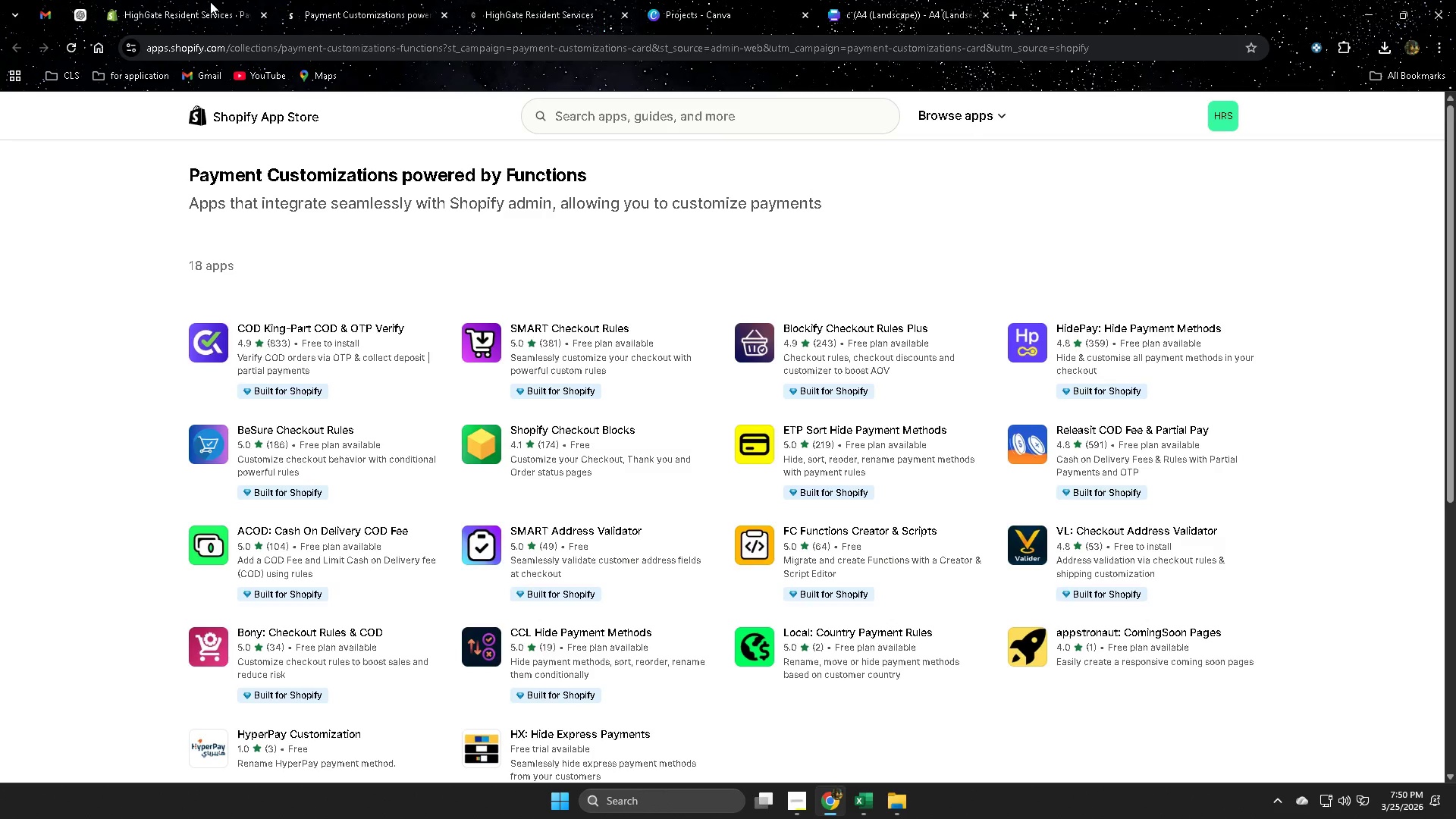 
left_click([210, 2])
 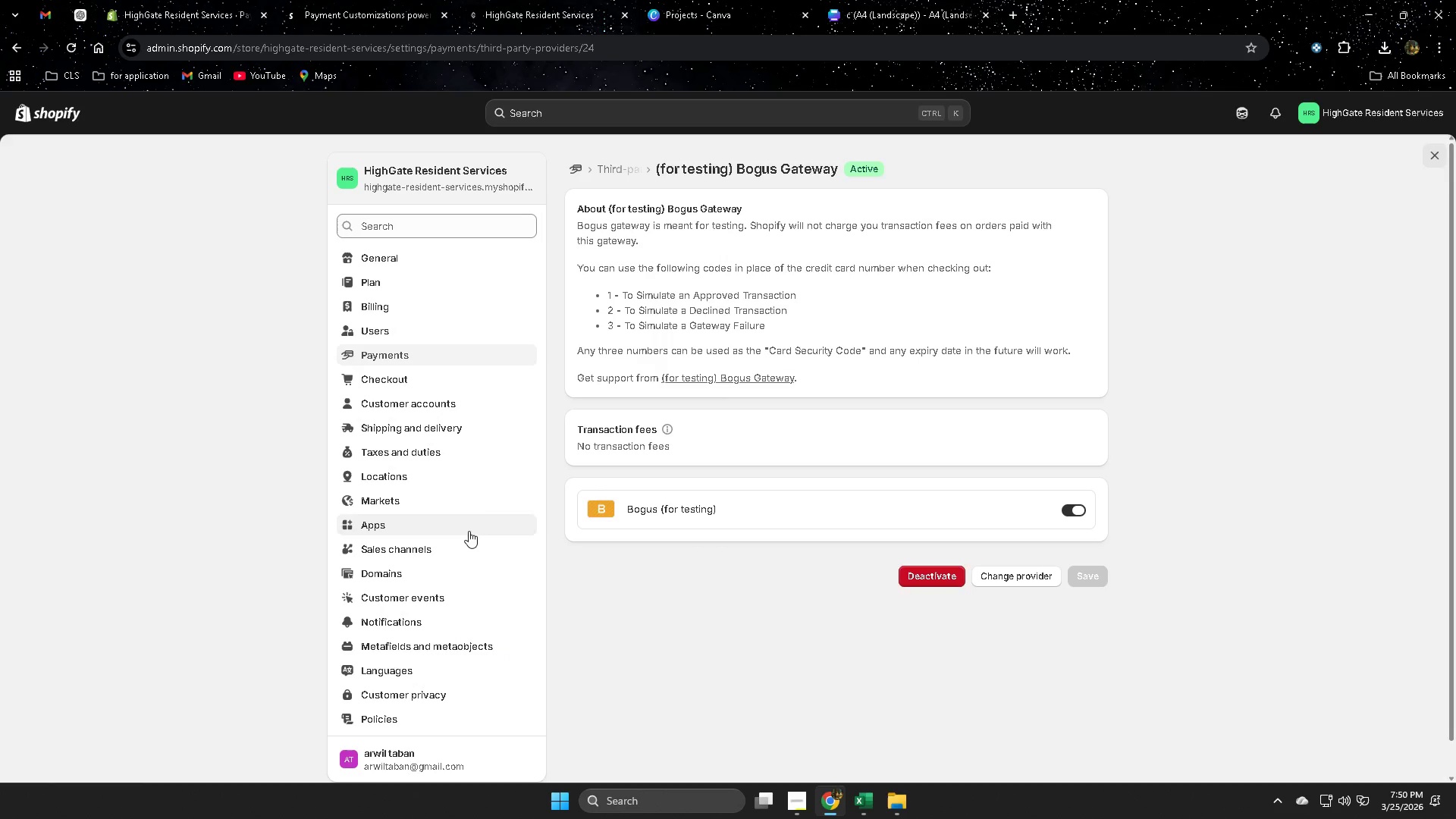 
scroll: coordinate [474, 563], scroll_direction: up, amount: 4.0
 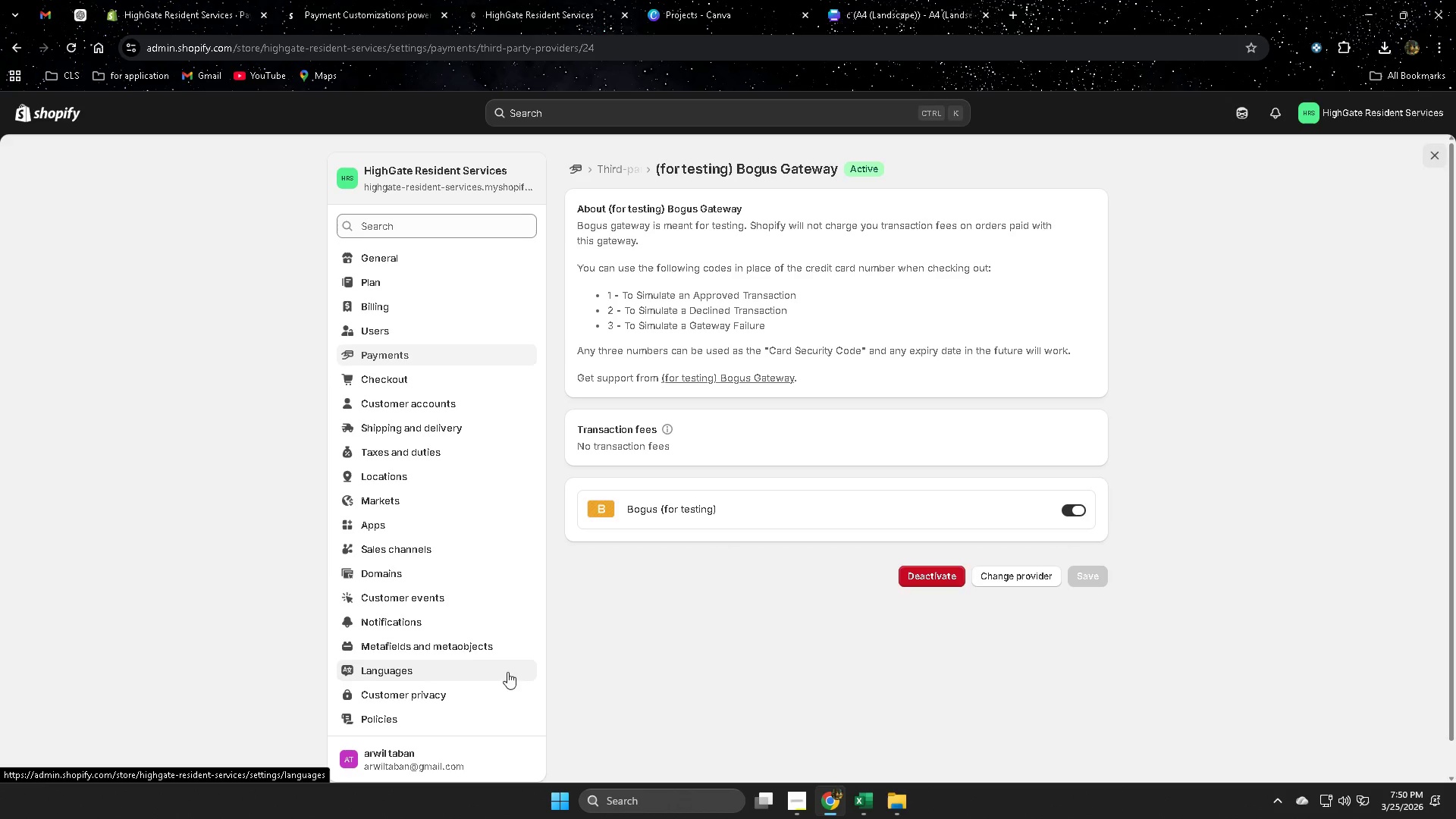 
scroll: coordinate [453, 646], scroll_direction: down, amount: 3.0
 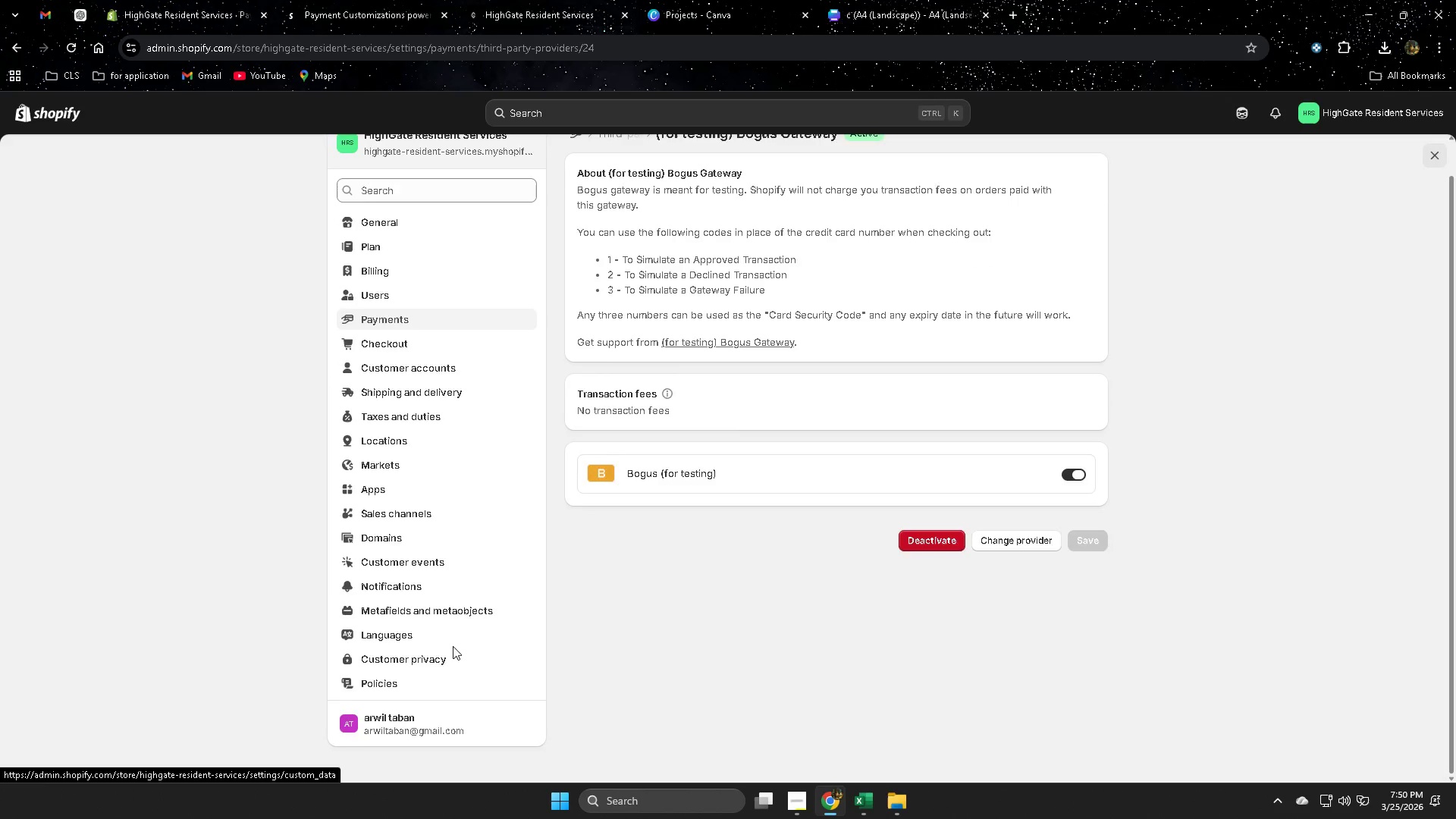 
scroll: coordinate [711, 679], scroll_direction: up, amount: 4.0
 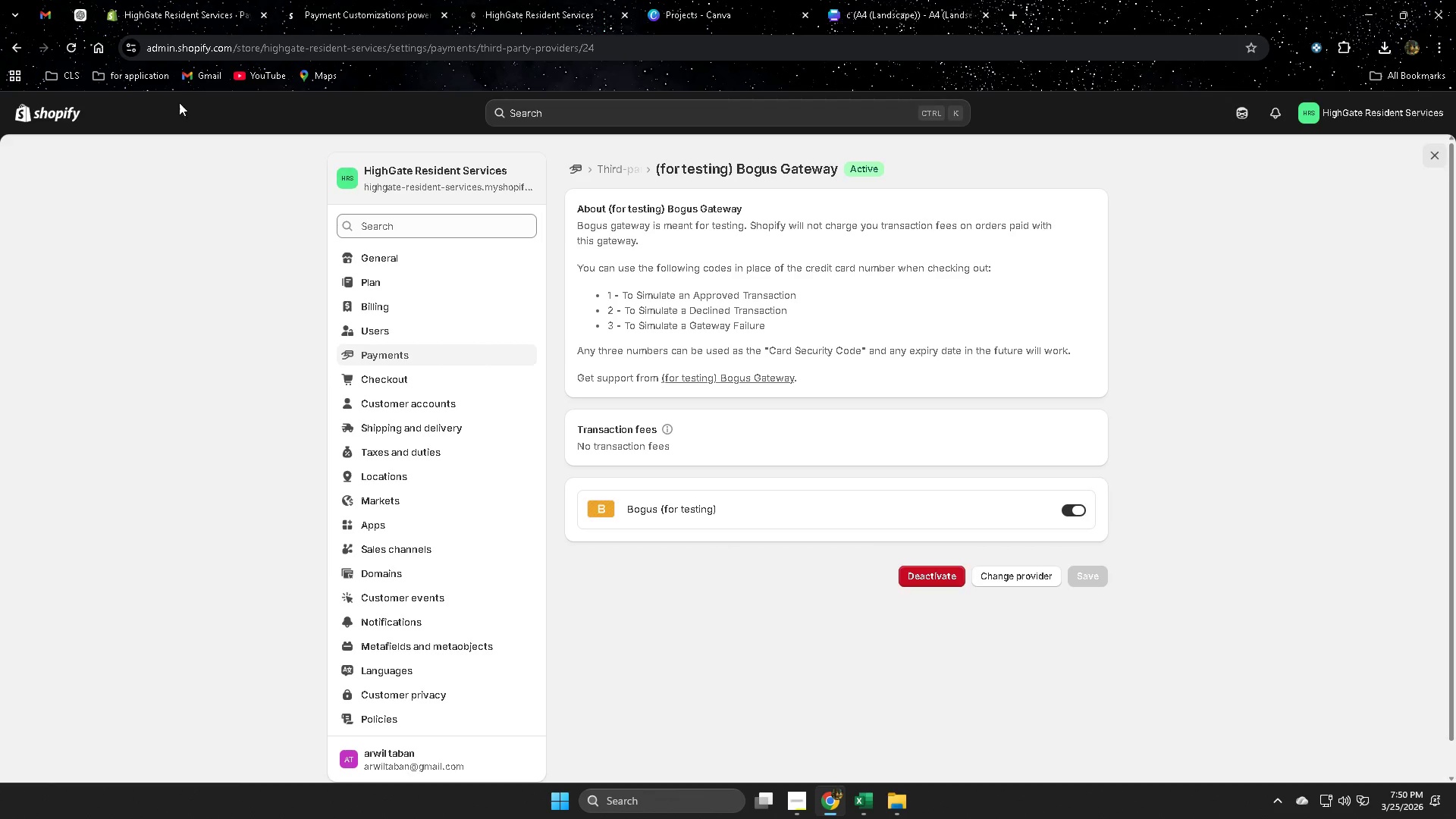 
left_click([42, 107])
 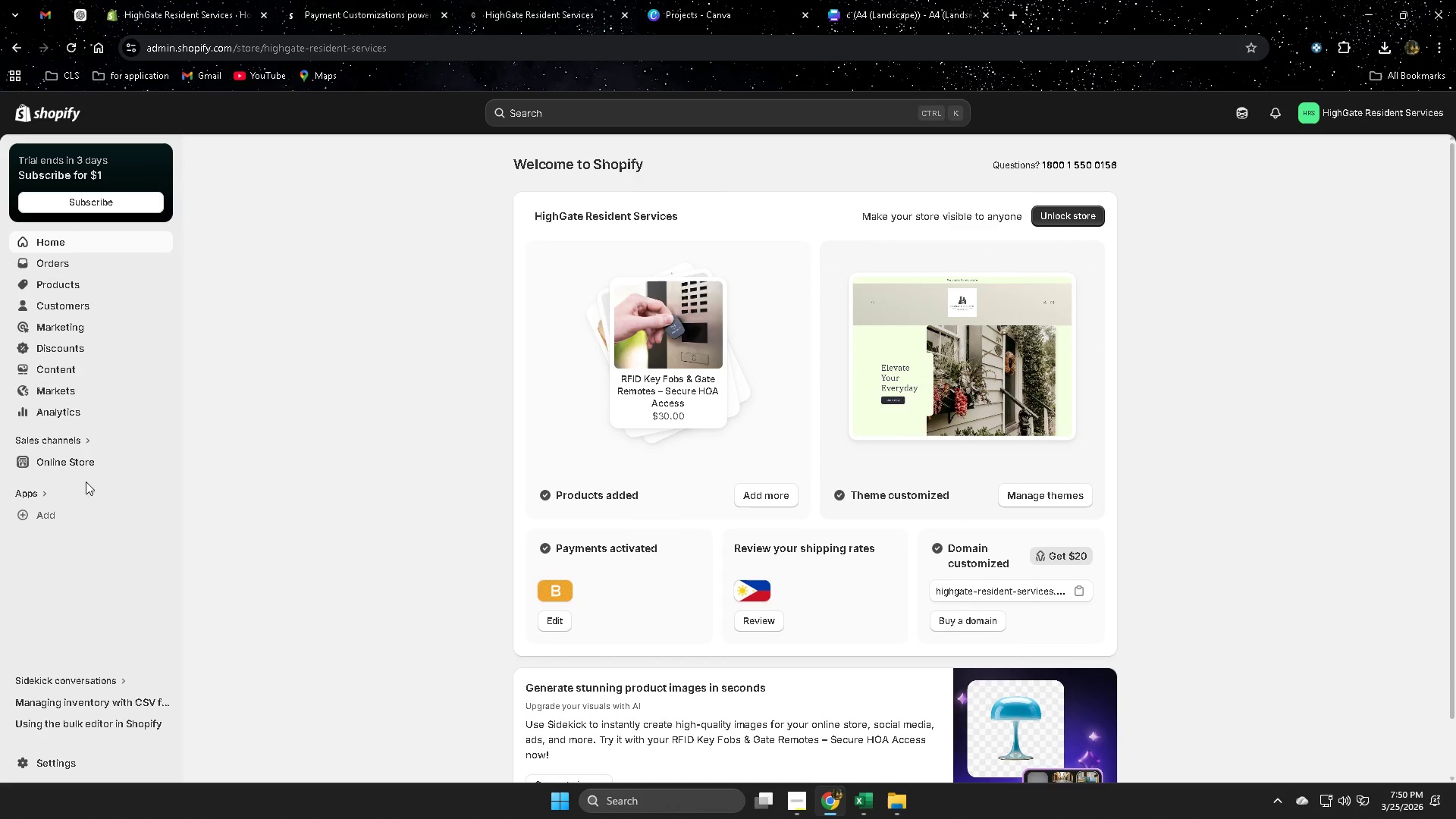 
left_click([157, 463])
 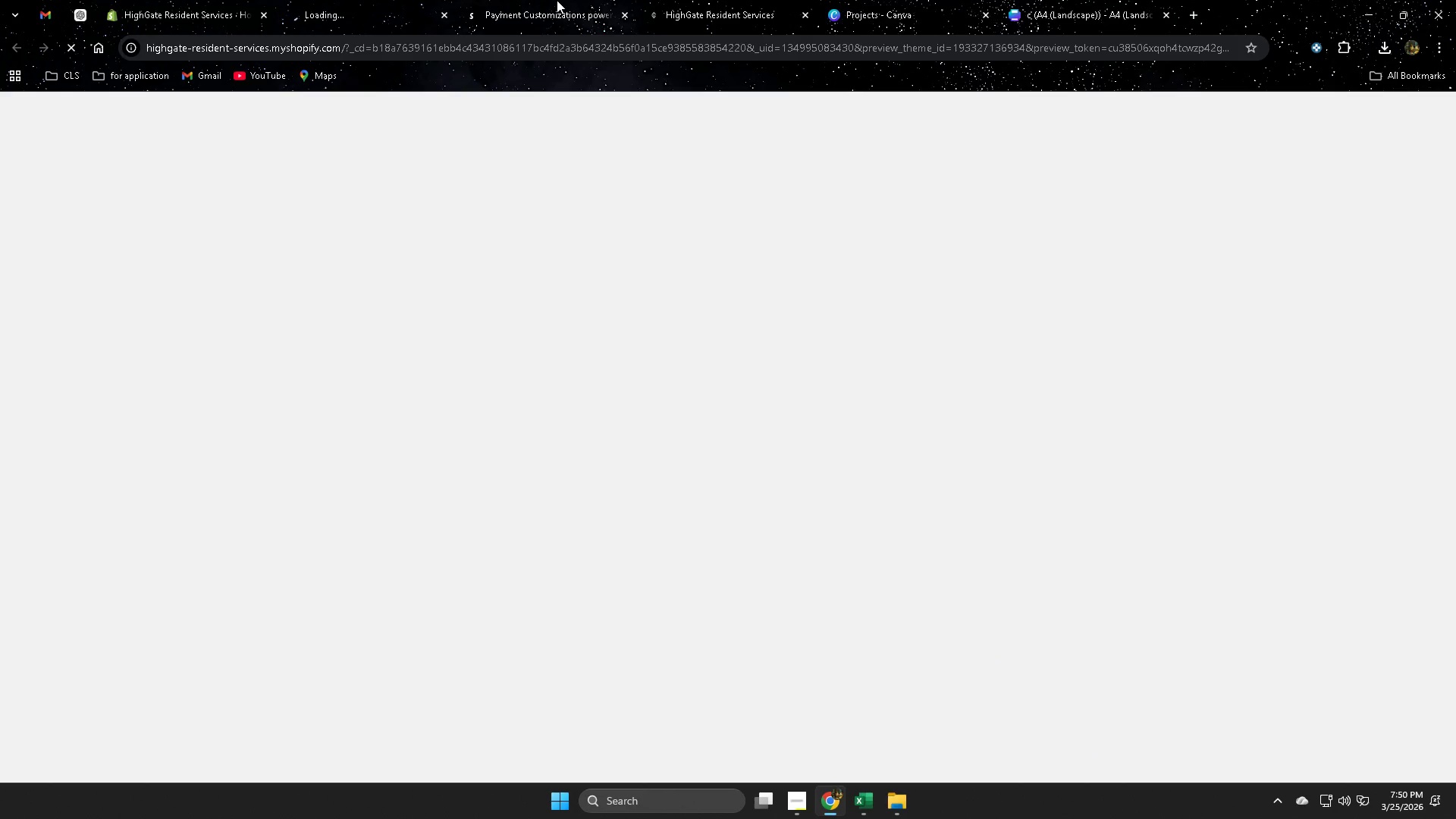 
left_click([557, 0])
 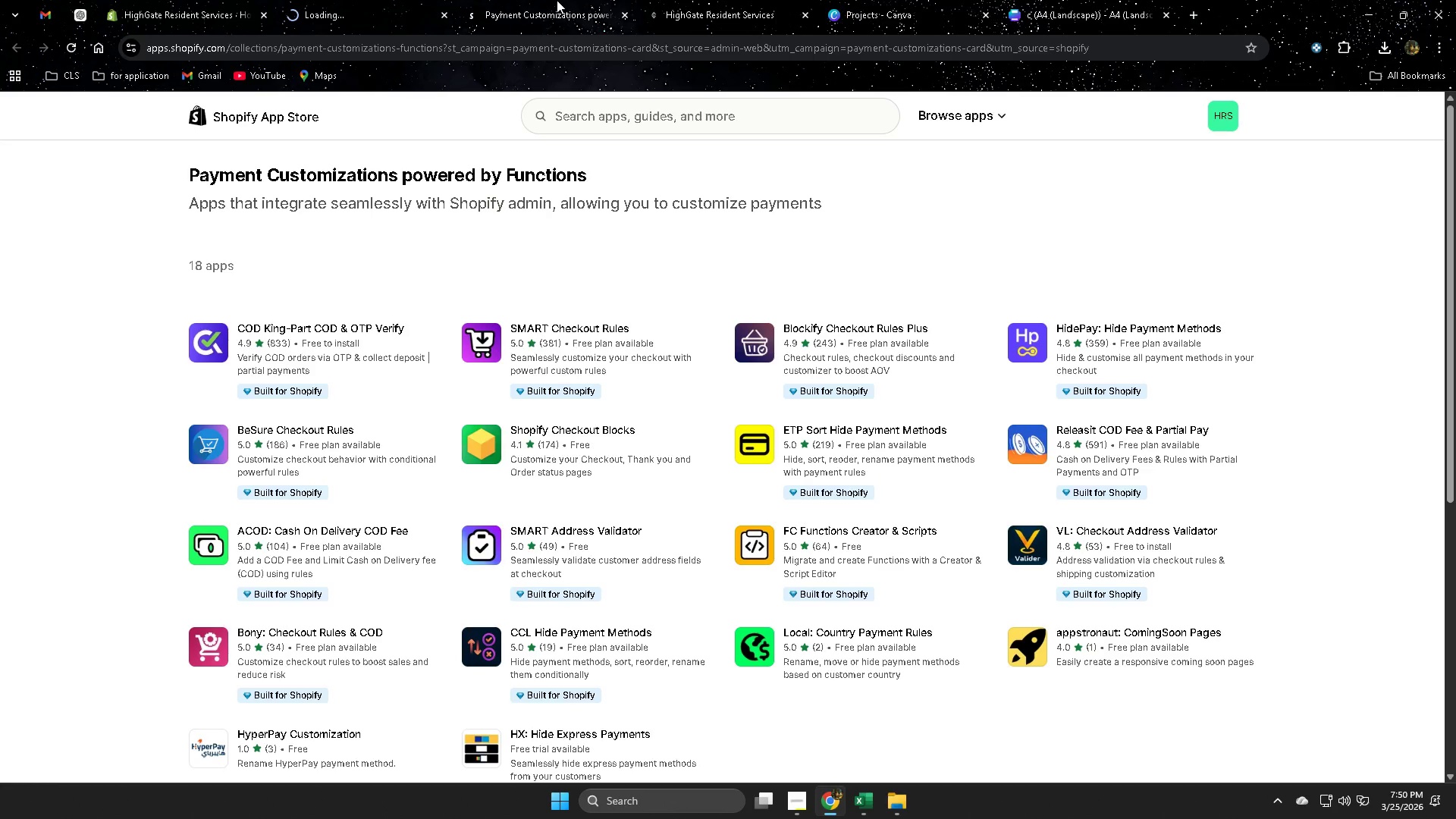 
key(Control+ControlLeft)
 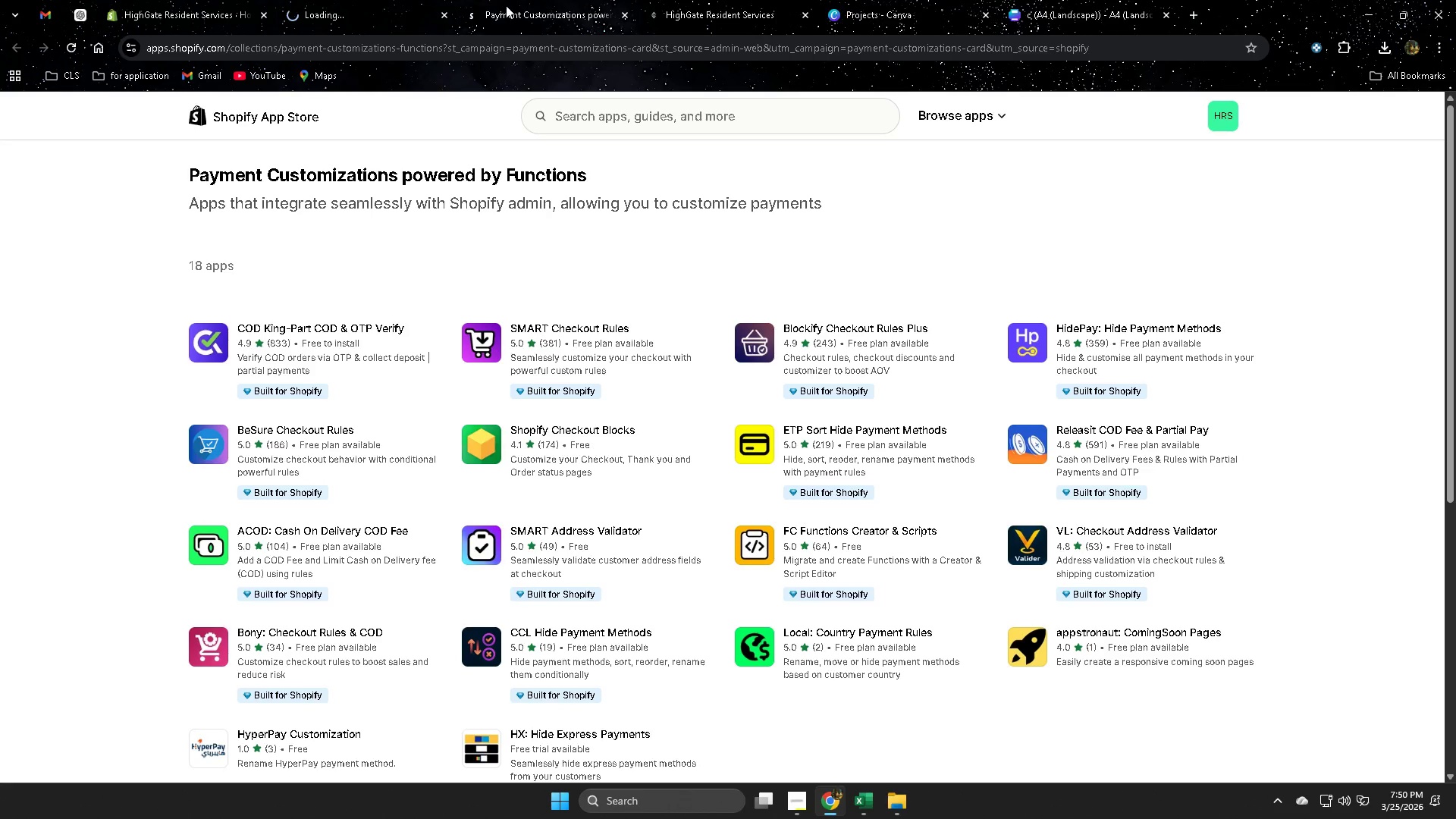 
key(Control+W)
 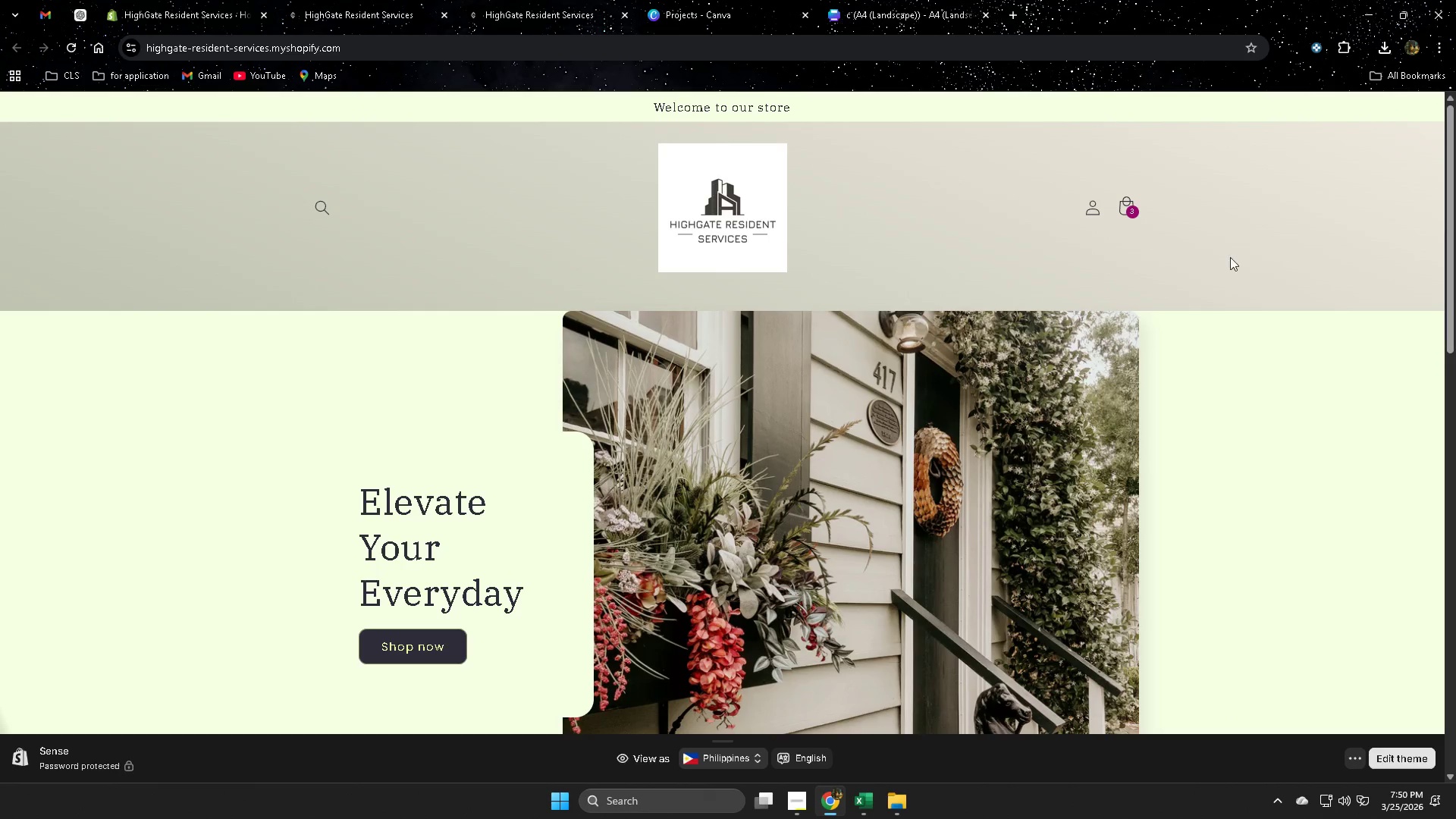 
left_click([1128, 209])
 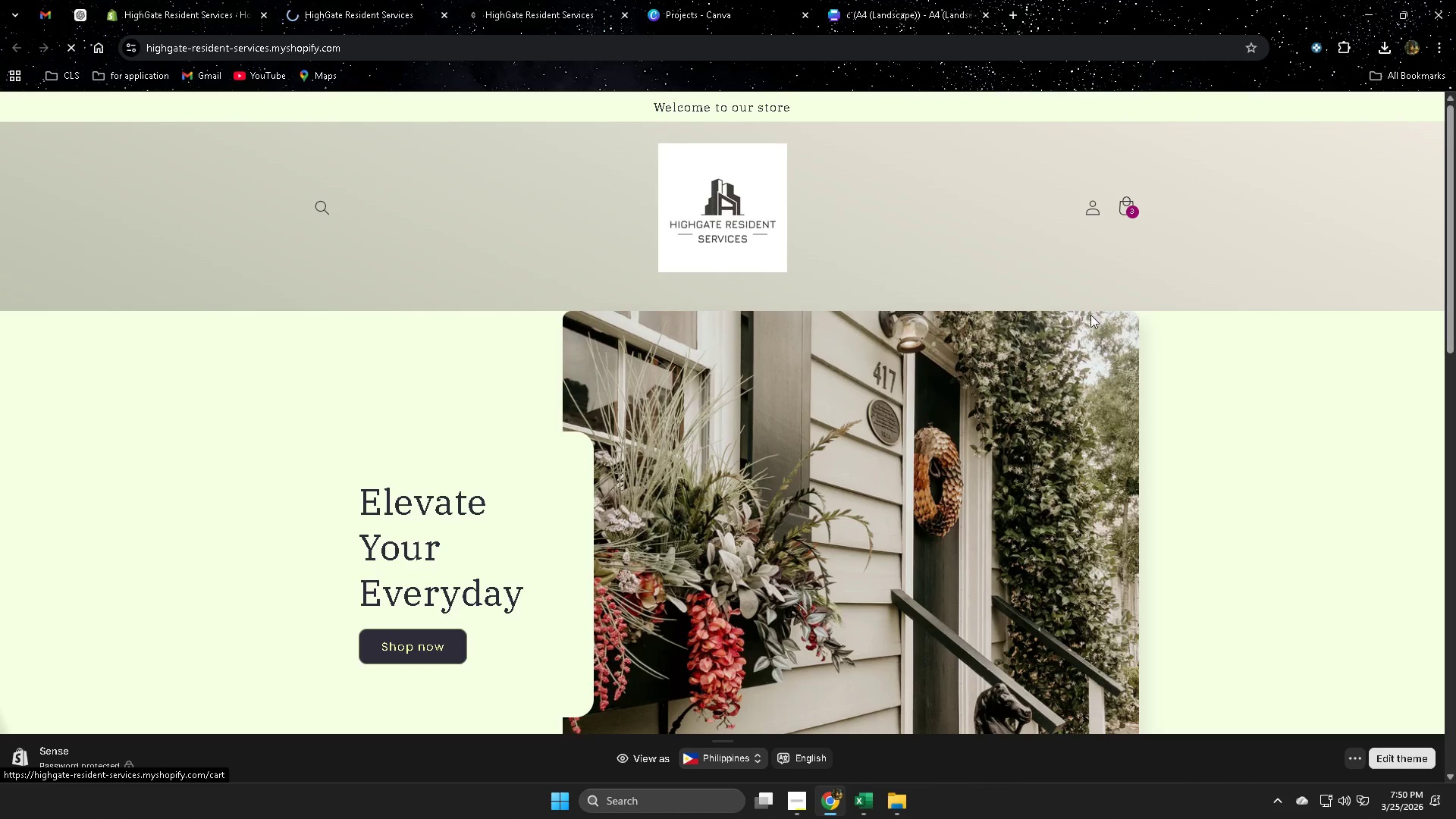 
mouse_move([1096, 333])
 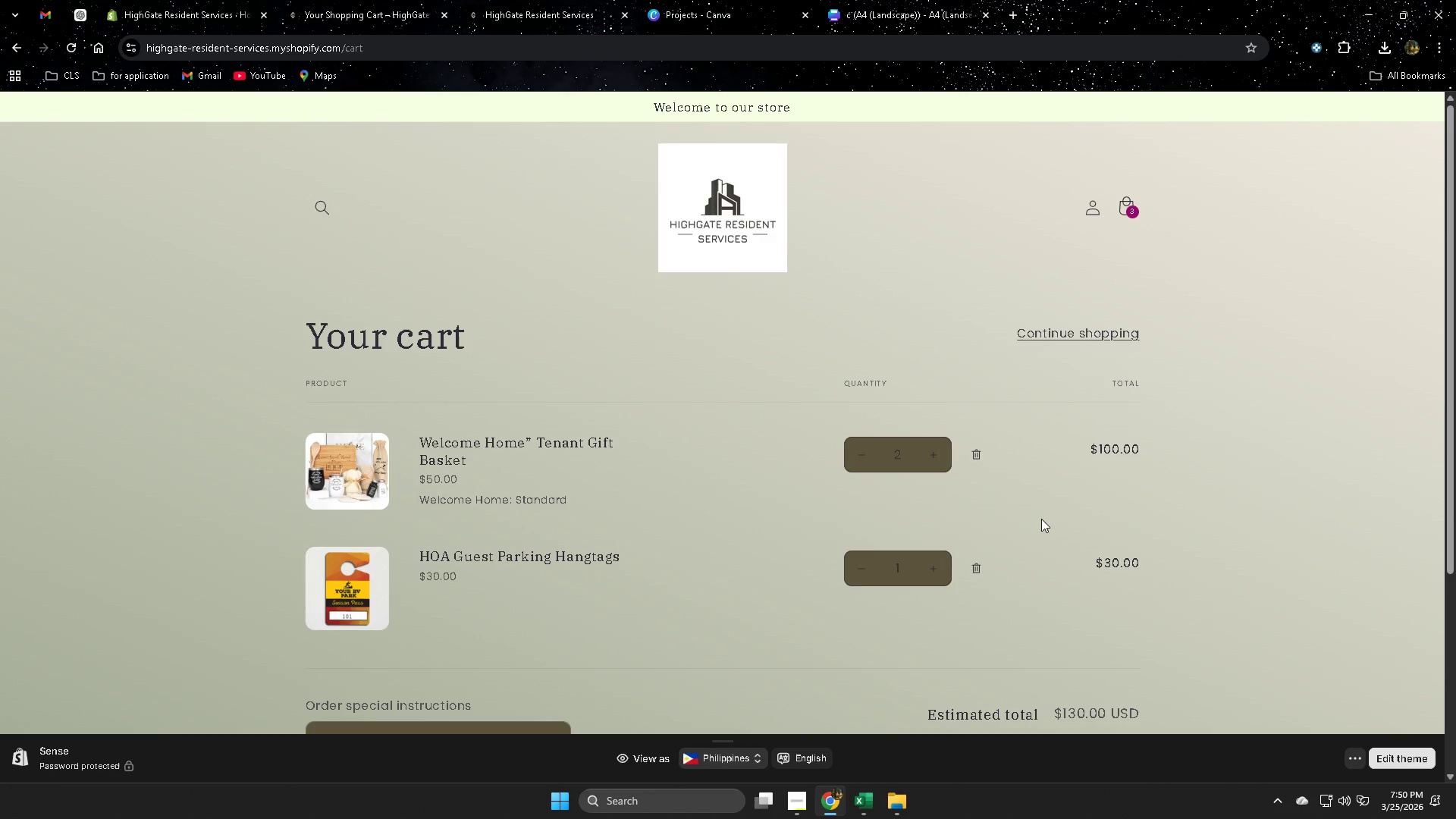 
scroll: coordinate [1087, 649], scroll_direction: down, amount: 3.0
 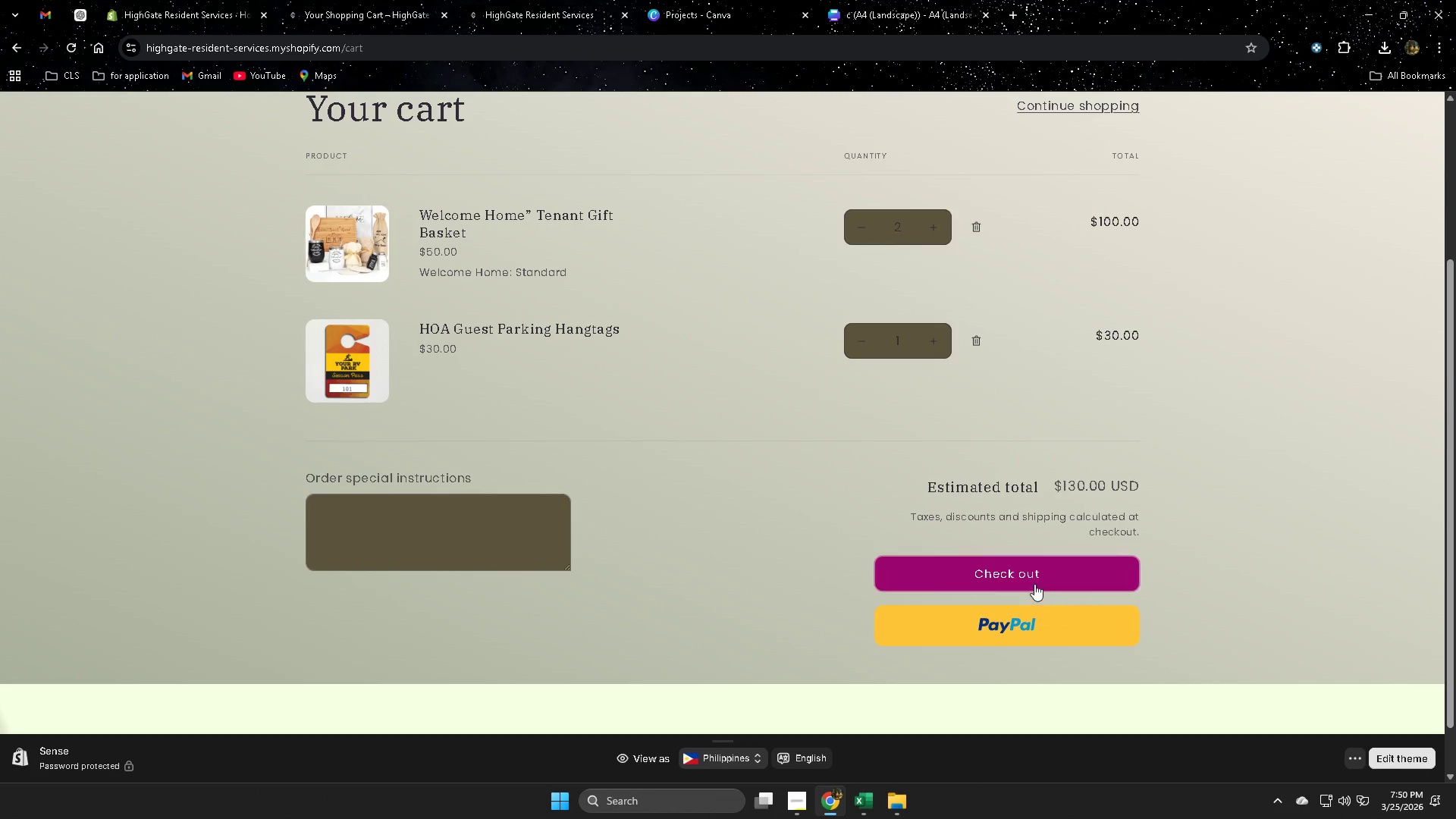 
left_click([1034, 579])
 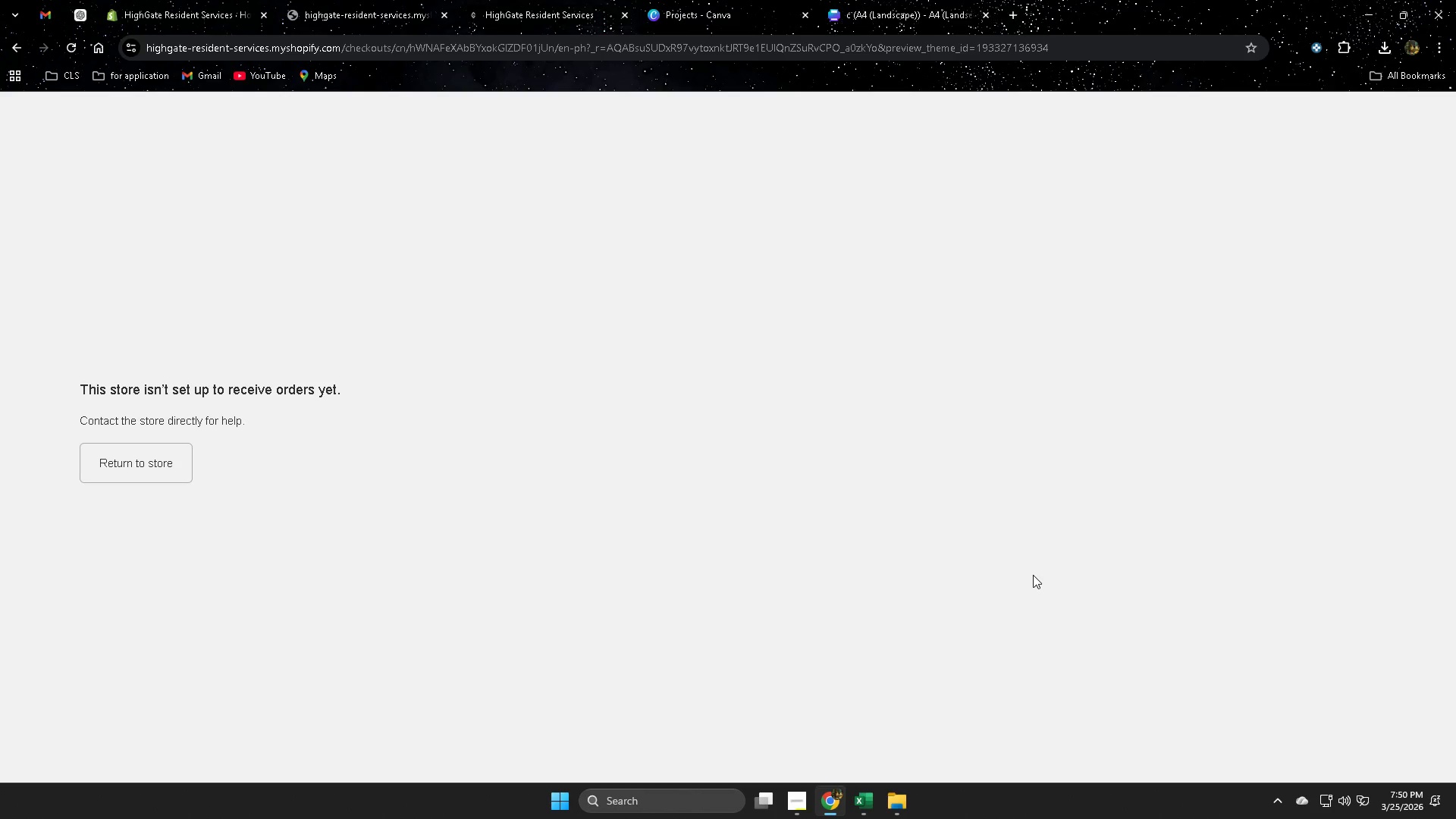 
wait(7.45)
 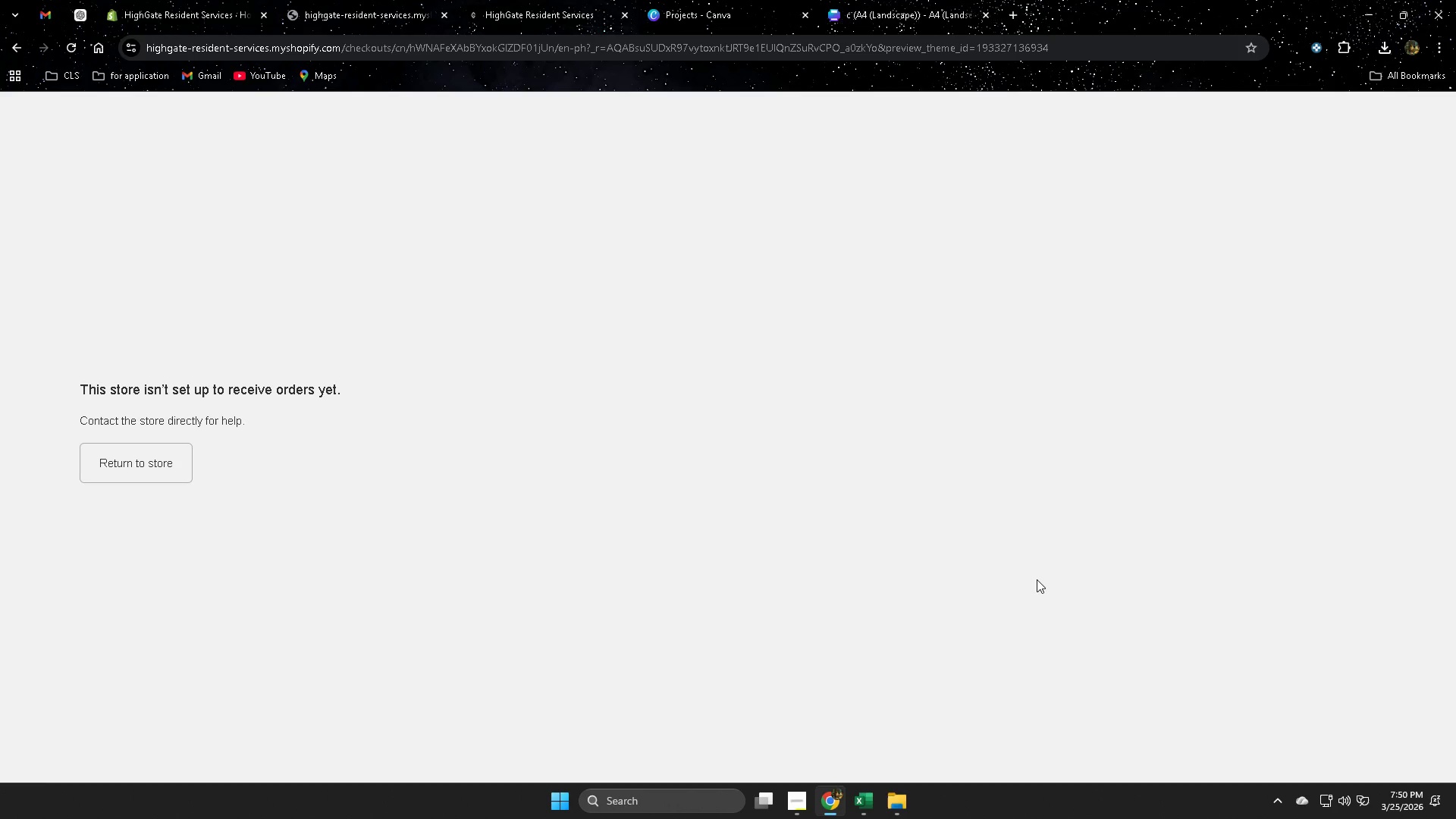 
key(Control+ControlLeft)
 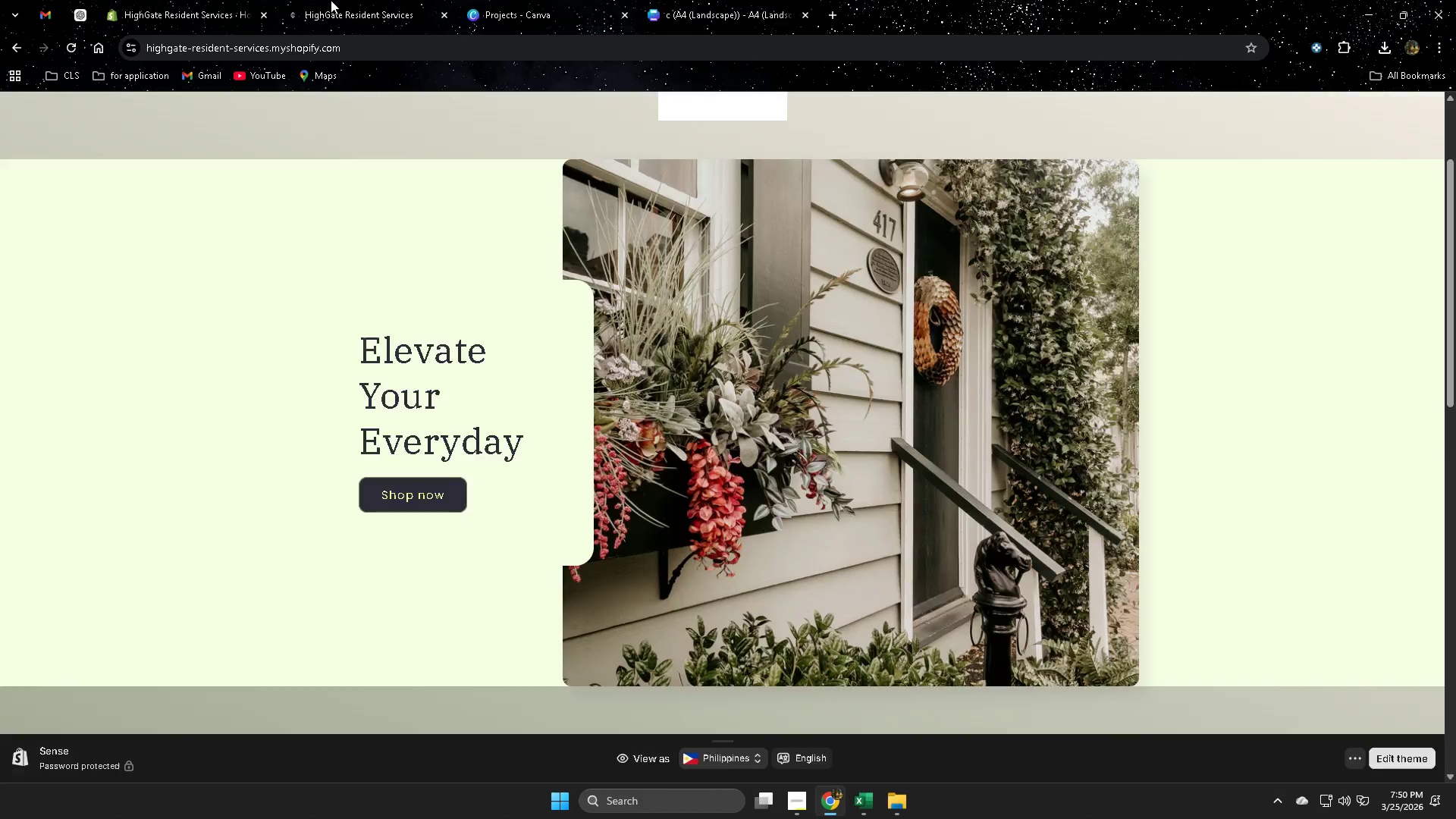 
key(Control+W)
 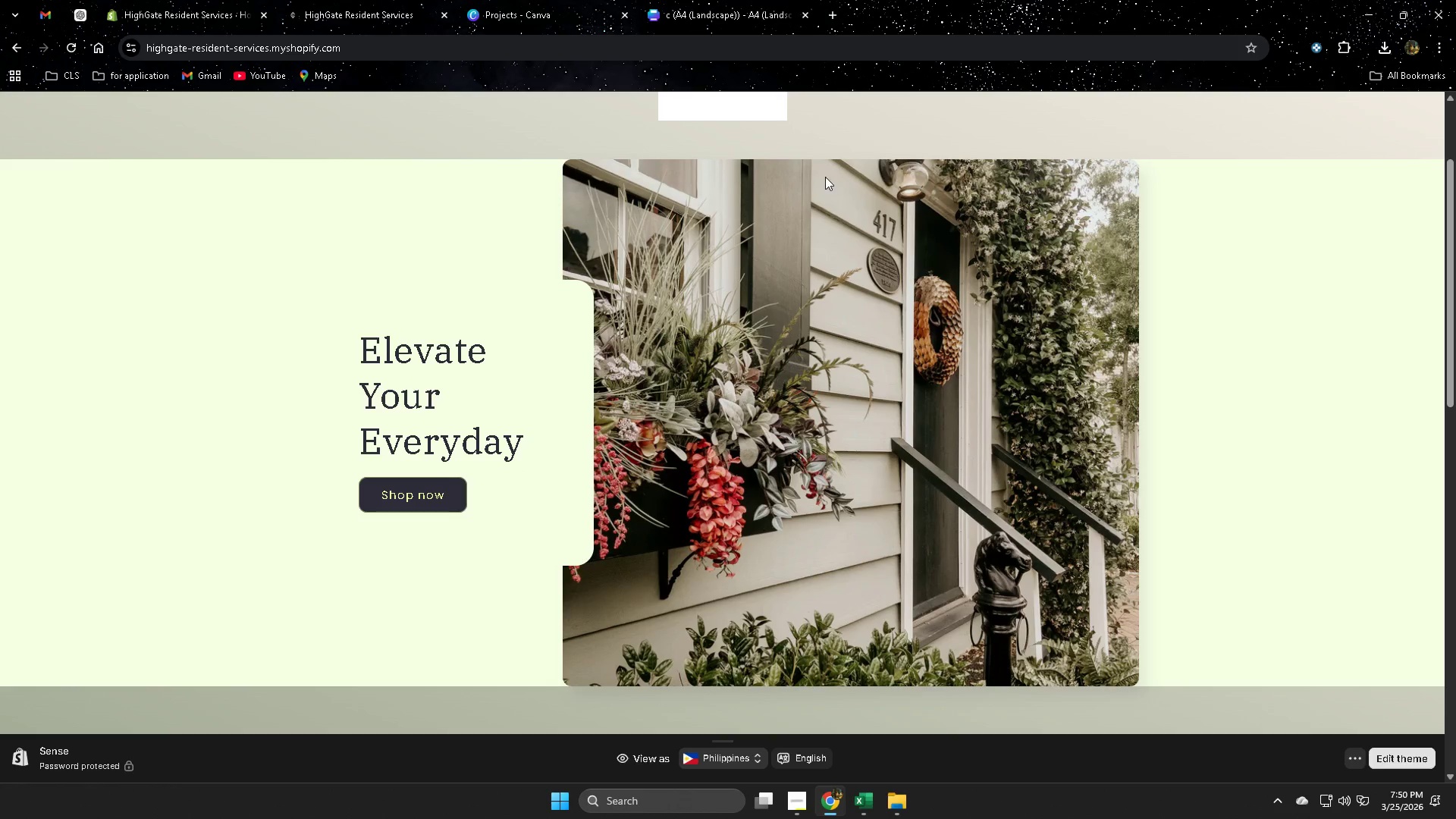 
scroll: coordinate [817, 278], scroll_direction: up, amount: 3.0
 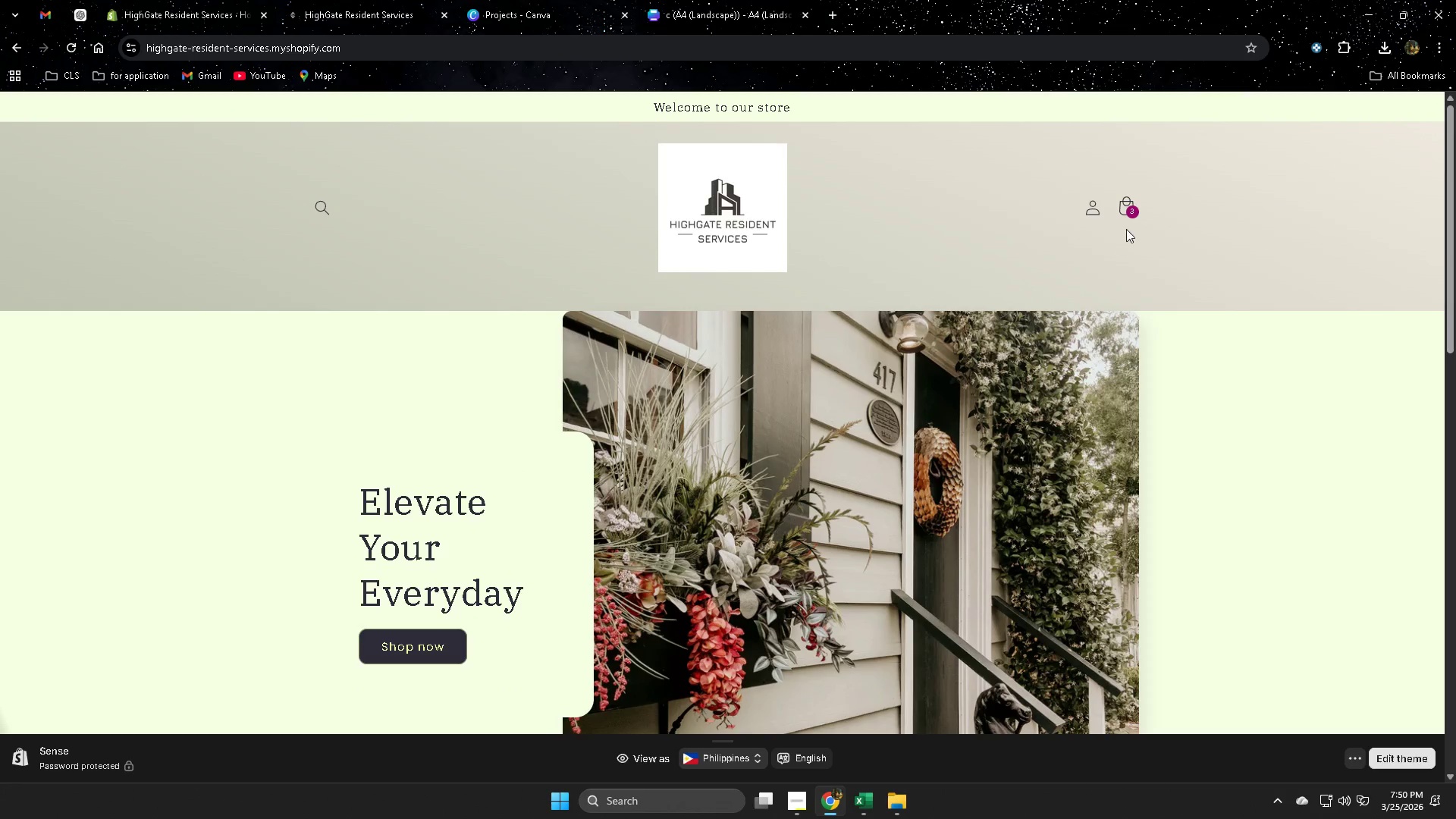 
left_click([1119, 213])
 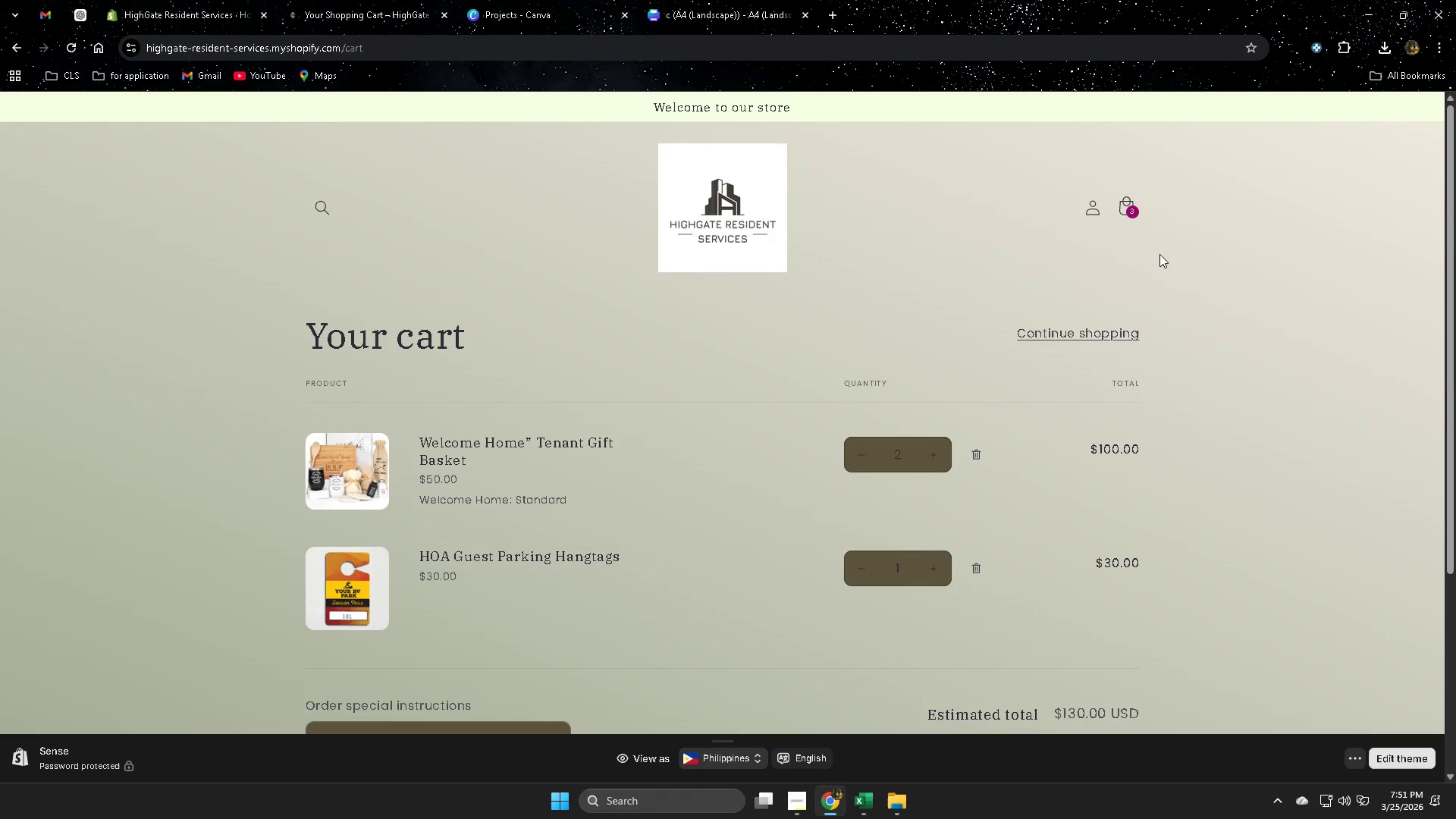 
wait(21.41)
 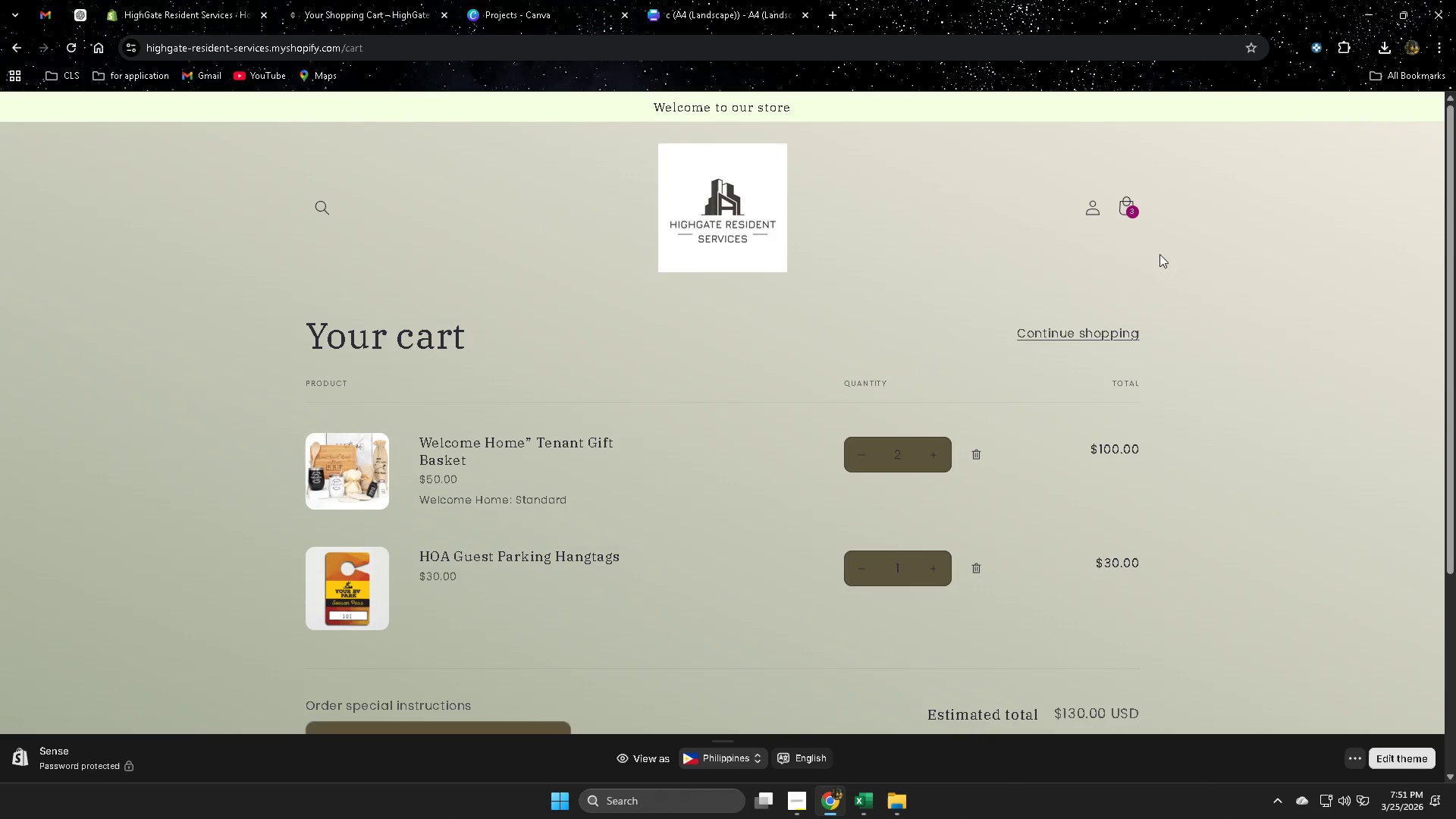 
left_click([222, 0])
 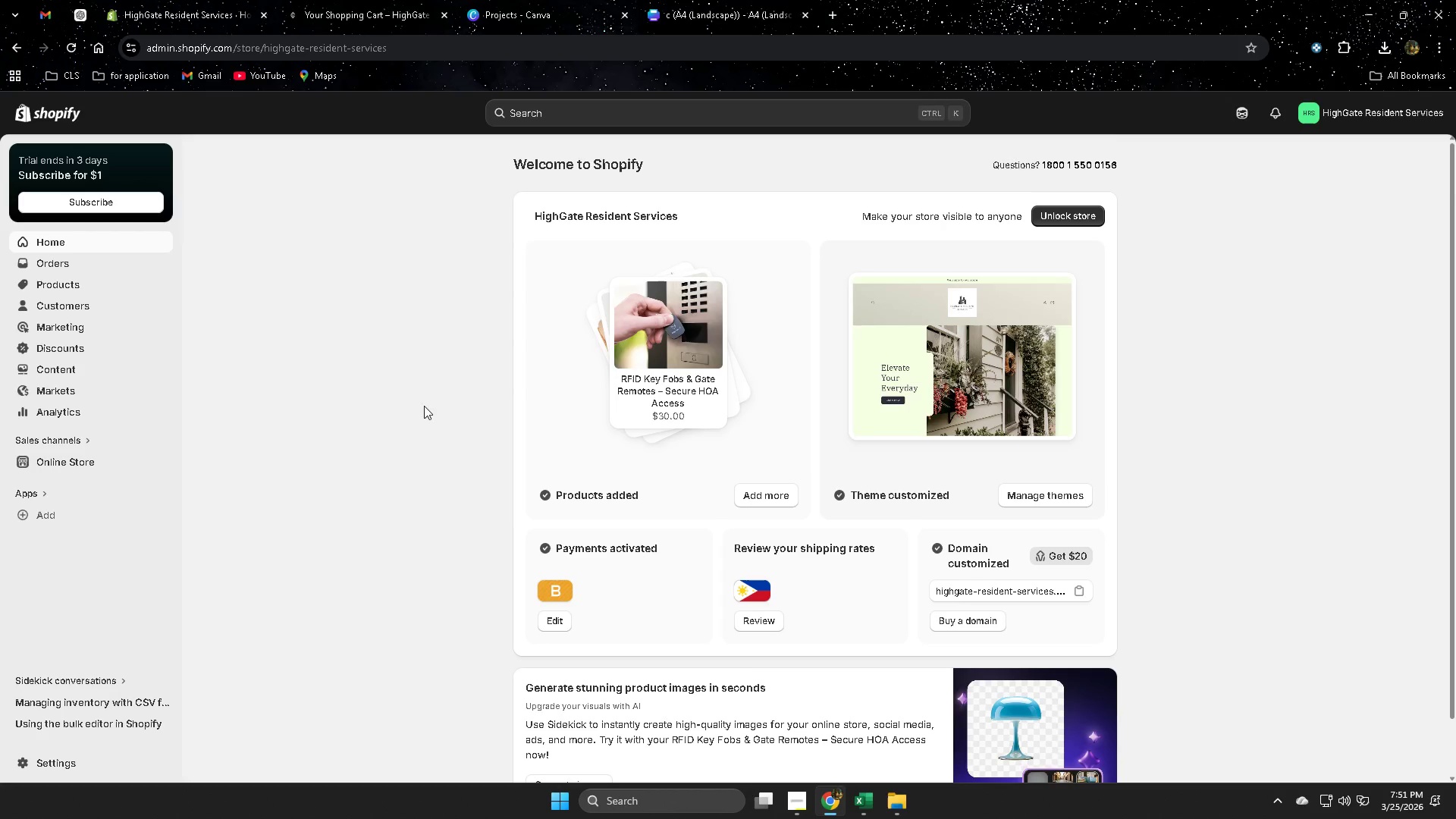 
scroll: coordinate [430, 404], scroll_direction: down, amount: 1.0
 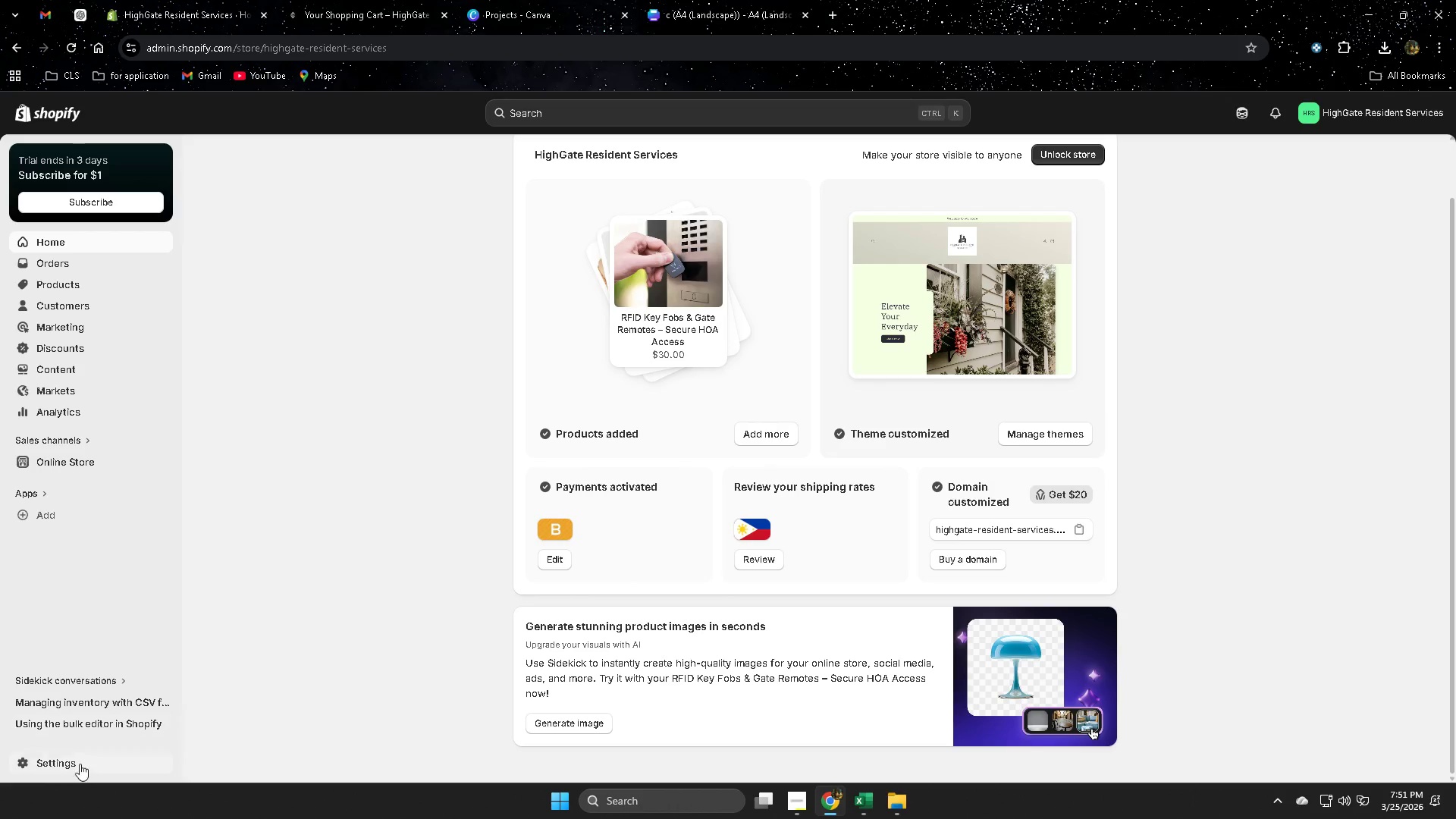 
left_click([71, 764])
 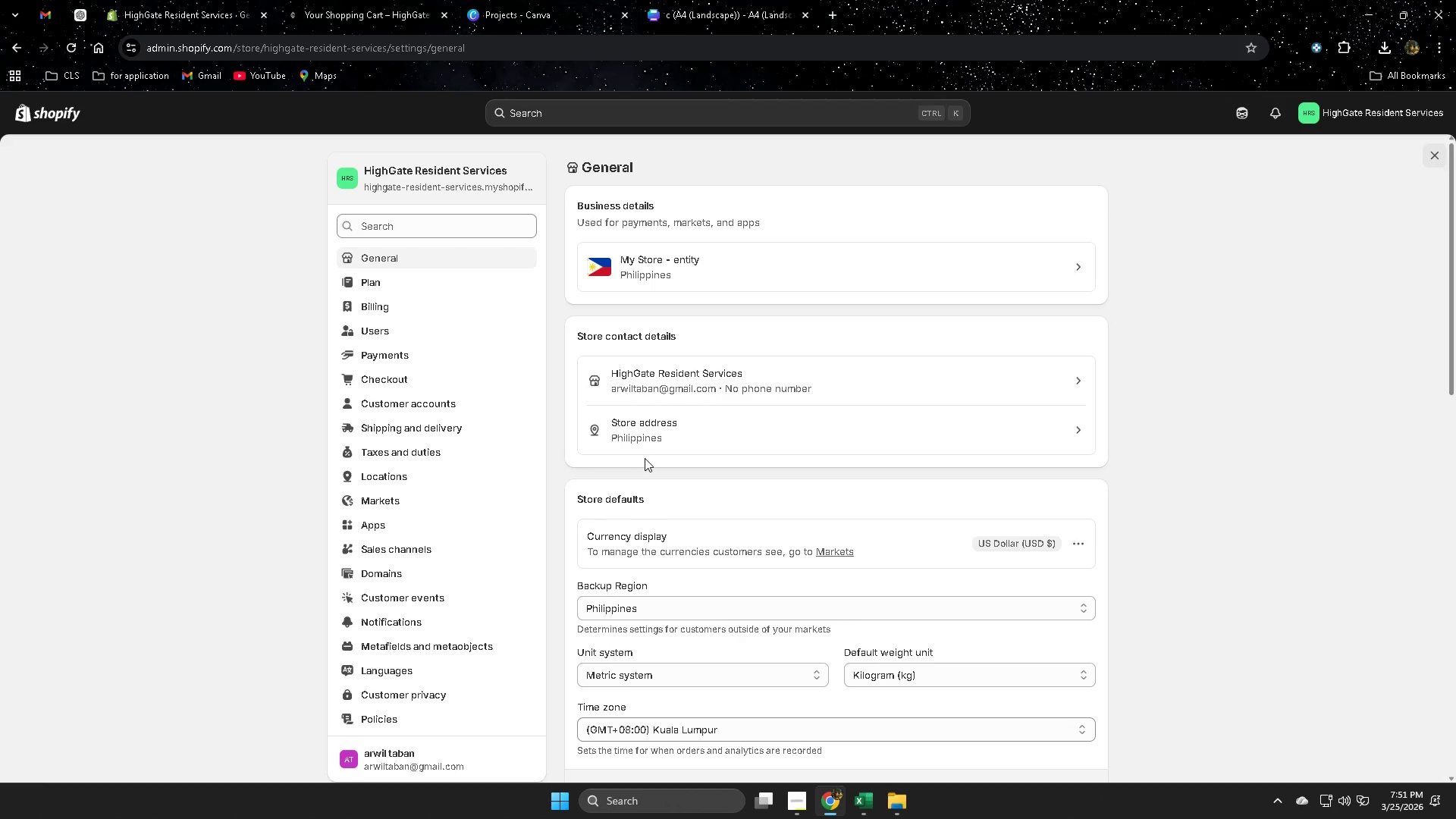 
wait(9.52)
 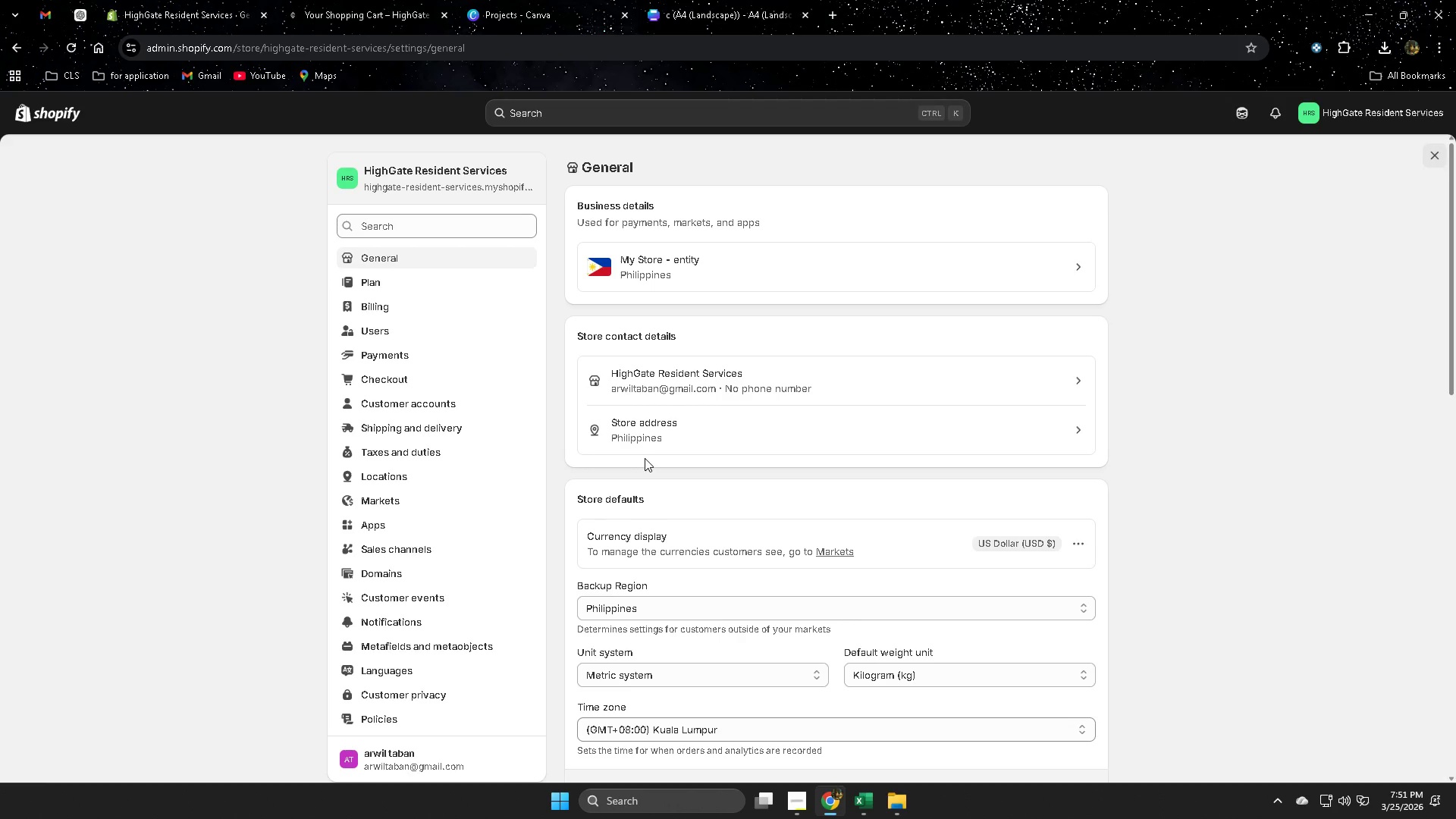 
left_click([438, 425])
 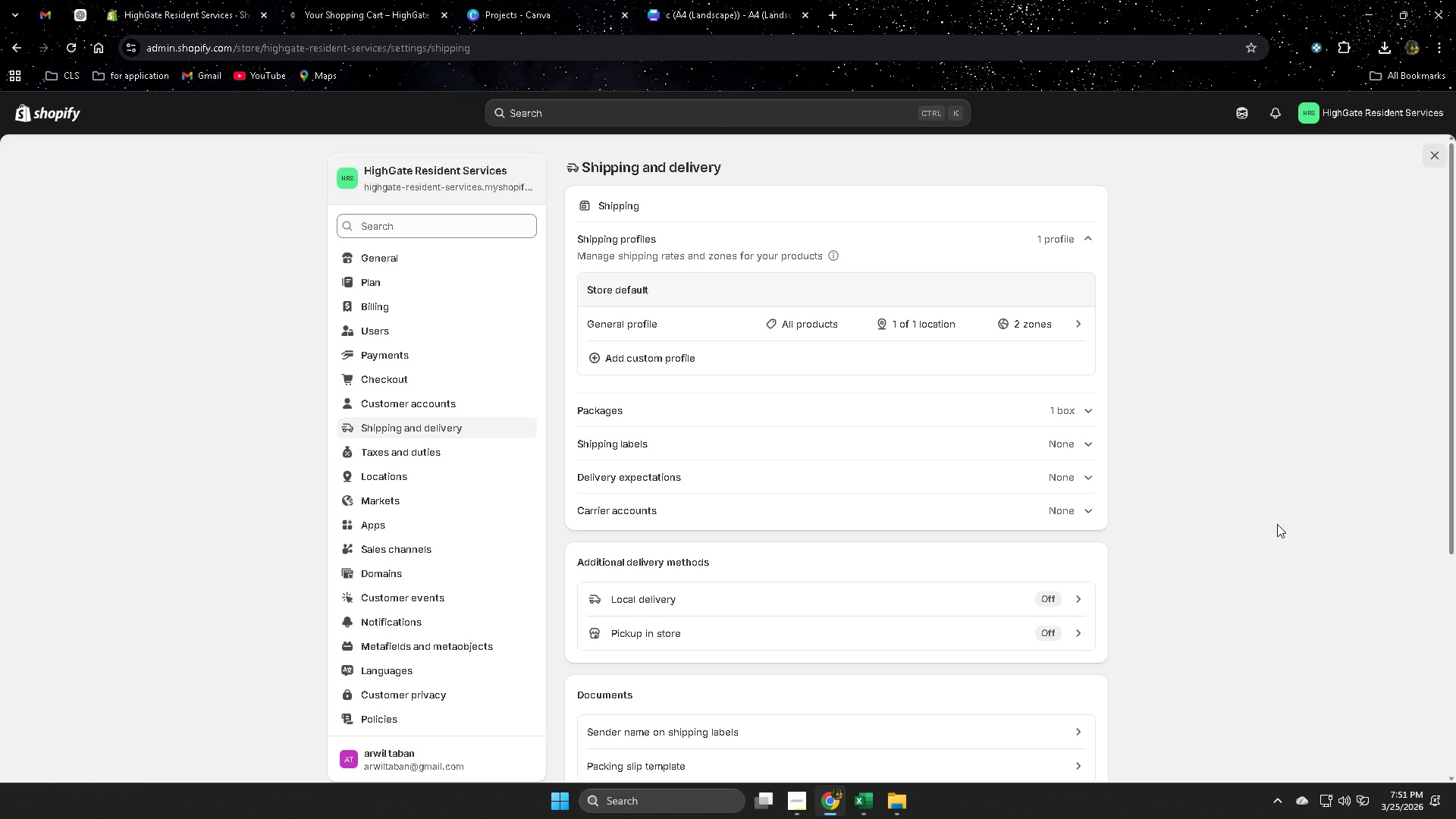 
wait(7.33)
 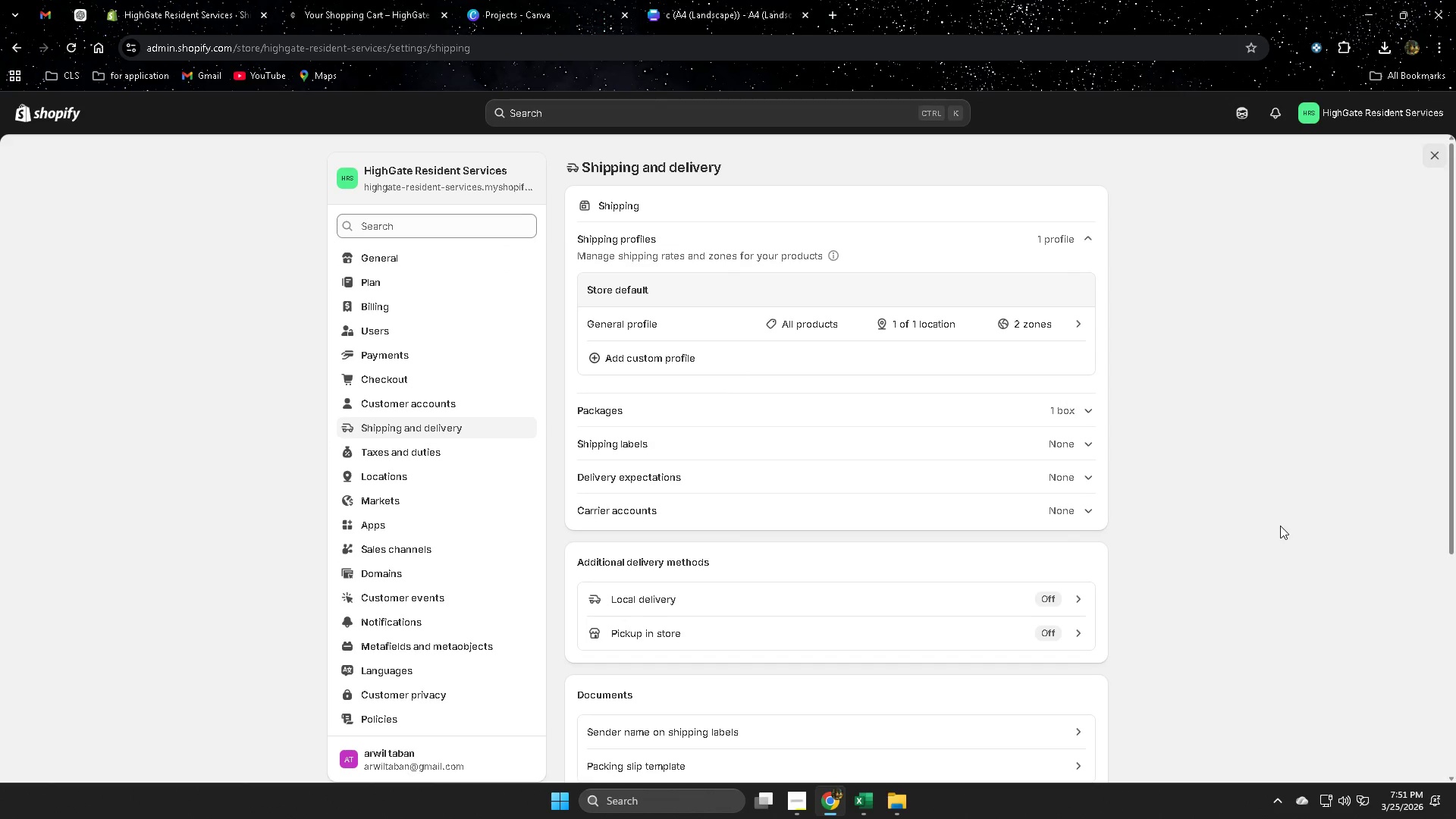 
scroll: coordinate [1276, 522], scroll_direction: down, amount: 4.0
 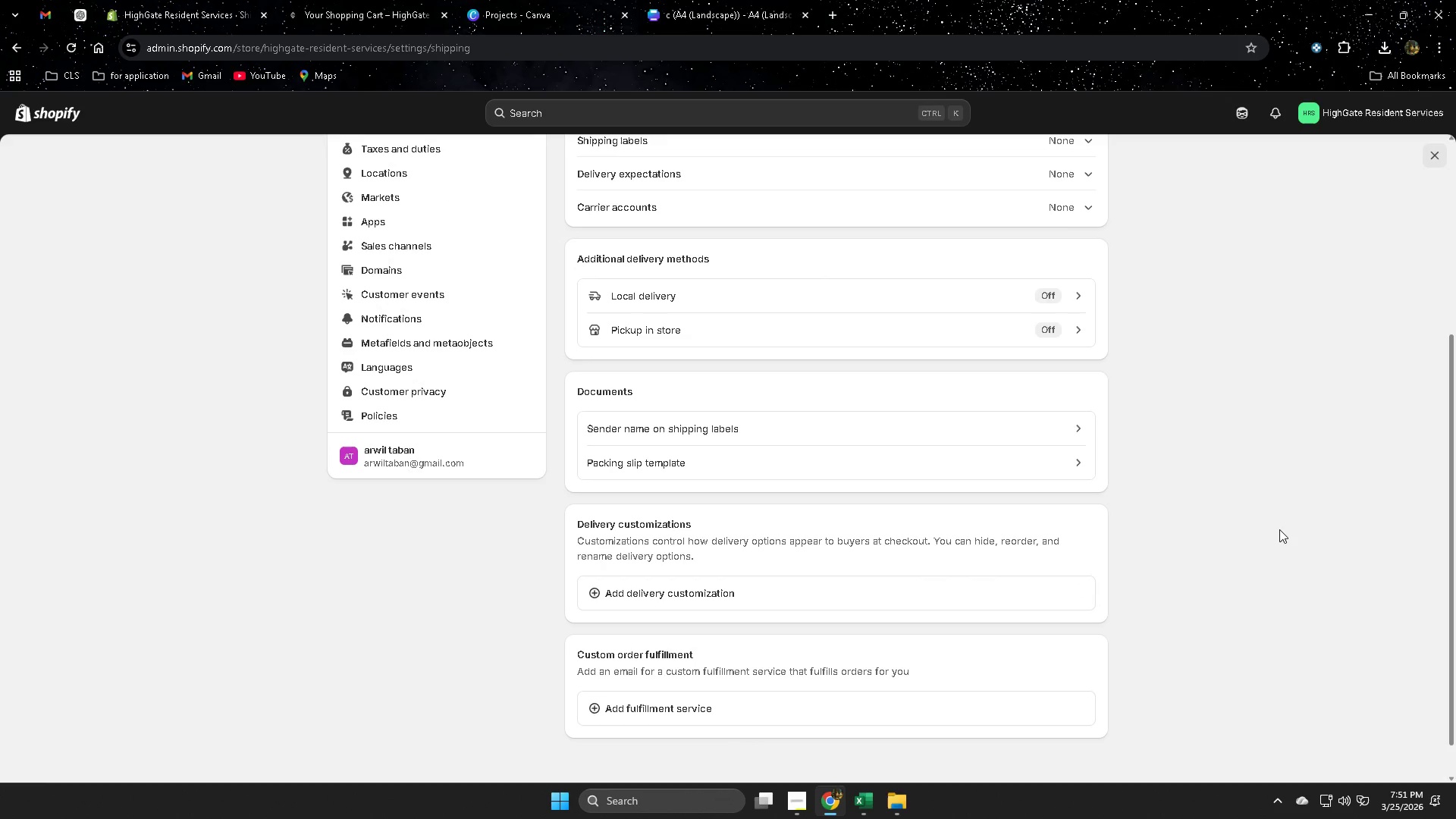 
wait(9.37)
 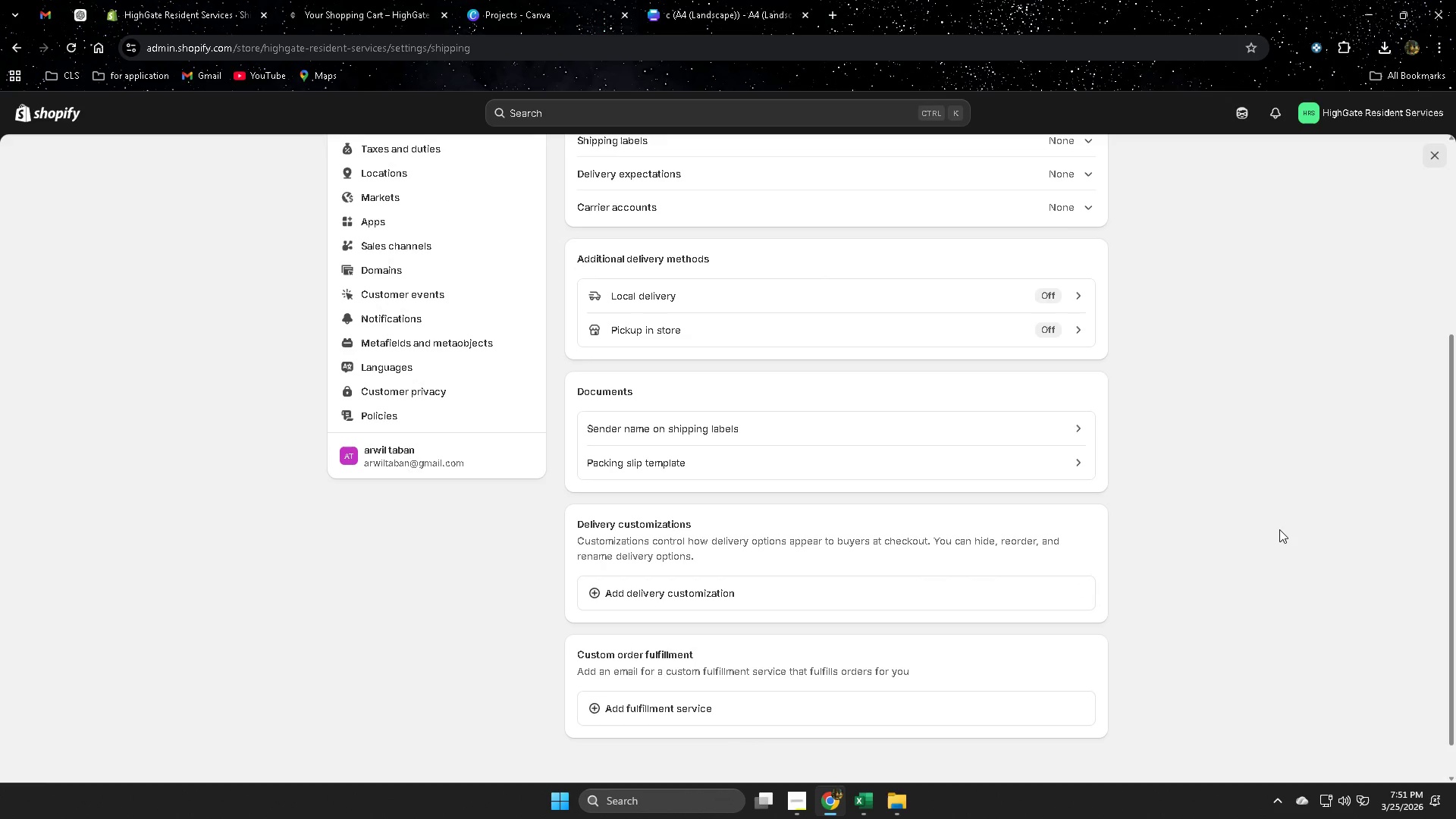 
scroll: coordinate [1241, 431], scroll_direction: up, amount: 1.0
 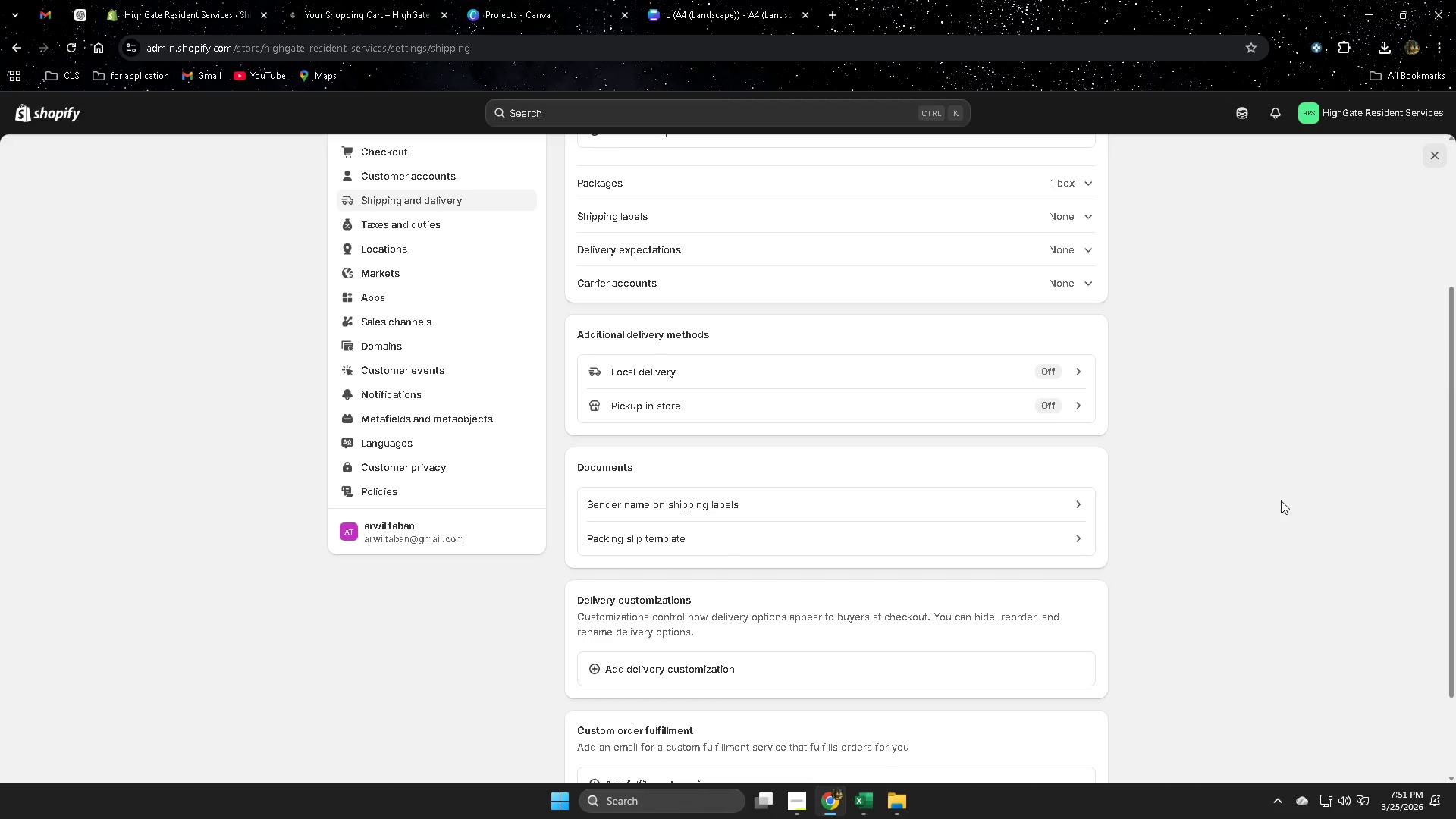 
wait(11.26)
 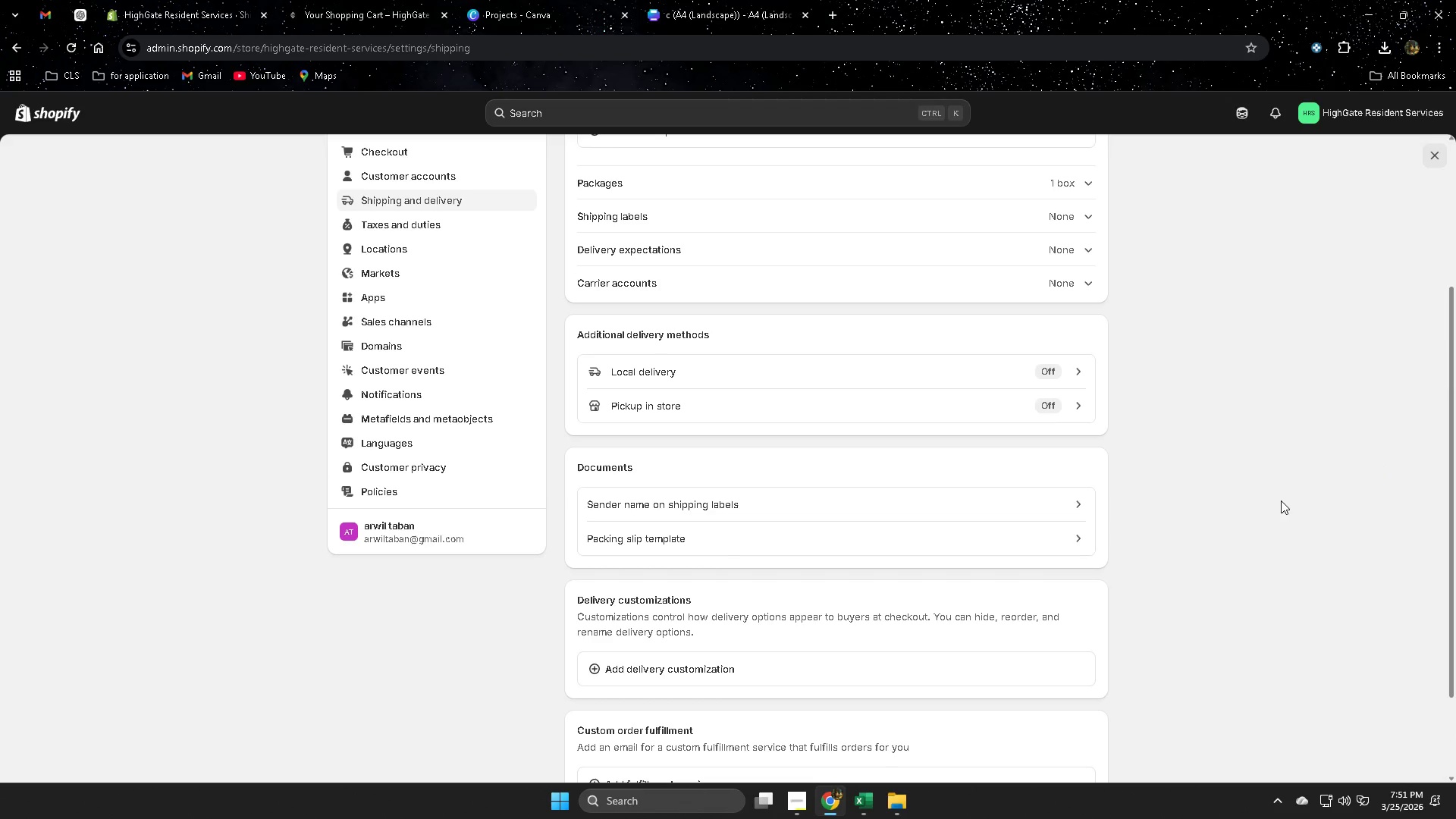 
scroll: coordinate [353, 637], scroll_direction: up, amount: 1.0
 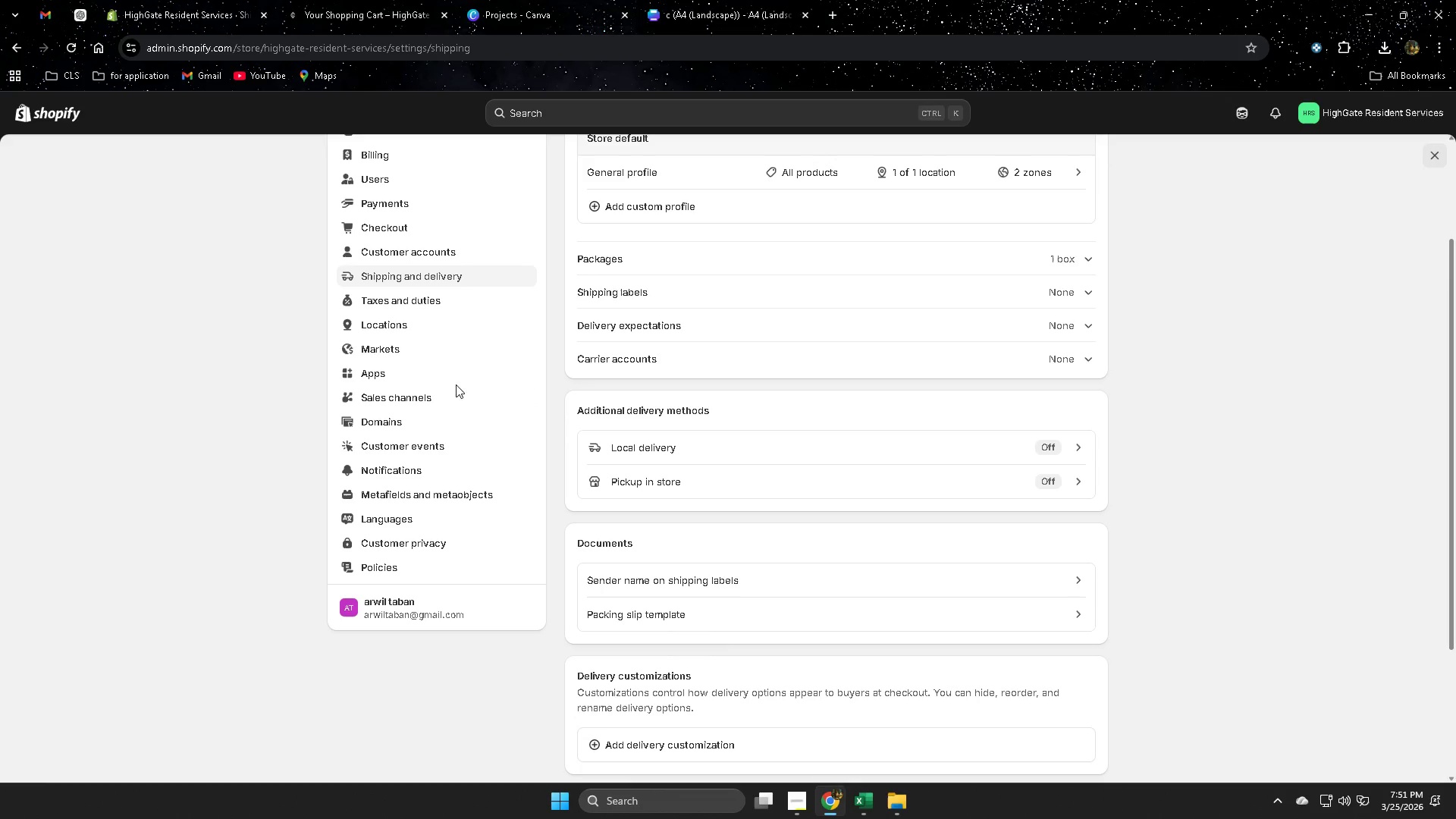 
left_click_drag(start_coordinate=[431, 306], to_coordinate=[434, 302])
 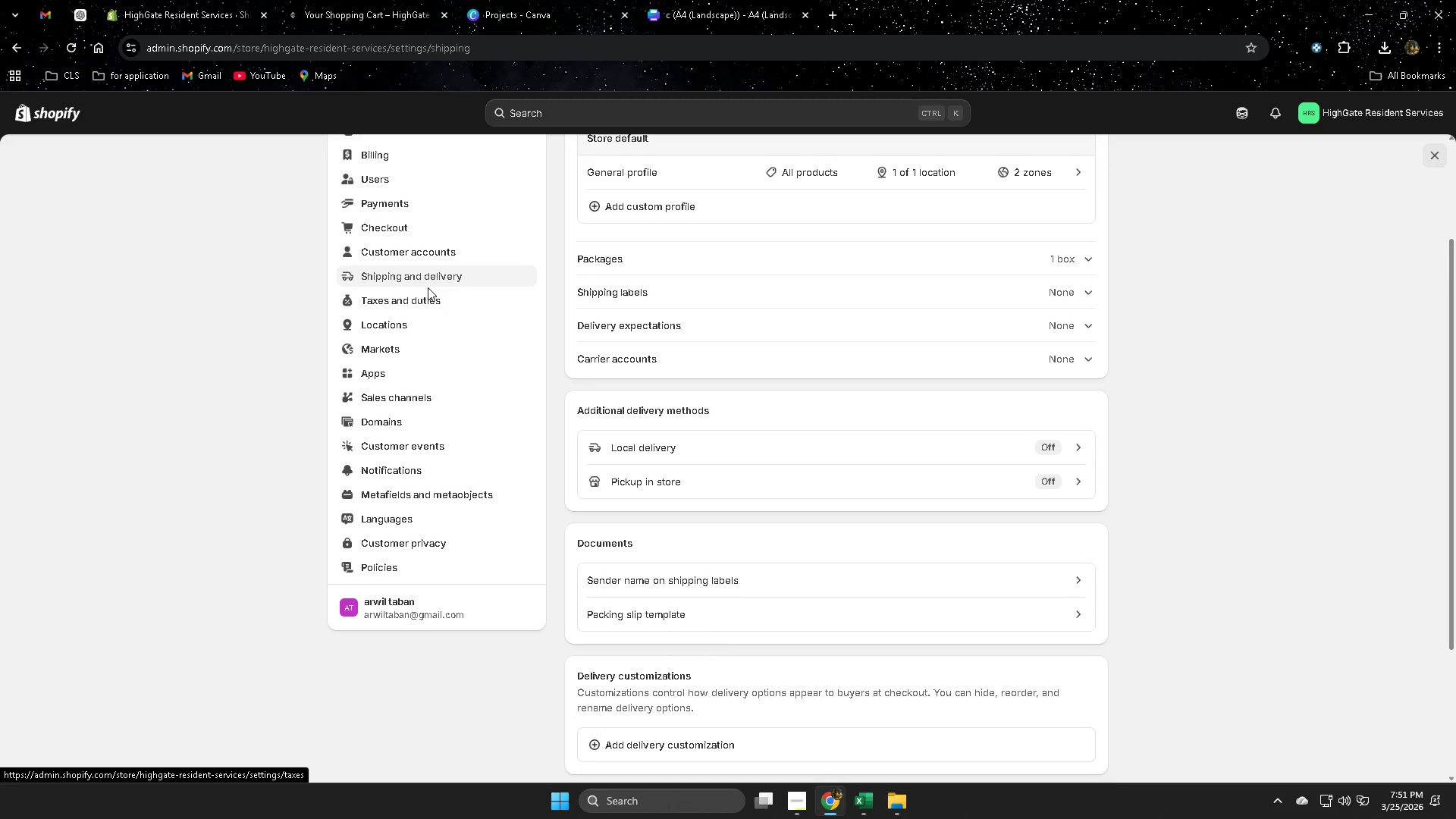 
left_click([435, 301])
 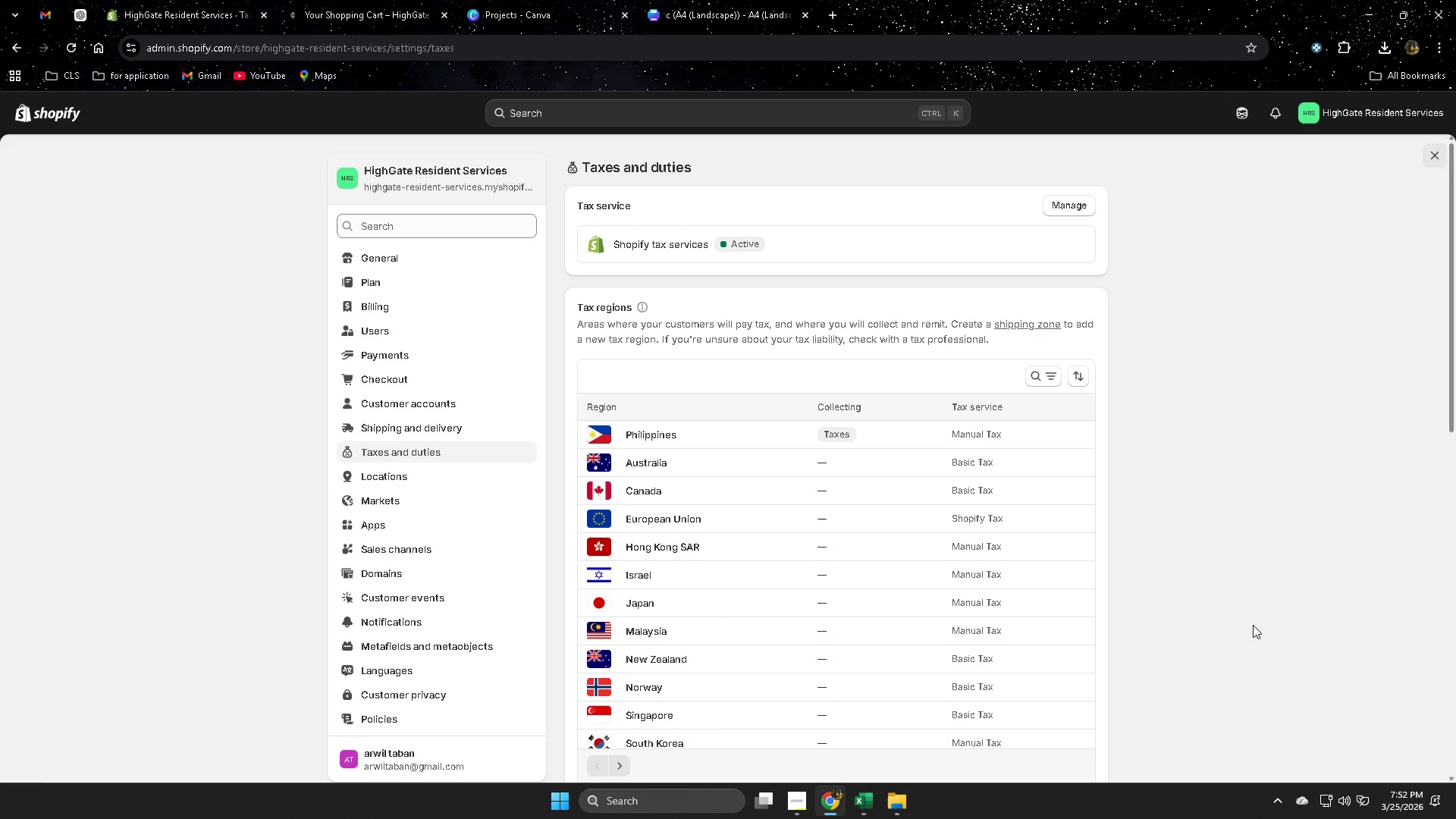 
wait(5.17)
 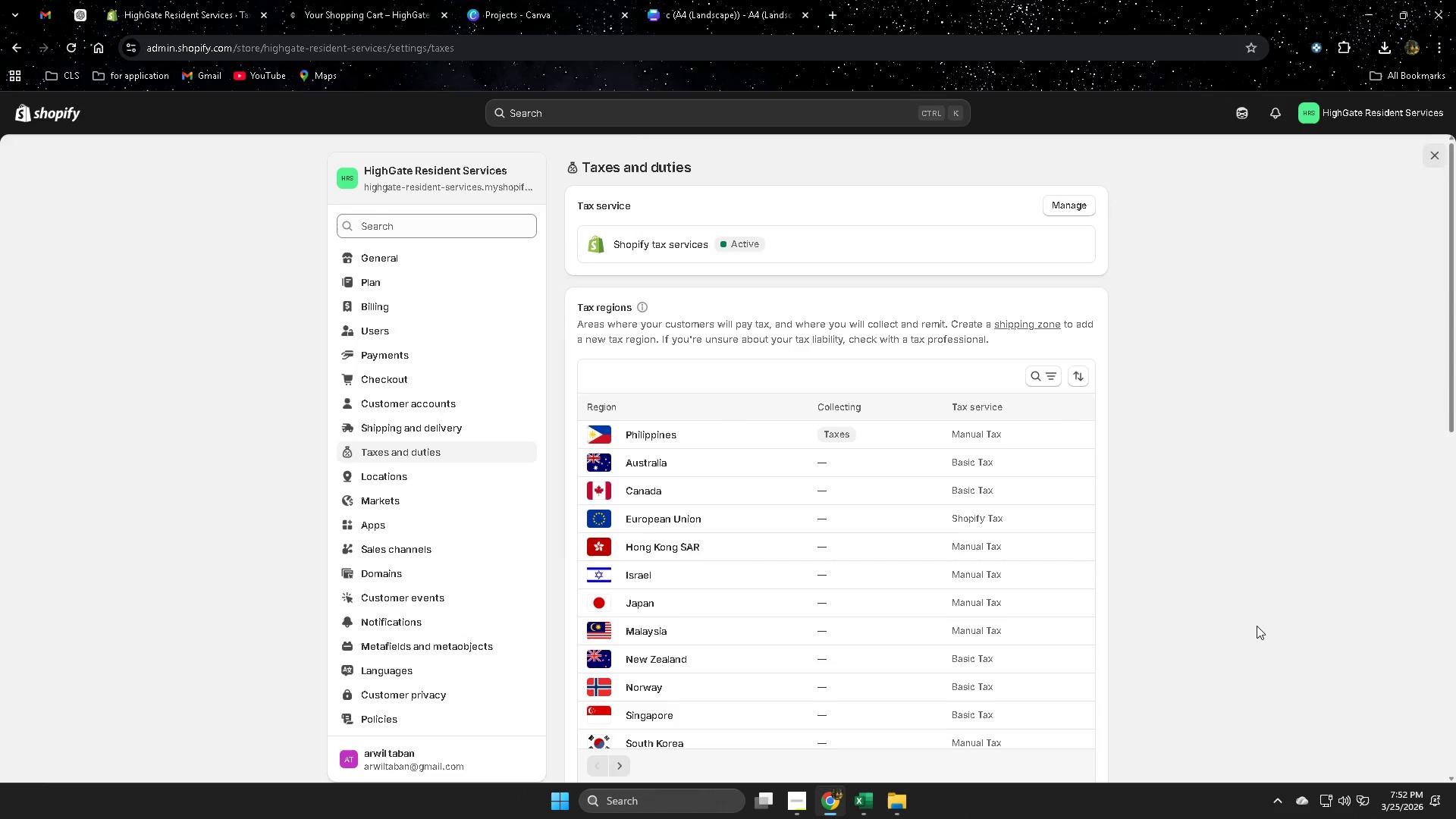 
scroll: coordinate [888, 582], scroll_direction: down, amount: 3.0
 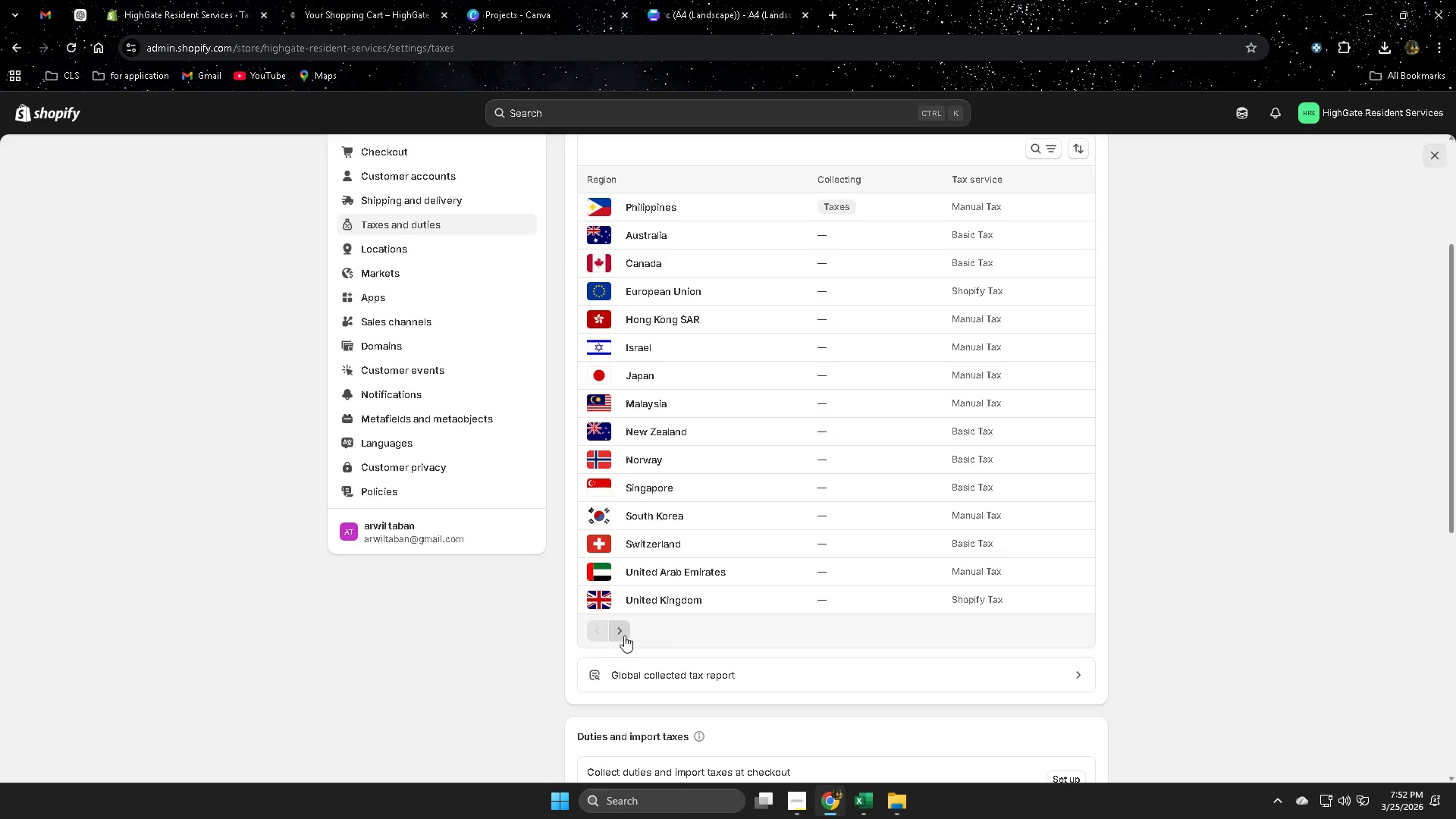 
left_click([623, 637])
 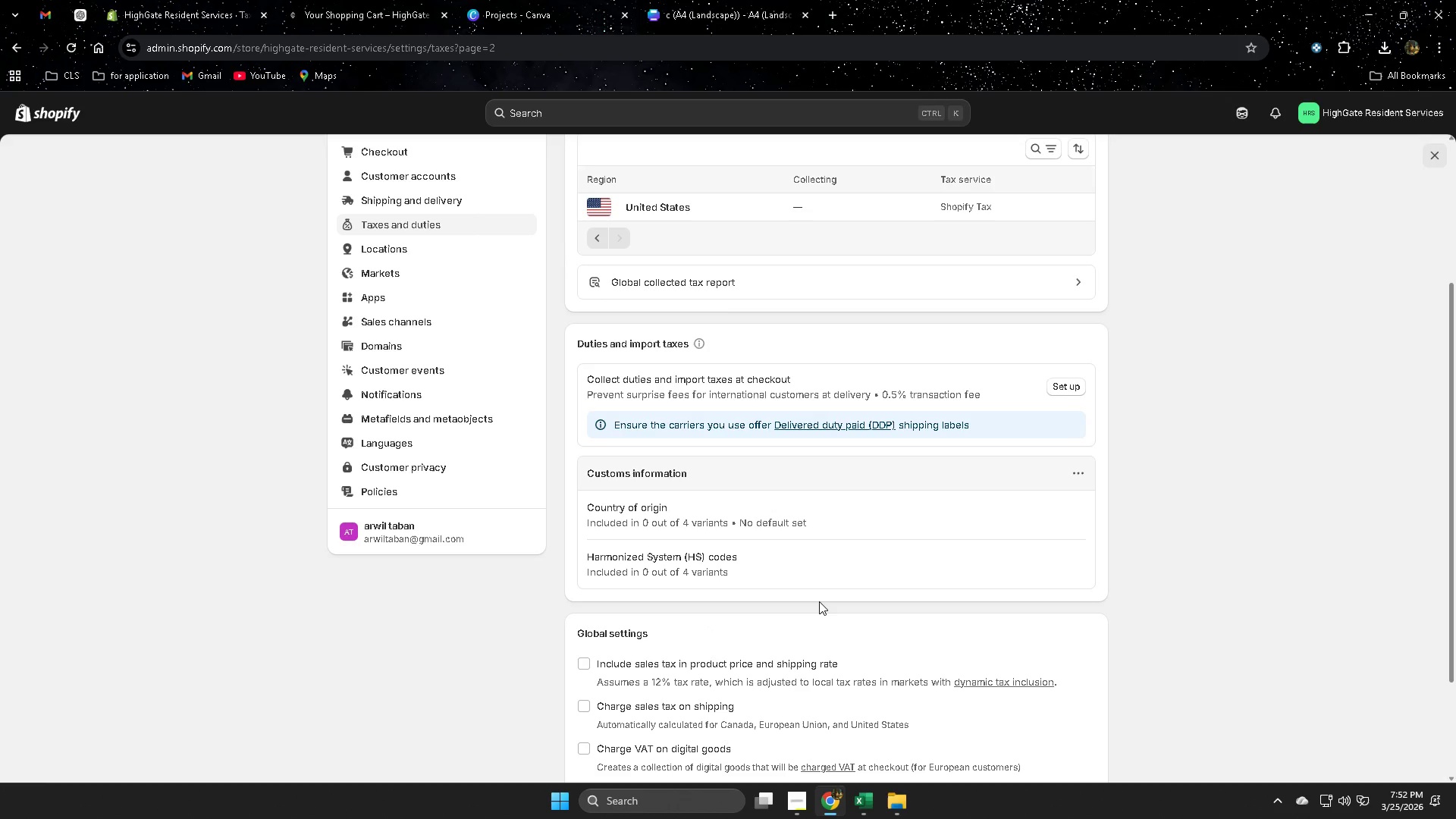 
scroll: coordinate [816, 601], scroll_direction: up, amount: 2.0
 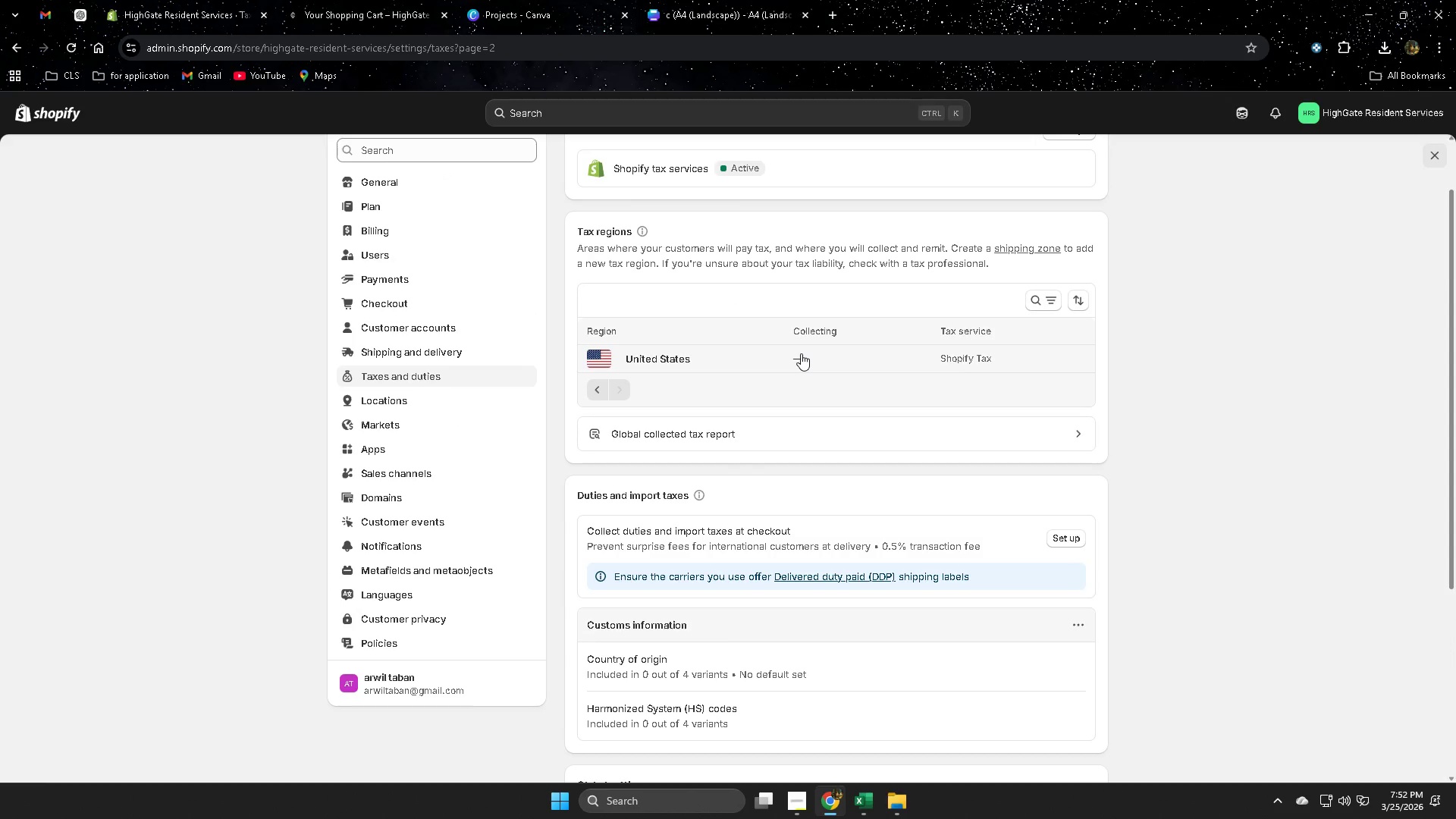 
left_click([801, 353])
 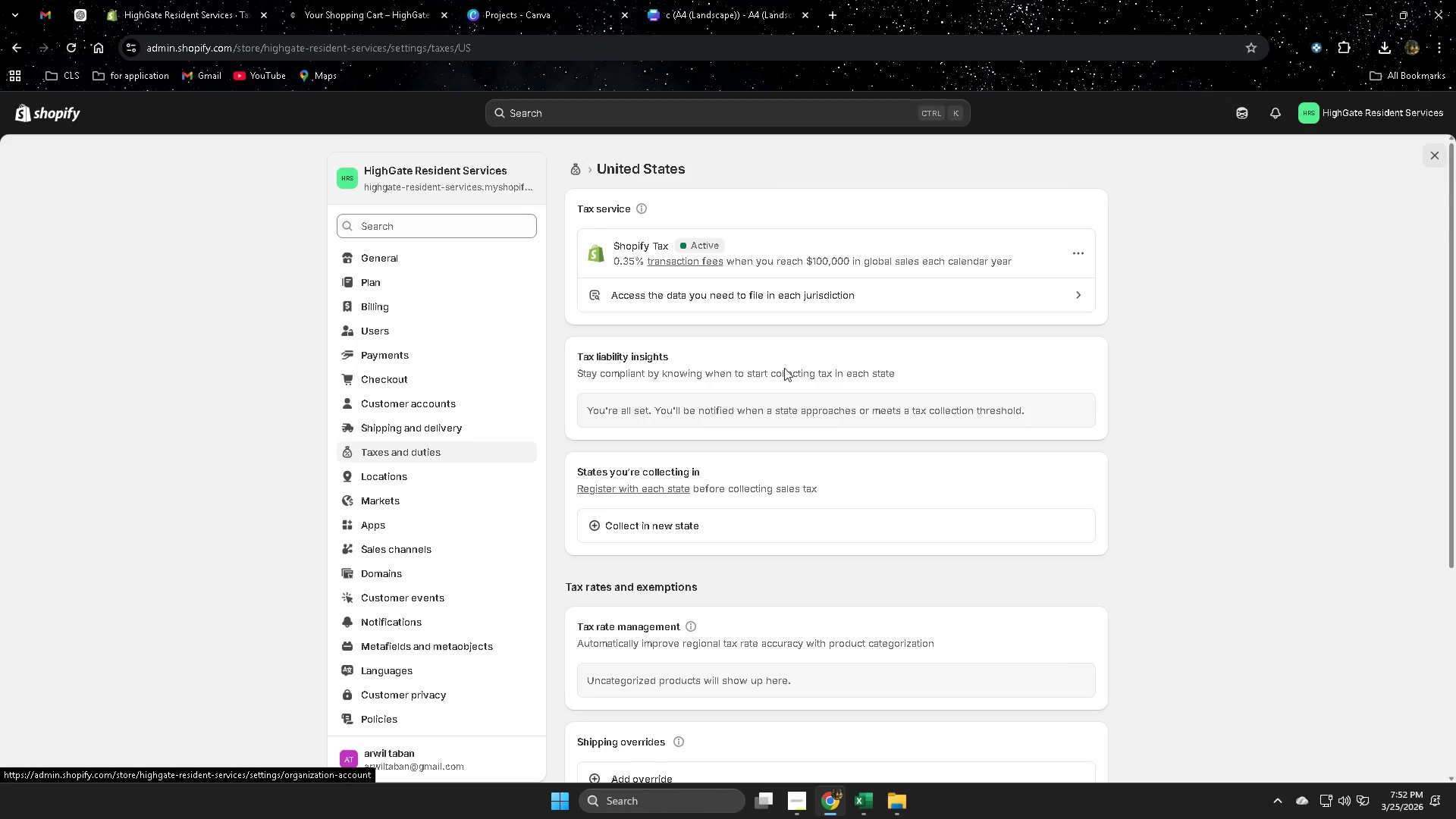 
scroll: coordinate [987, 517], scroll_direction: down, amount: 3.0
 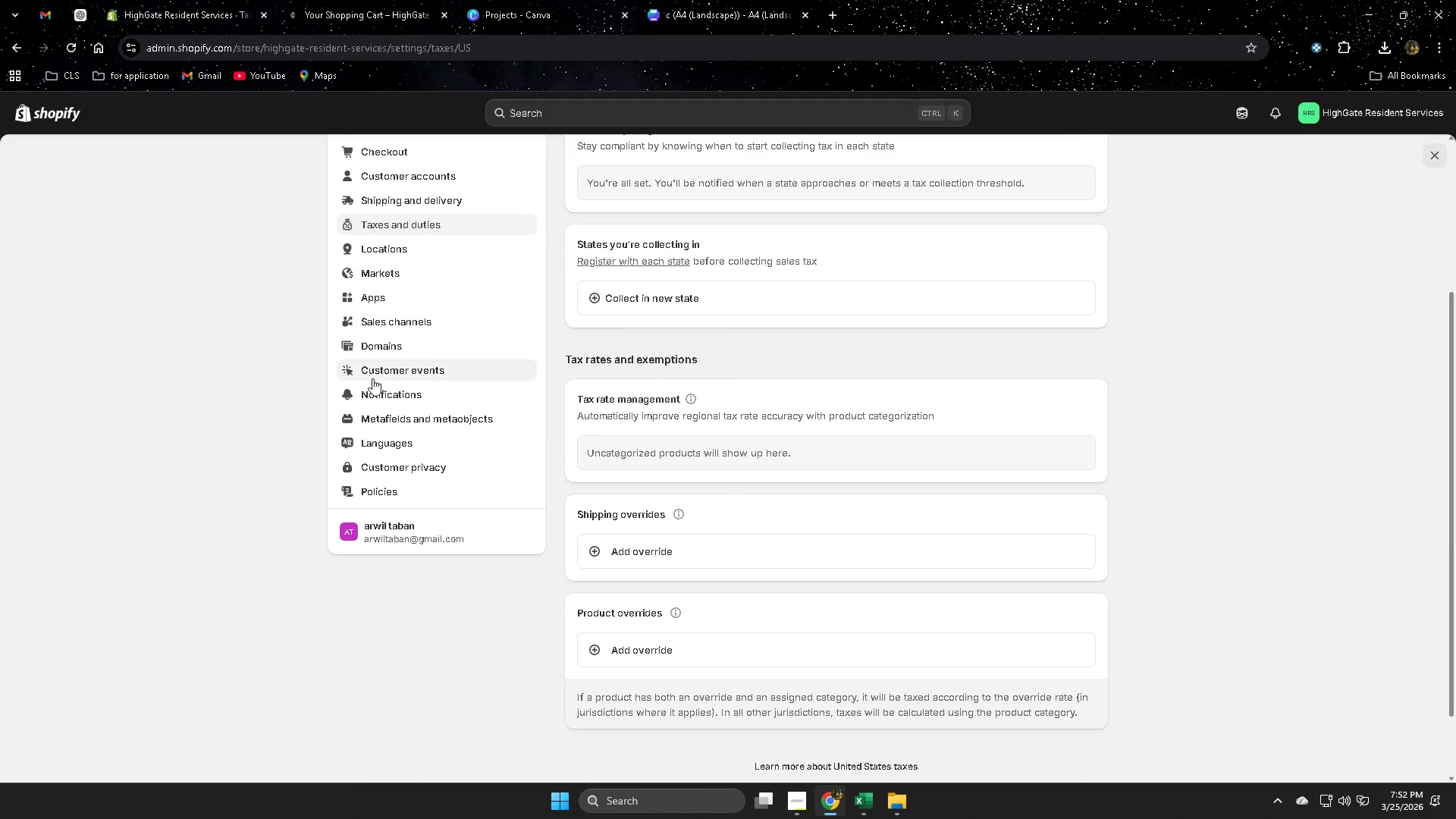 
scroll: coordinate [399, 382], scroll_direction: up, amount: 2.0
 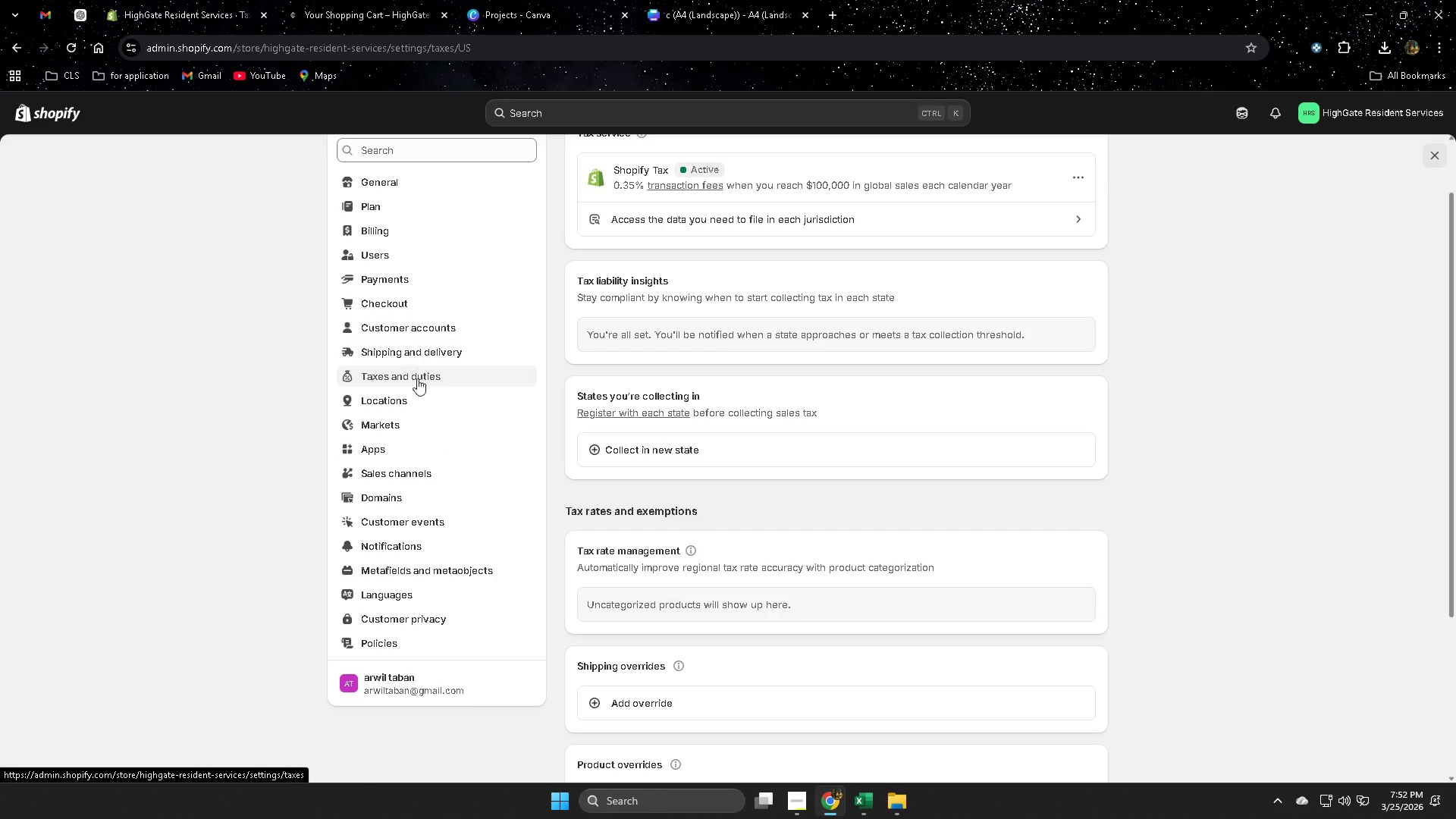 
left_click([414, 375])
 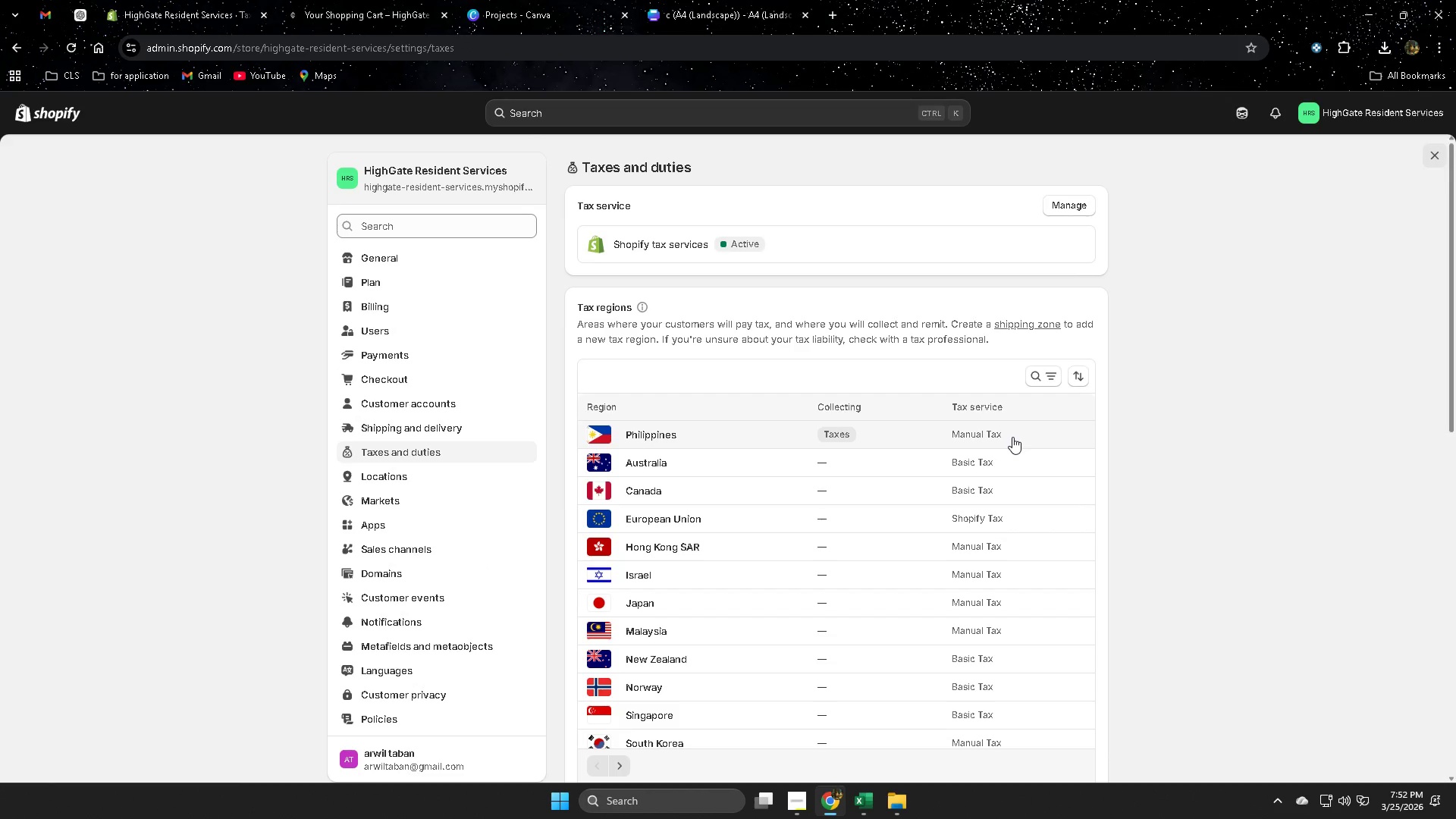 
scroll: coordinate [460, 416], scroll_direction: up, amount: 3.0
 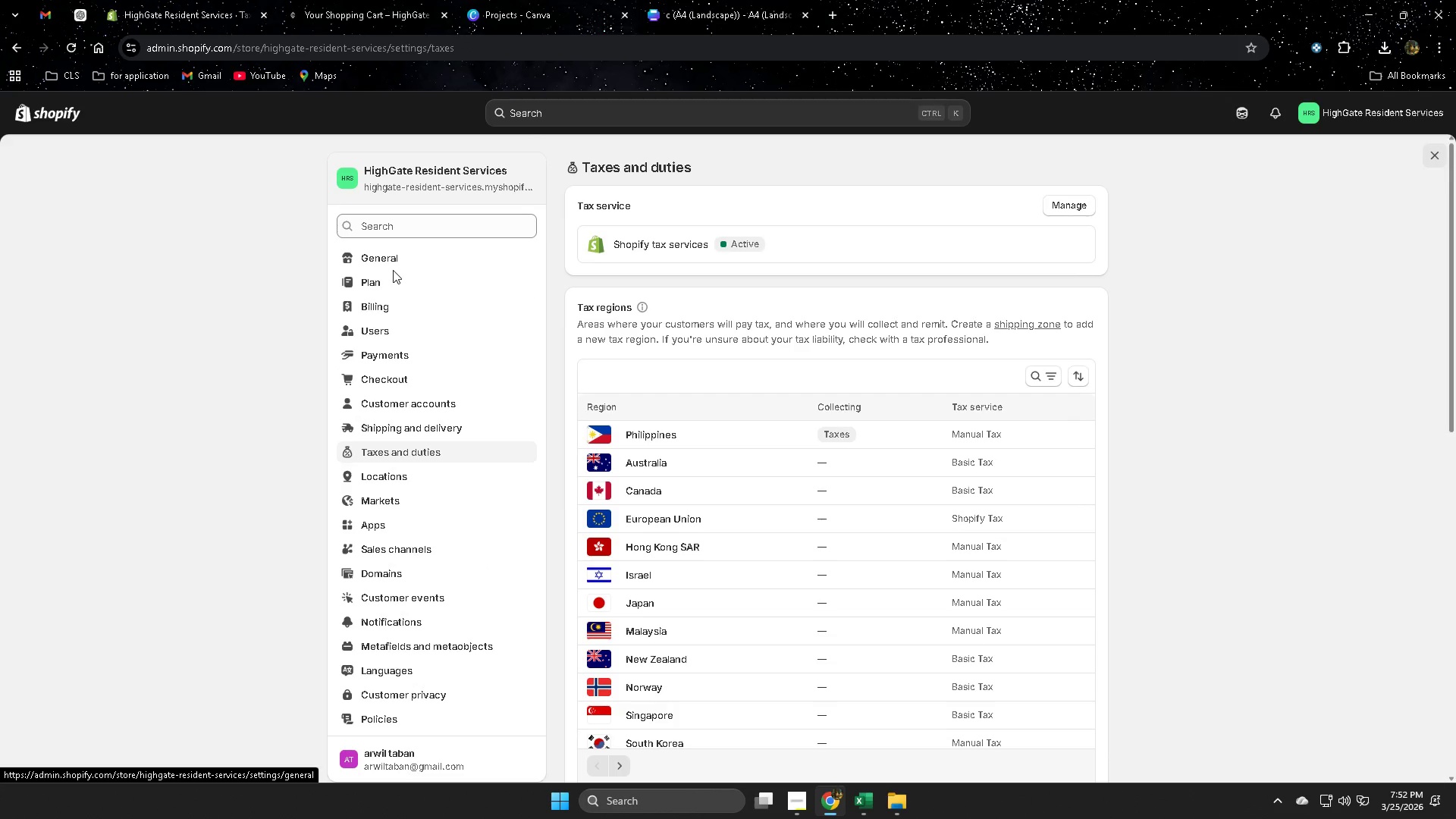 
left_click([393, 259])
 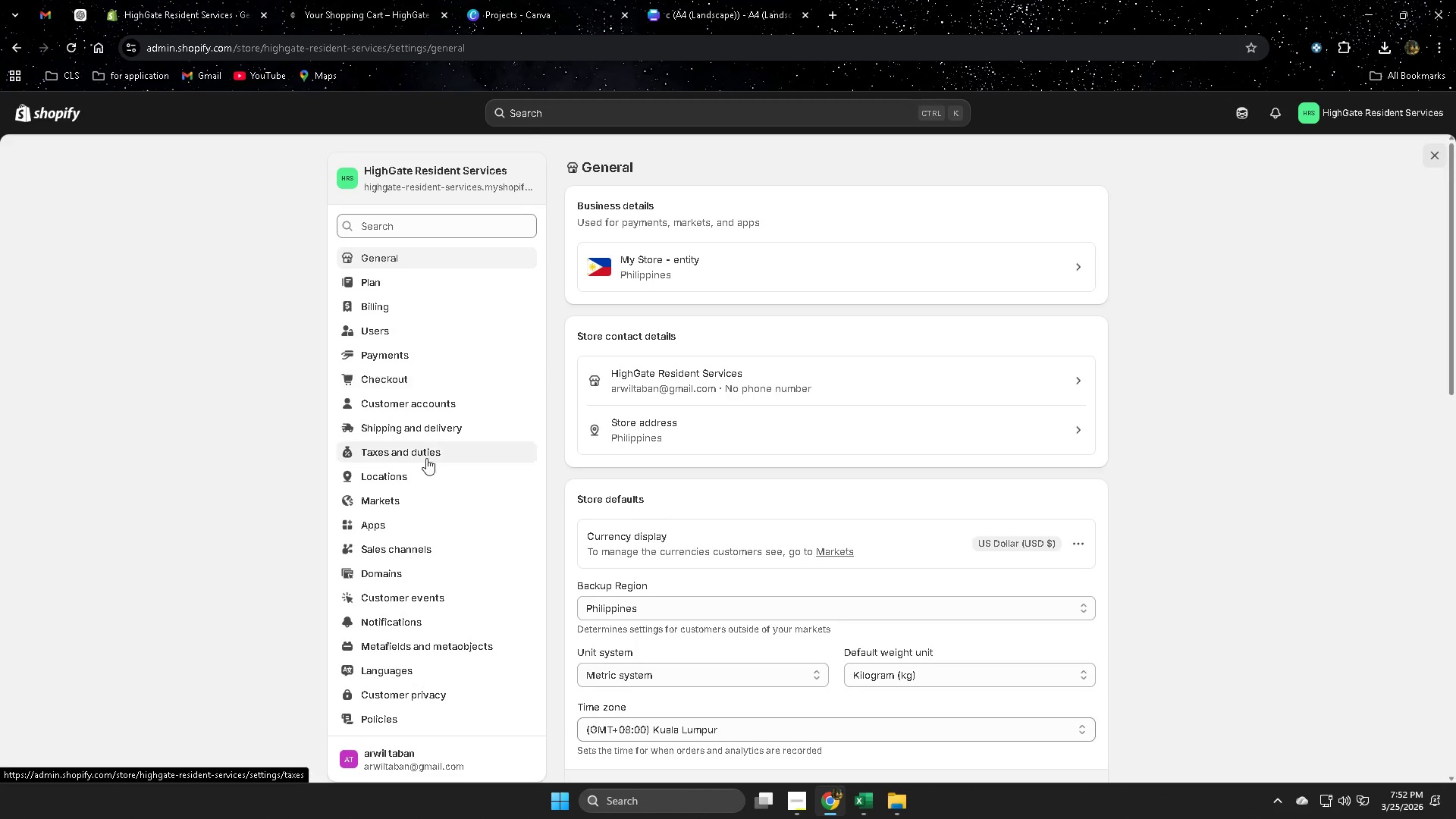 
scroll: coordinate [388, 710], scroll_direction: down, amount: 1.0
 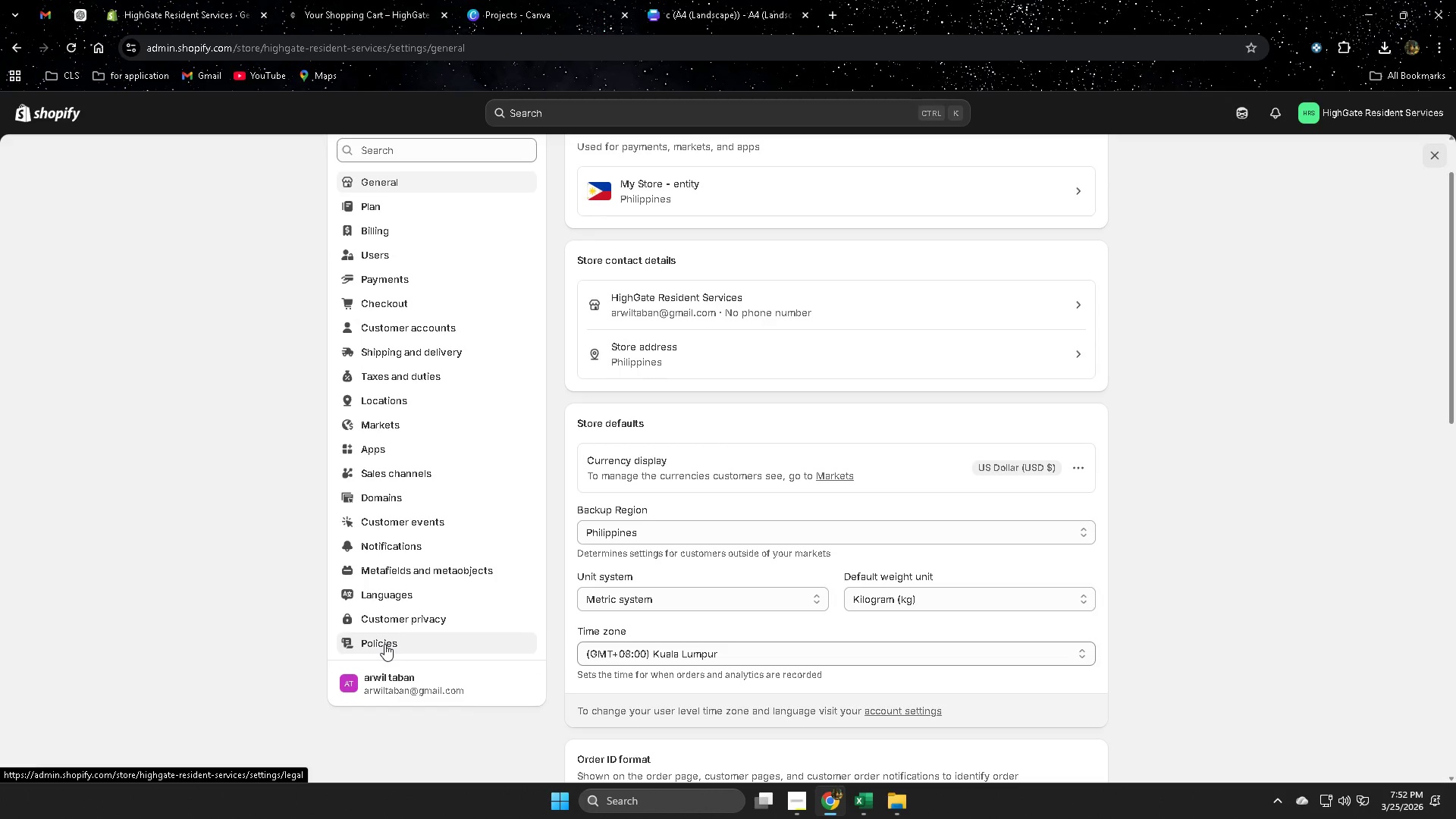 
scroll: coordinate [334, 602], scroll_direction: up, amount: 3.0
 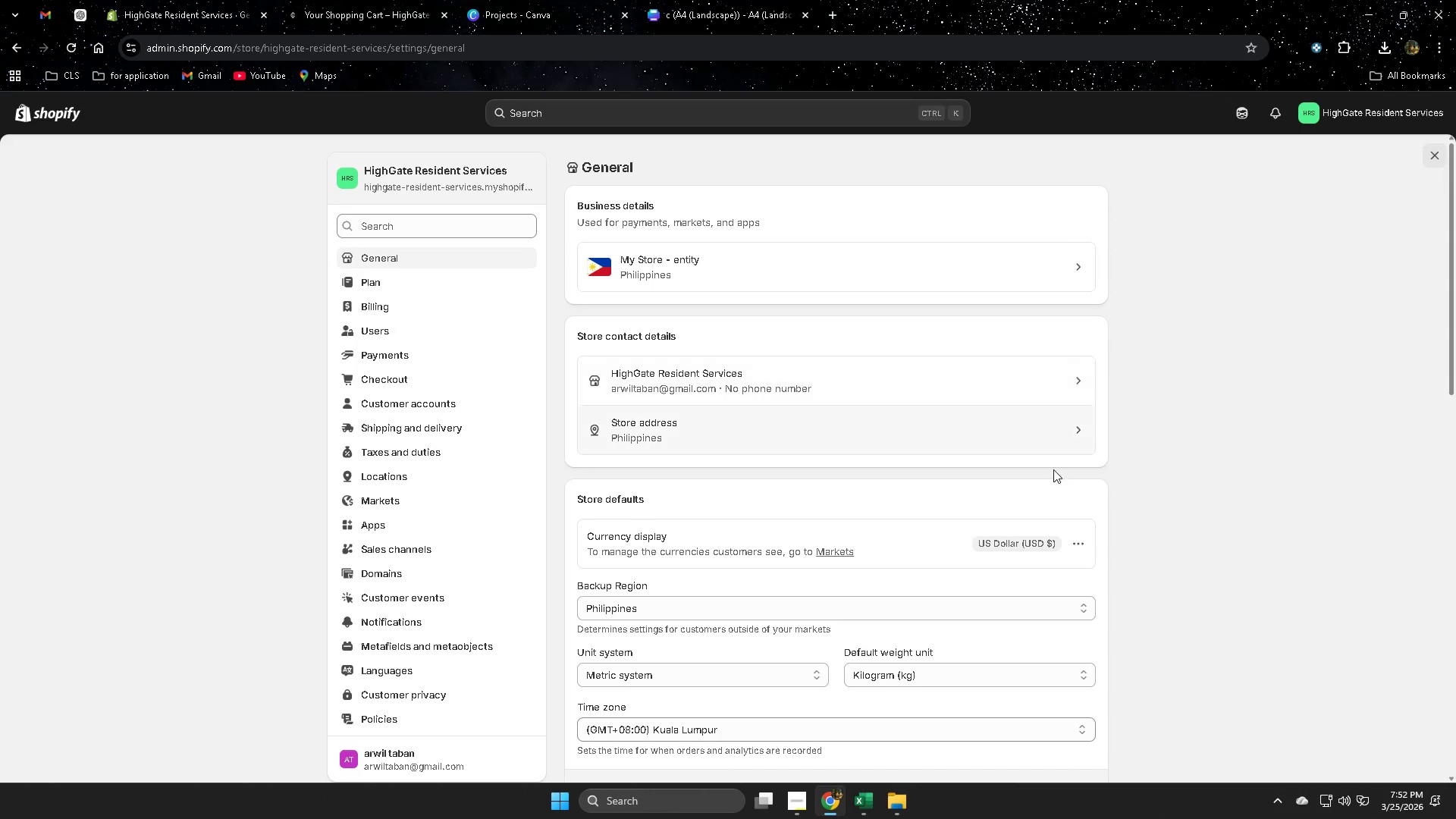 
left_click([1039, 547])
 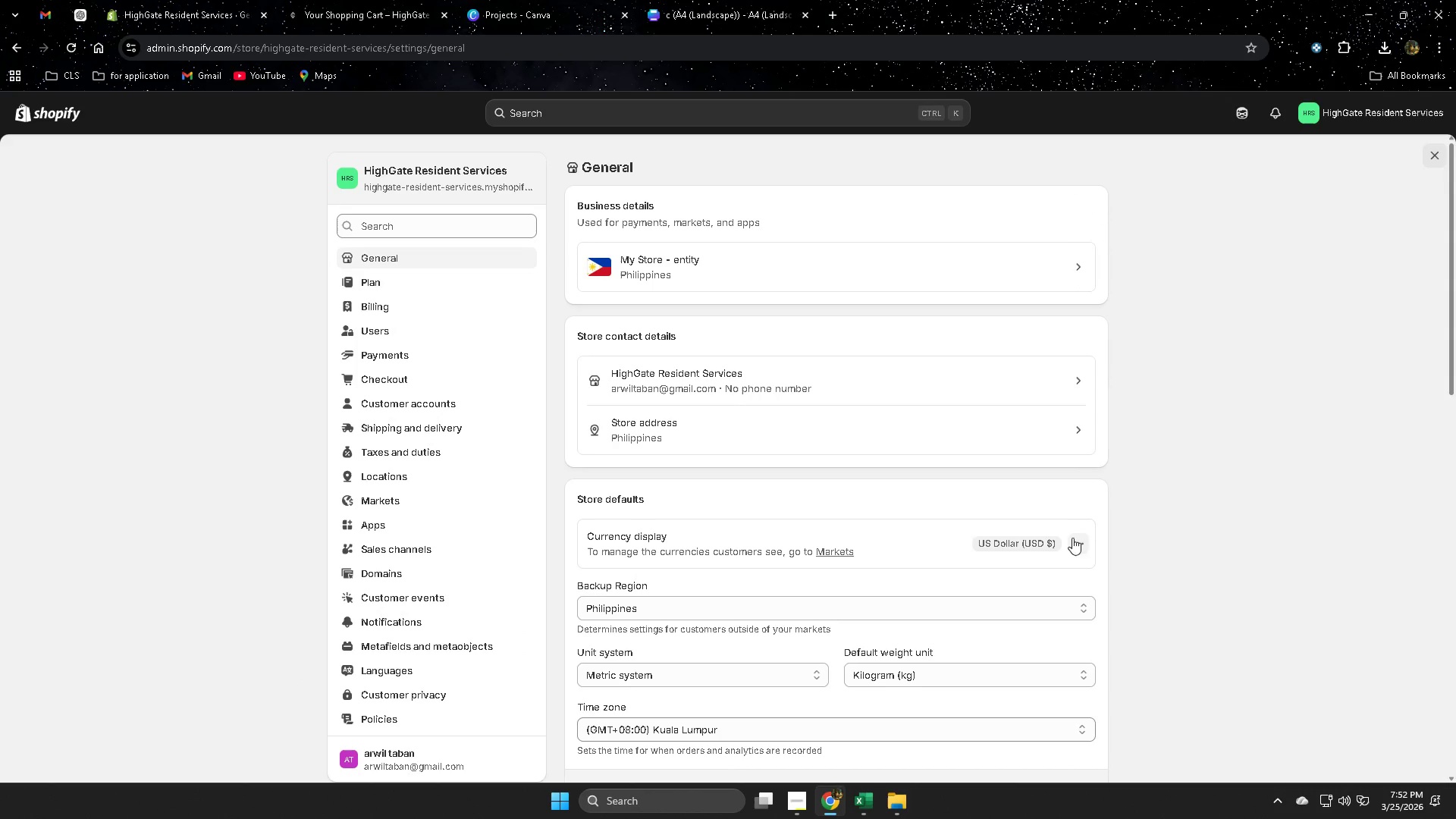 
left_click([1078, 548])
 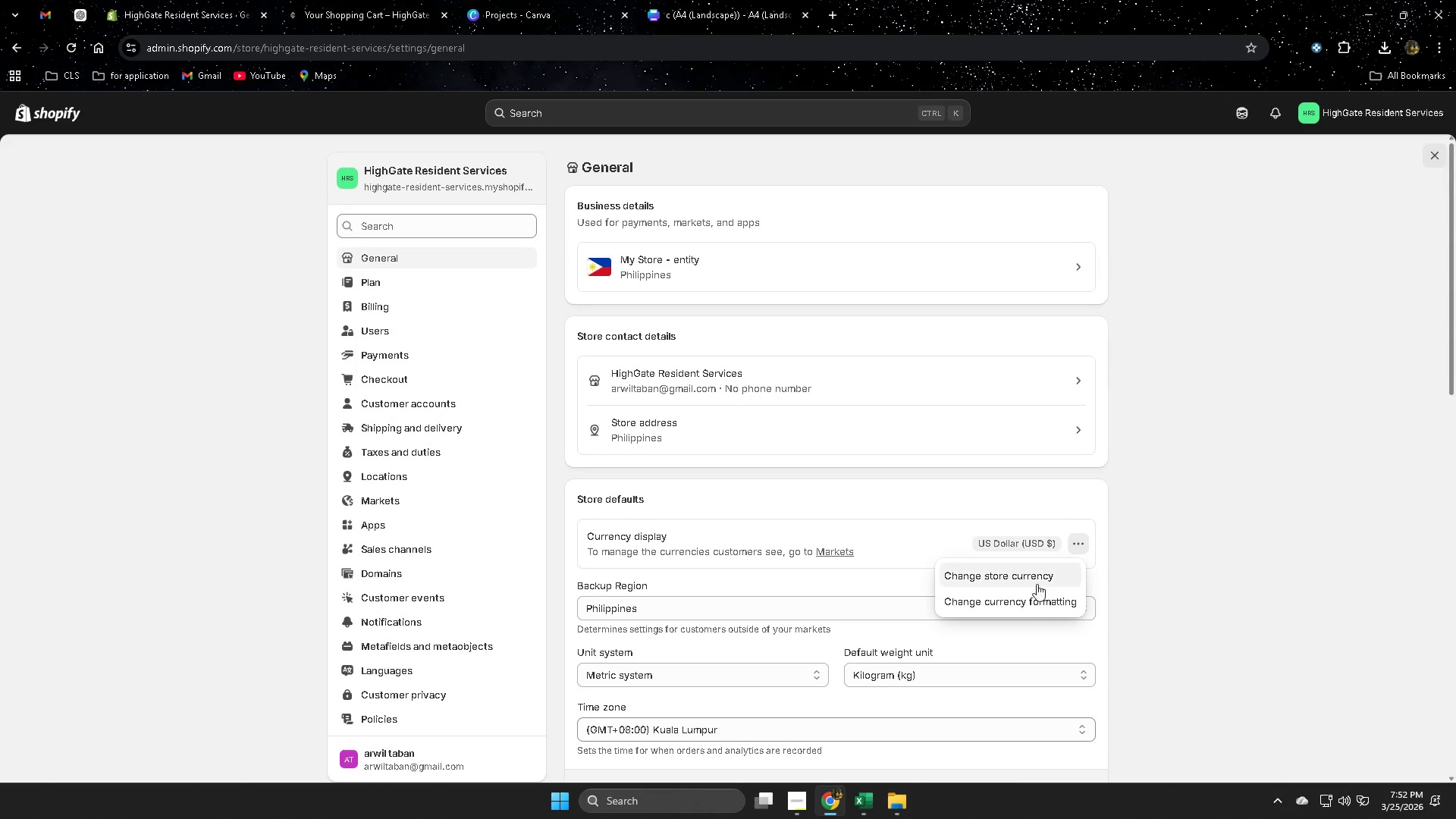 
left_click([1037, 579])
 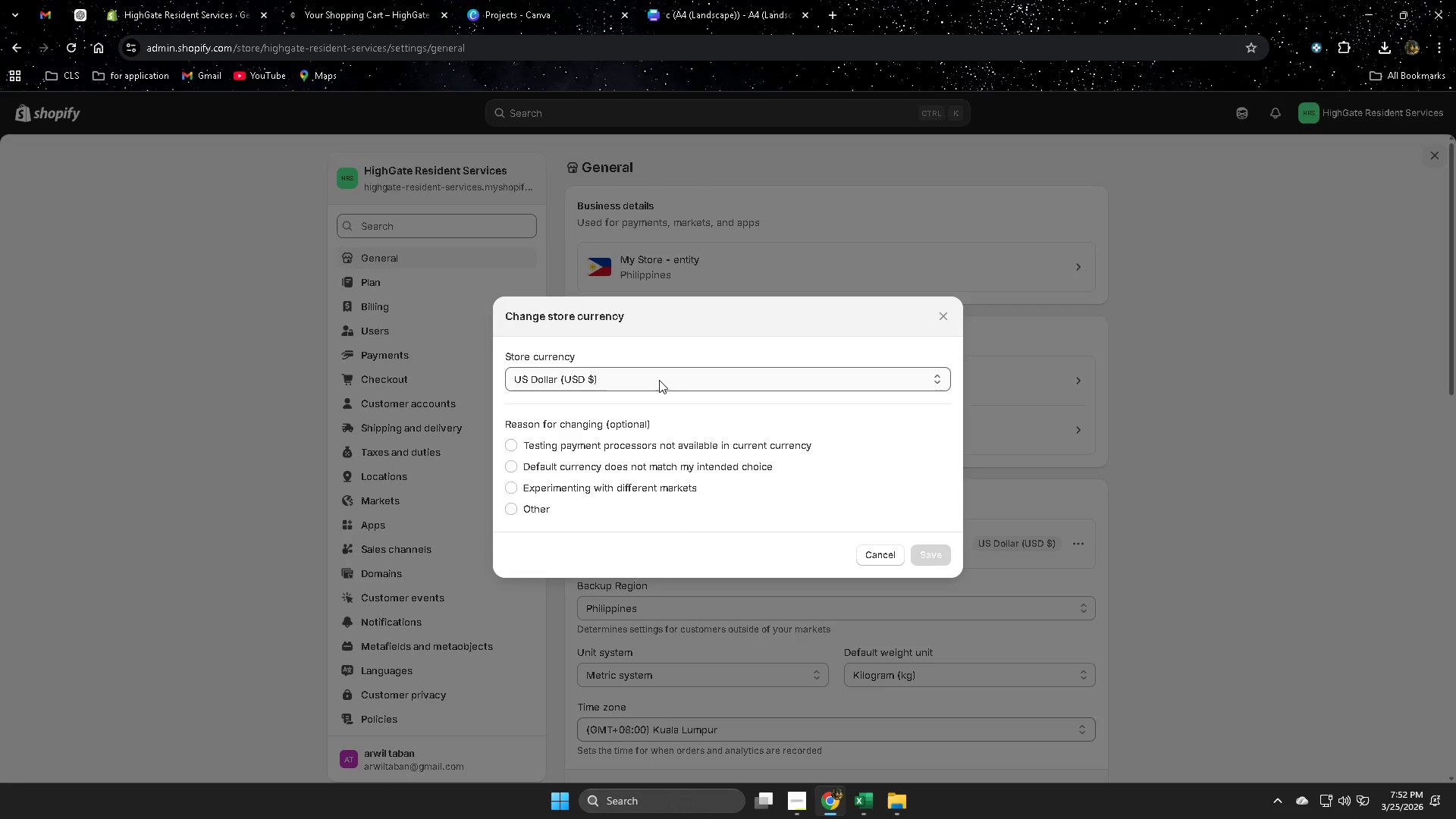 
left_click([670, 381])
 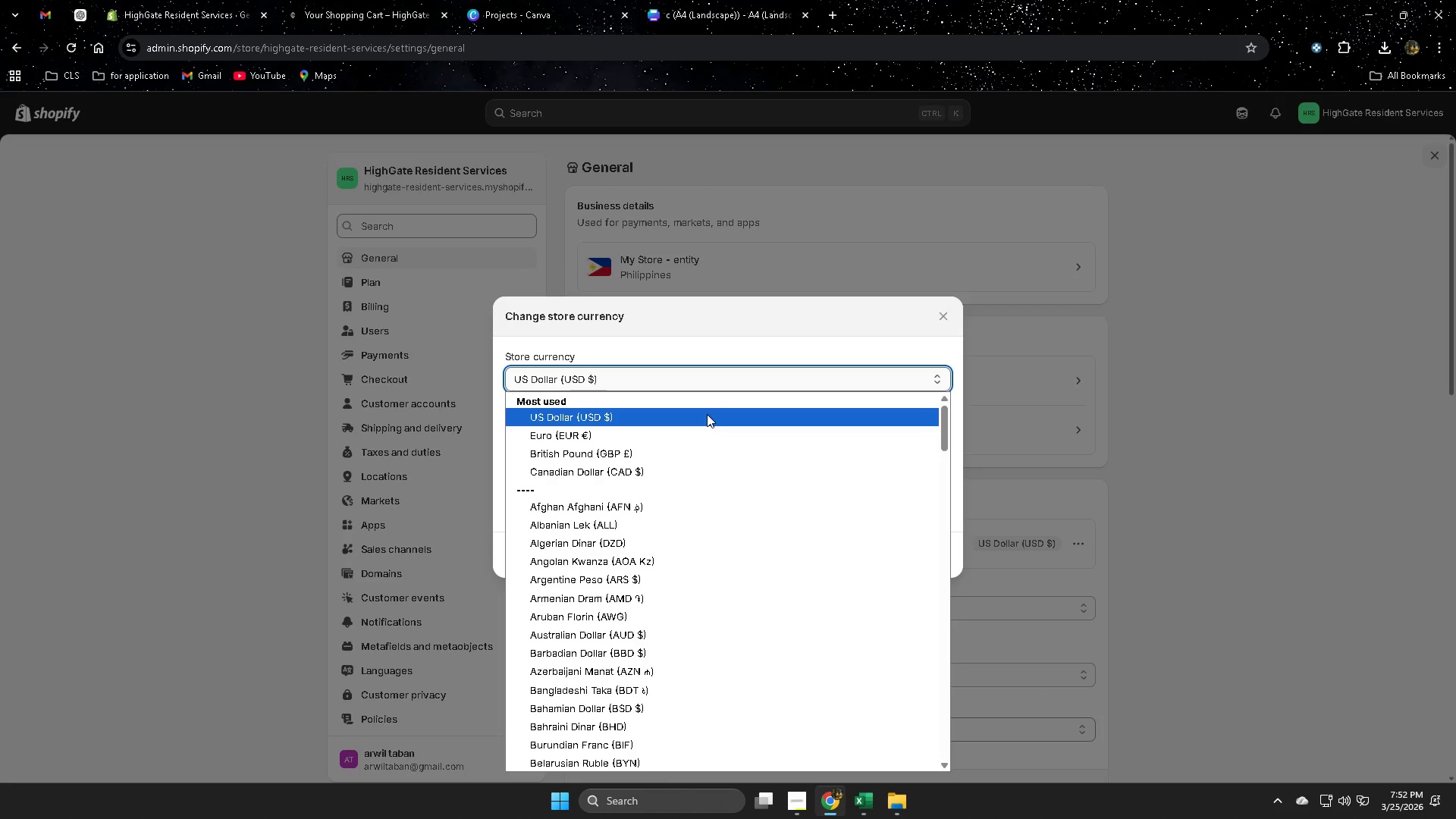 
key(P)
 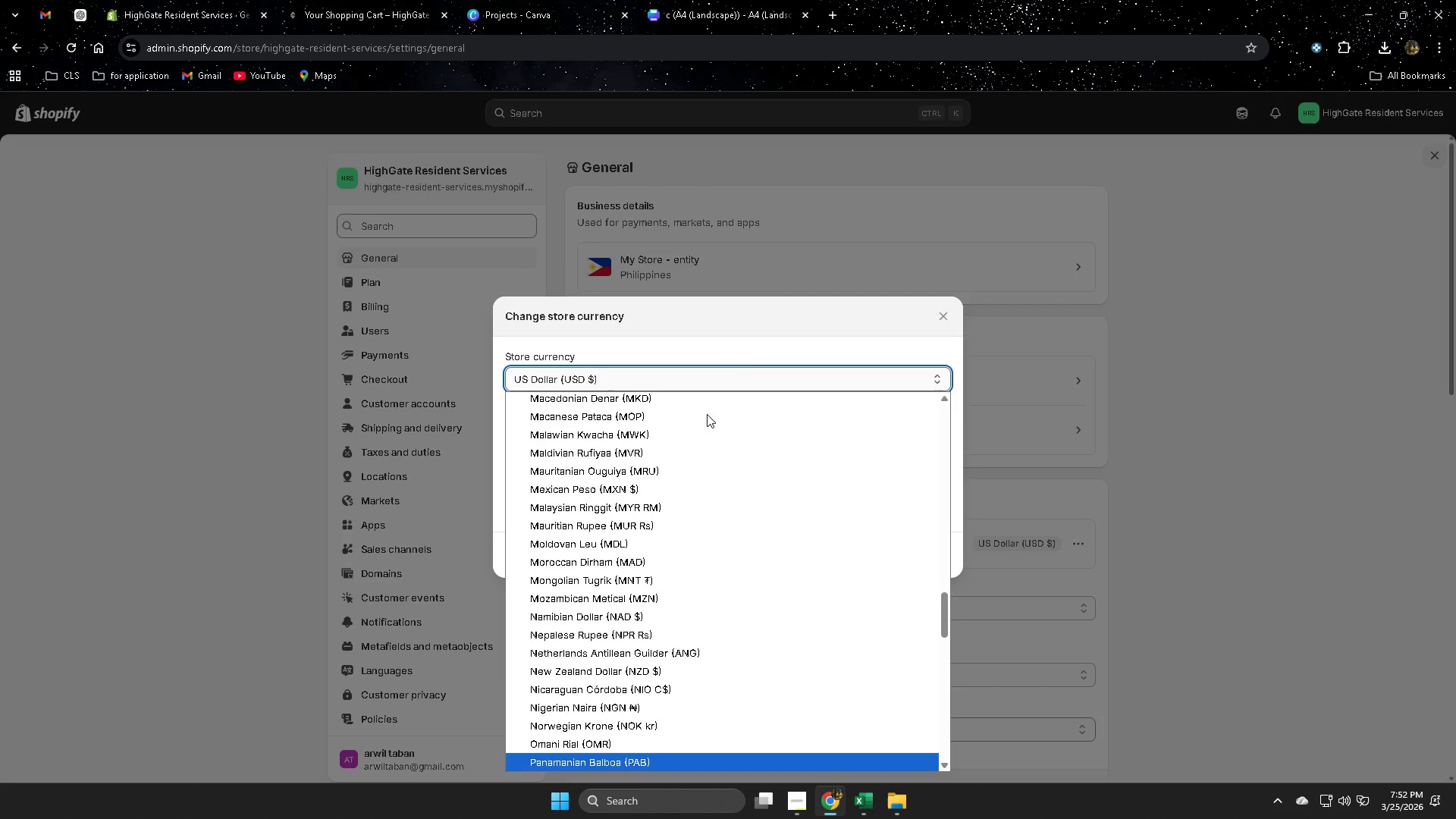 
scroll: coordinate [850, 717], scroll_direction: down, amount: 1.0
 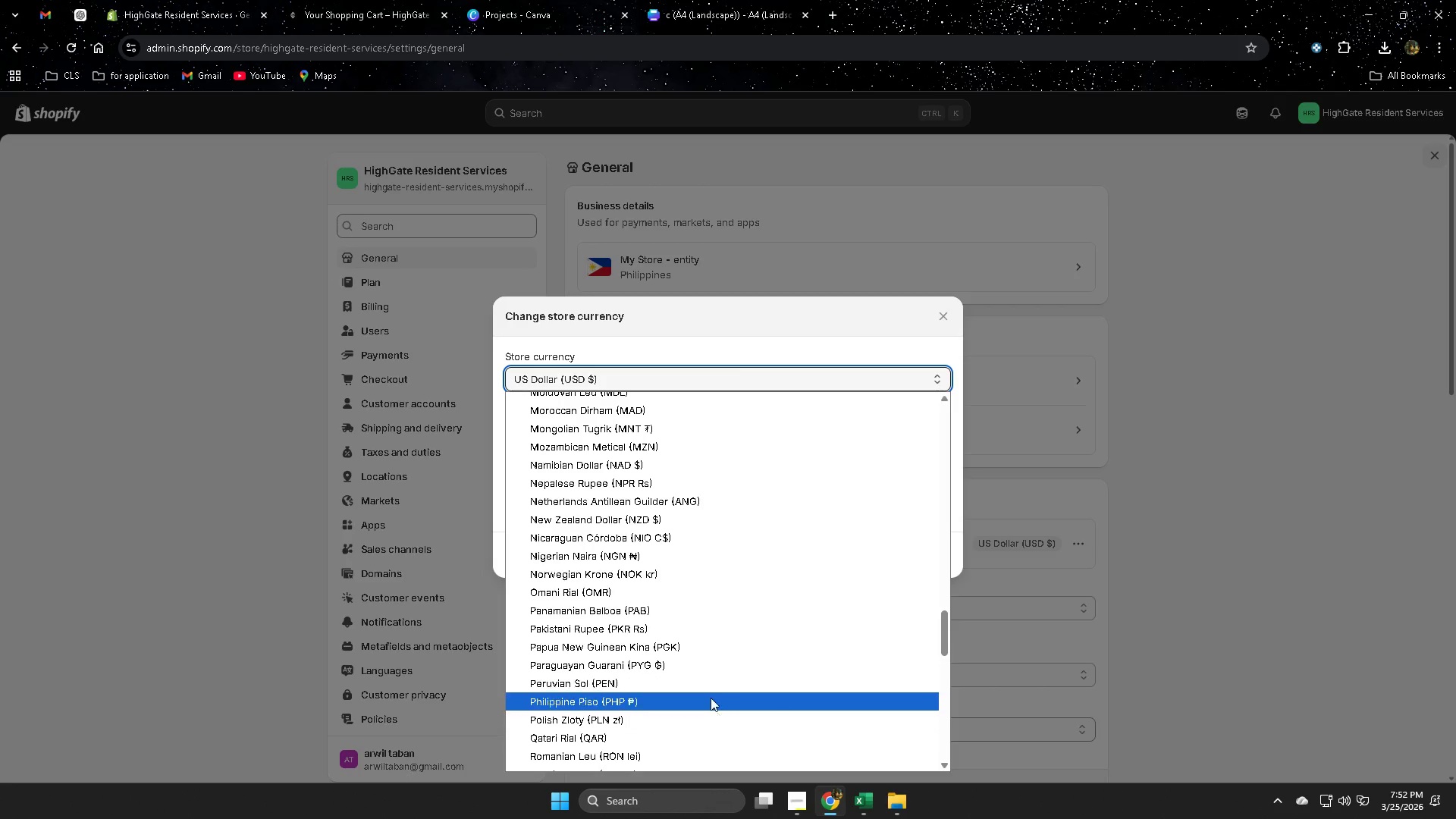 
left_click([710, 699])
 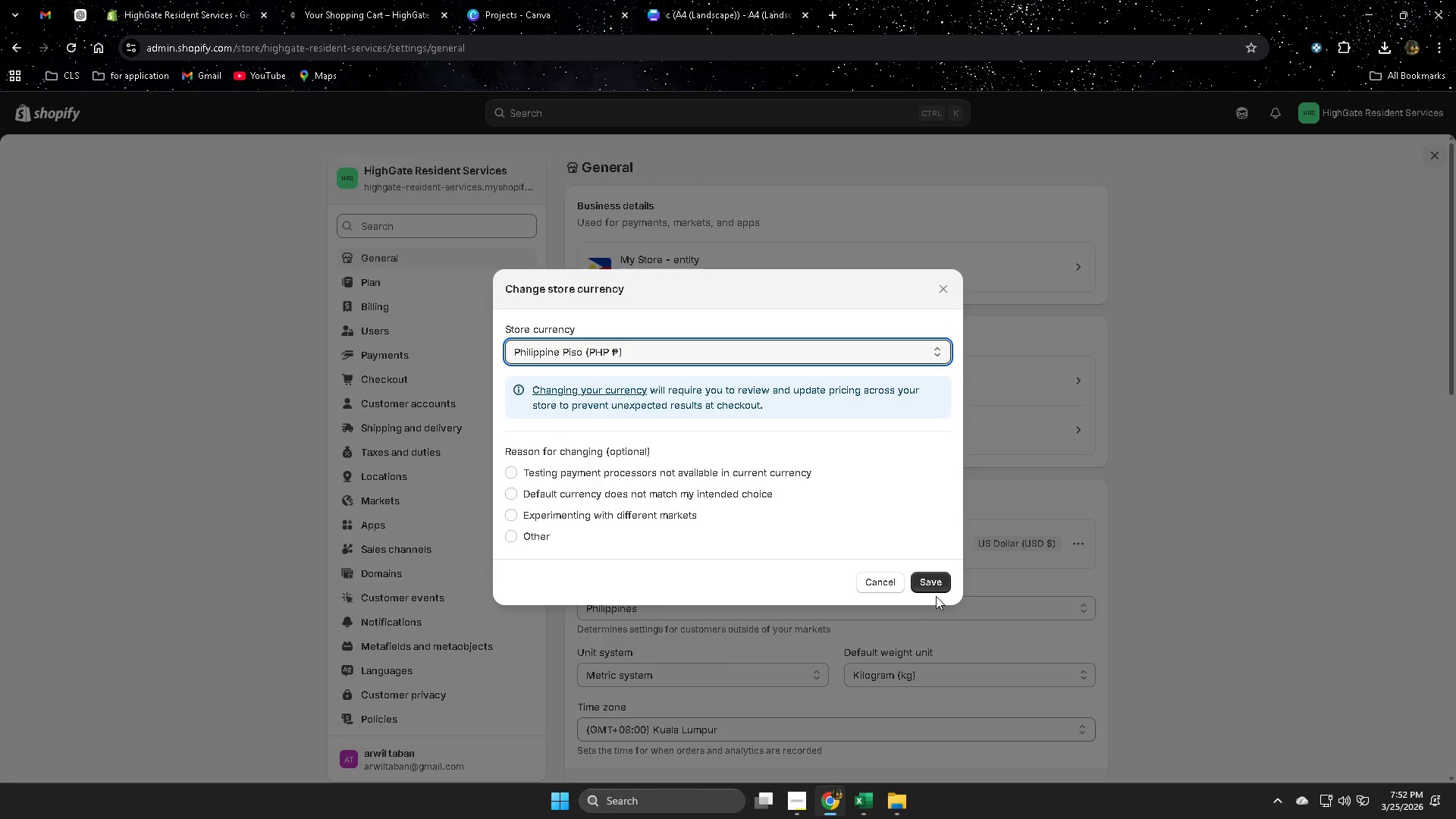 
left_click([931, 585])
 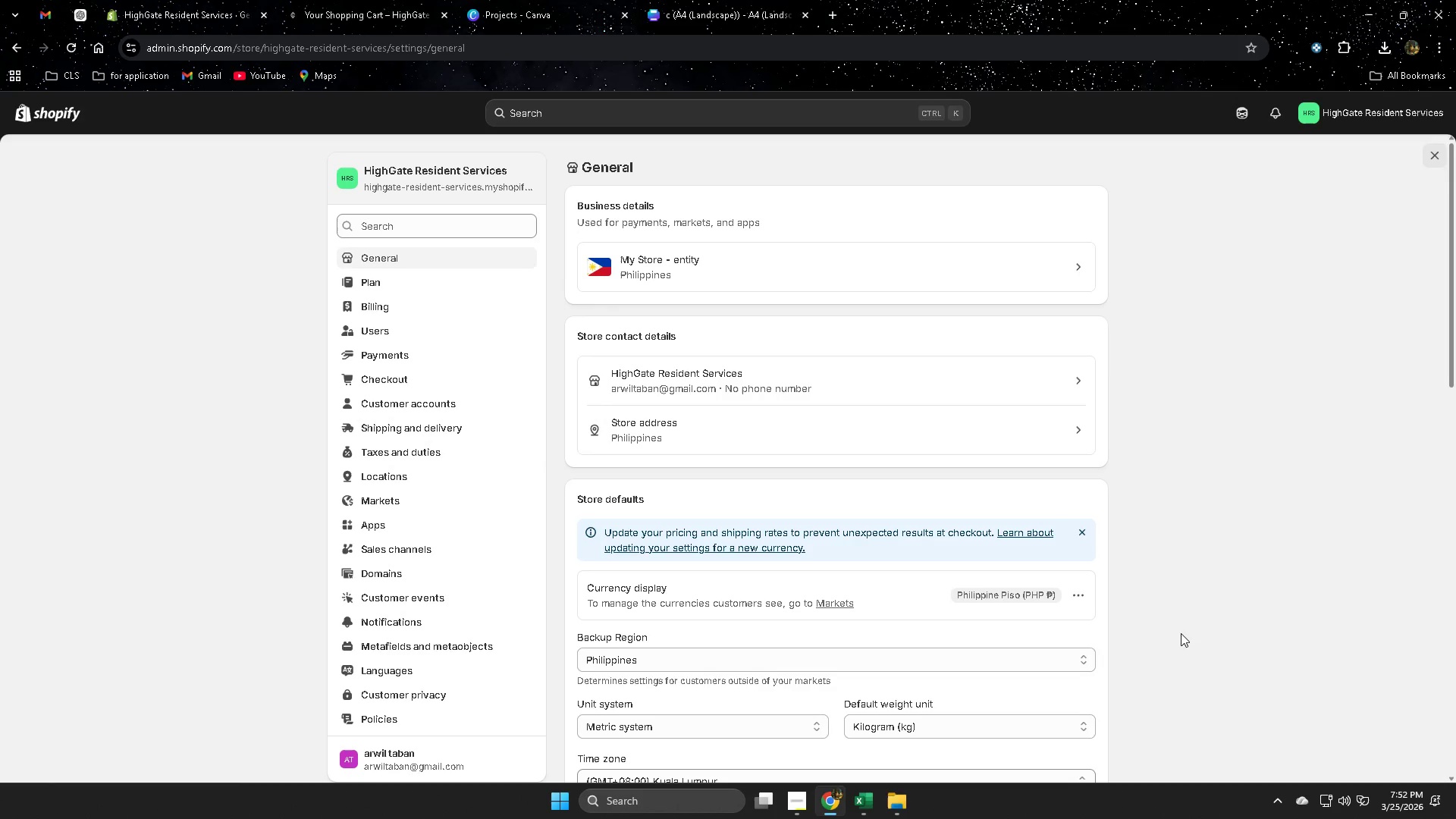 
scroll: coordinate [146, 500], scroll_direction: up, amount: 6.0
 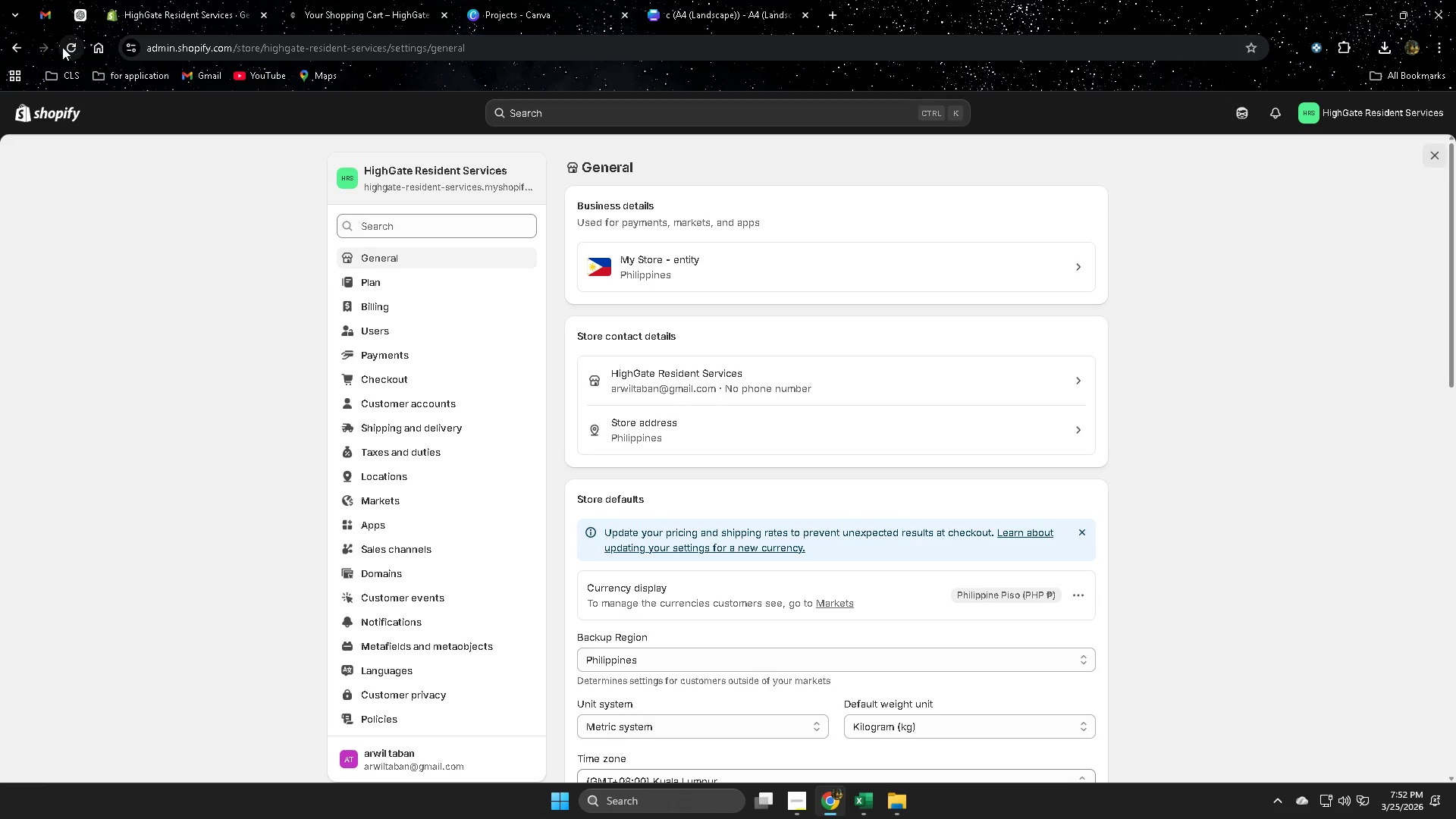 
left_click([69, 48])
 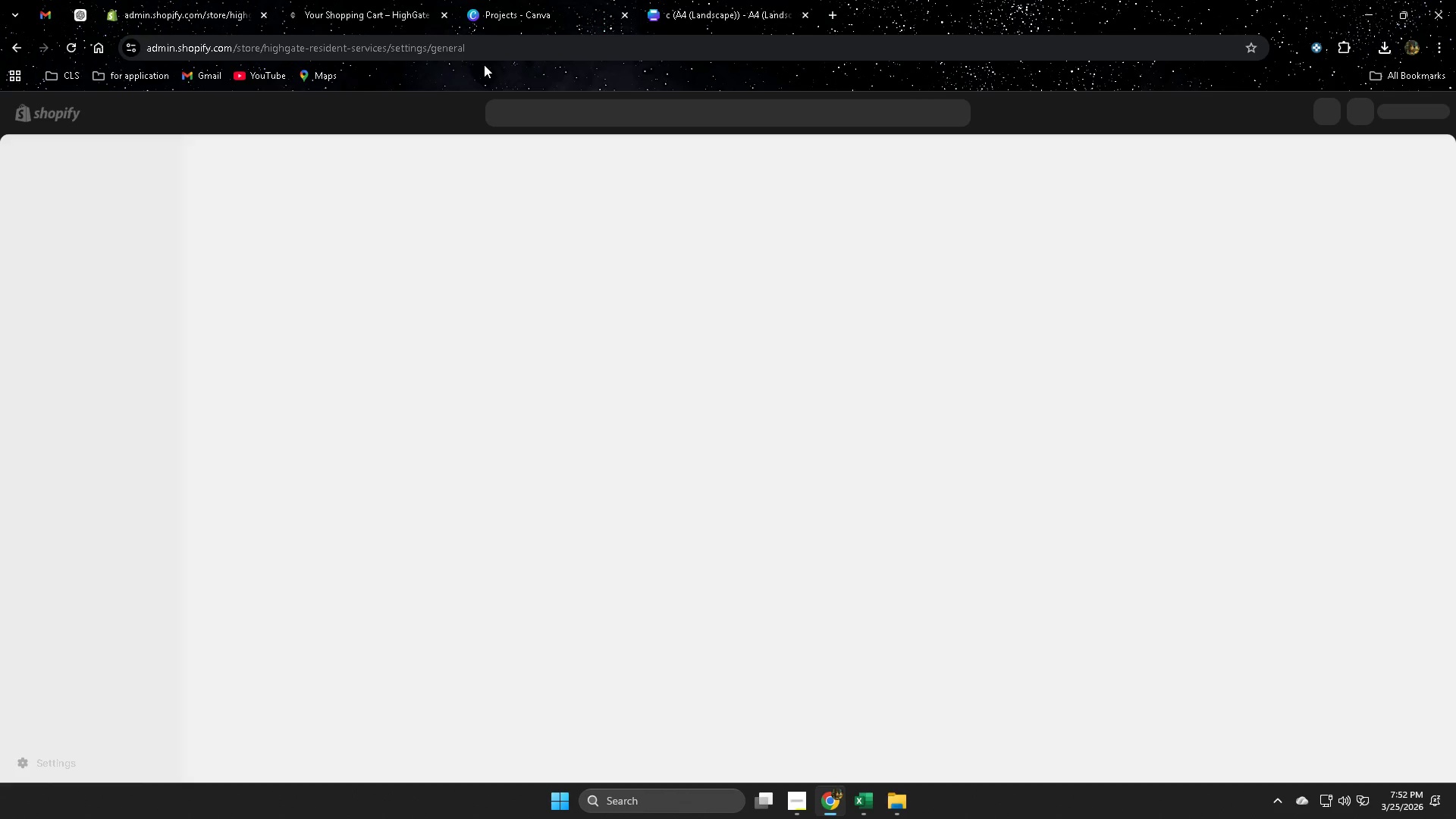 
left_click([375, 0])
 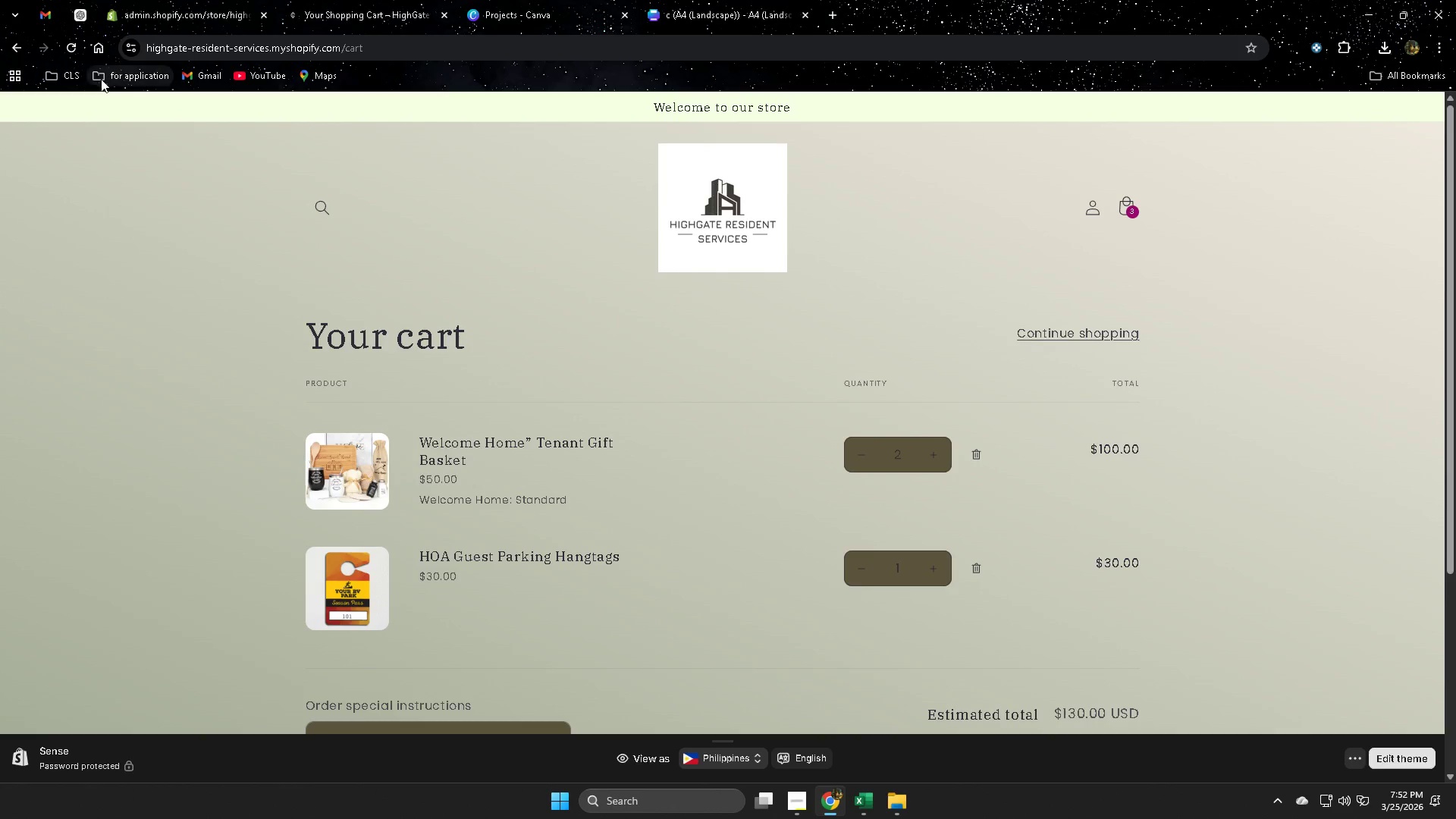 
left_click([71, 44])
 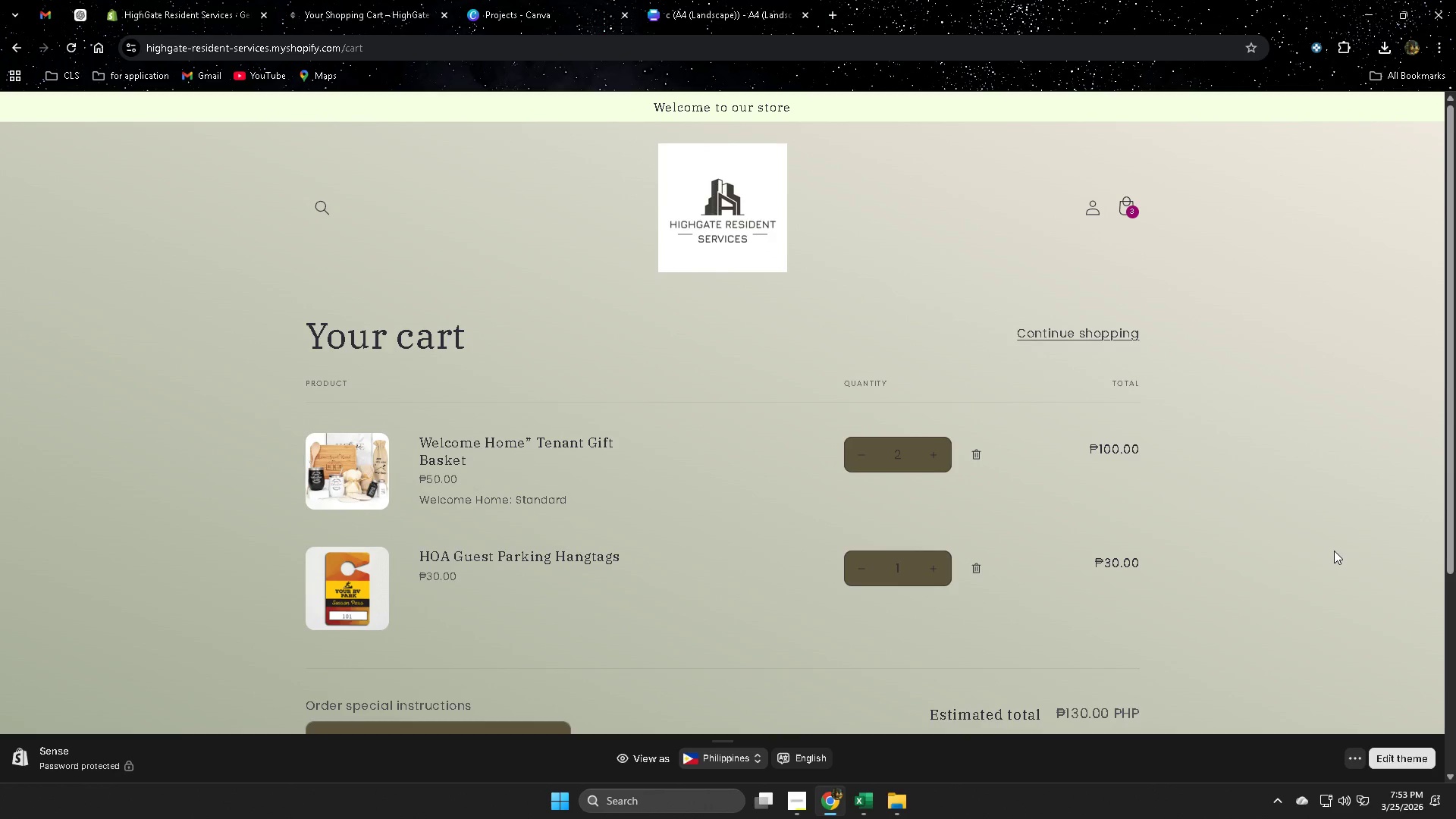 
wait(5.14)
 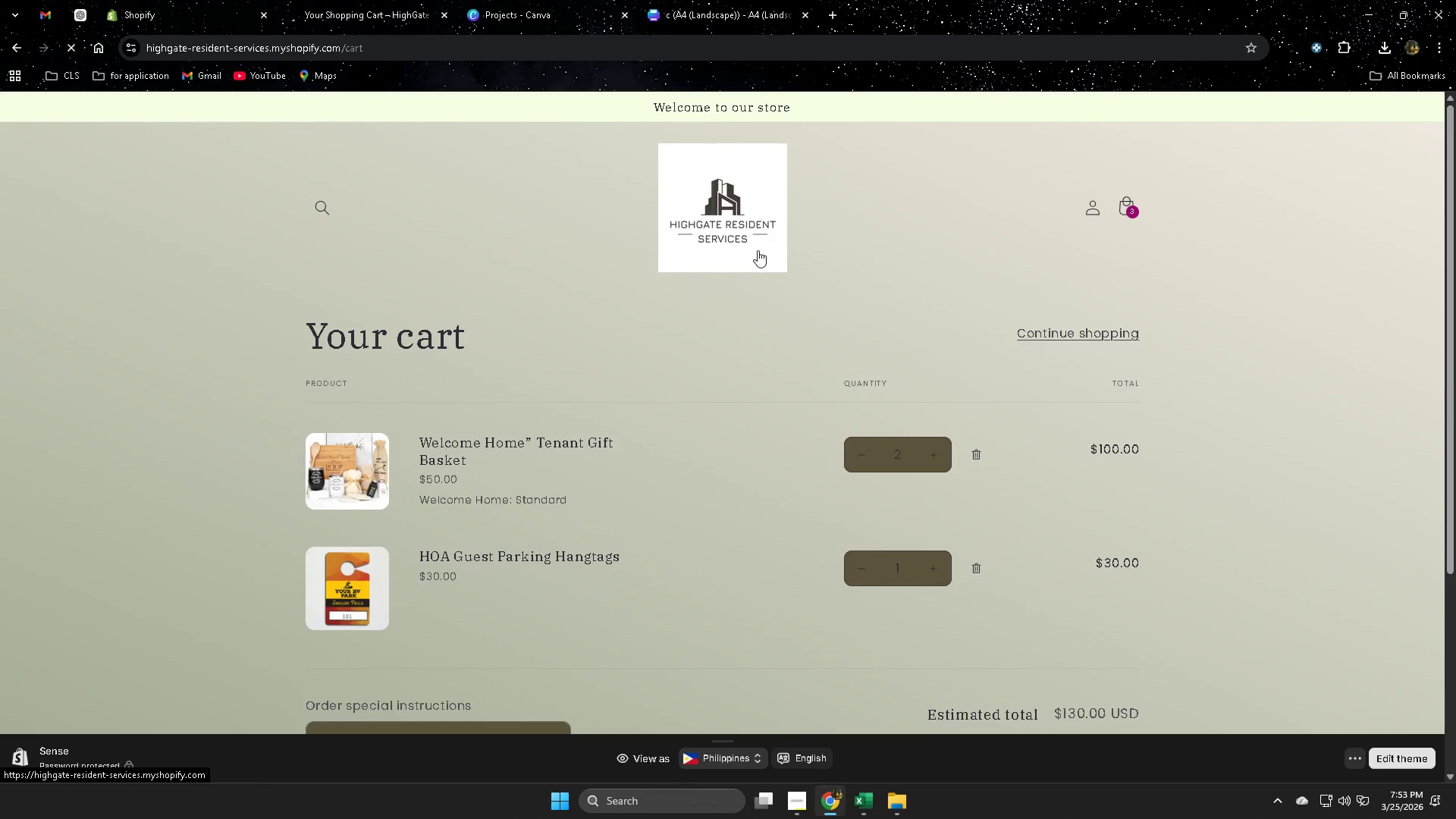 
left_click([1125, 205])
 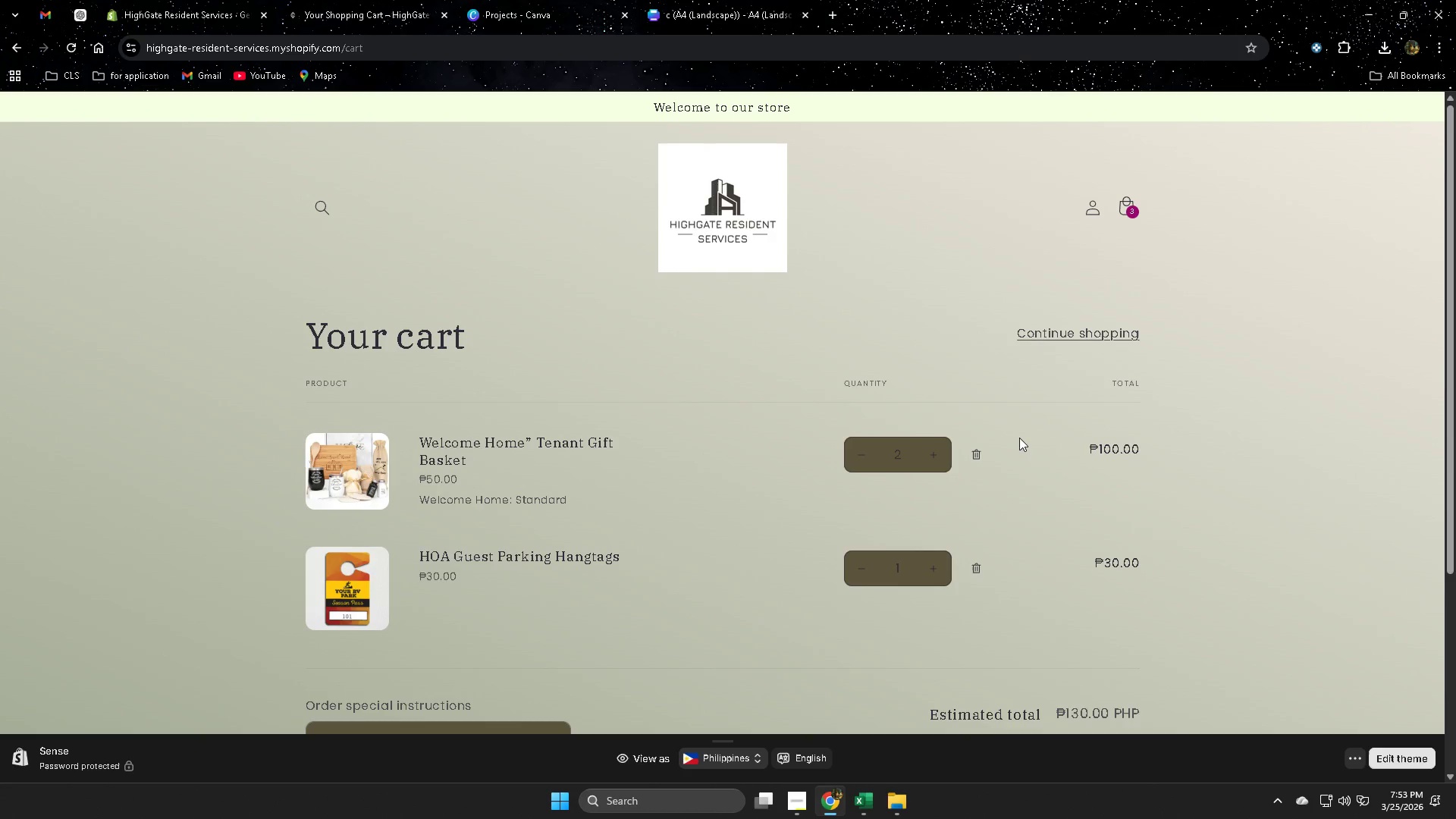 
left_click([1126, 209])
 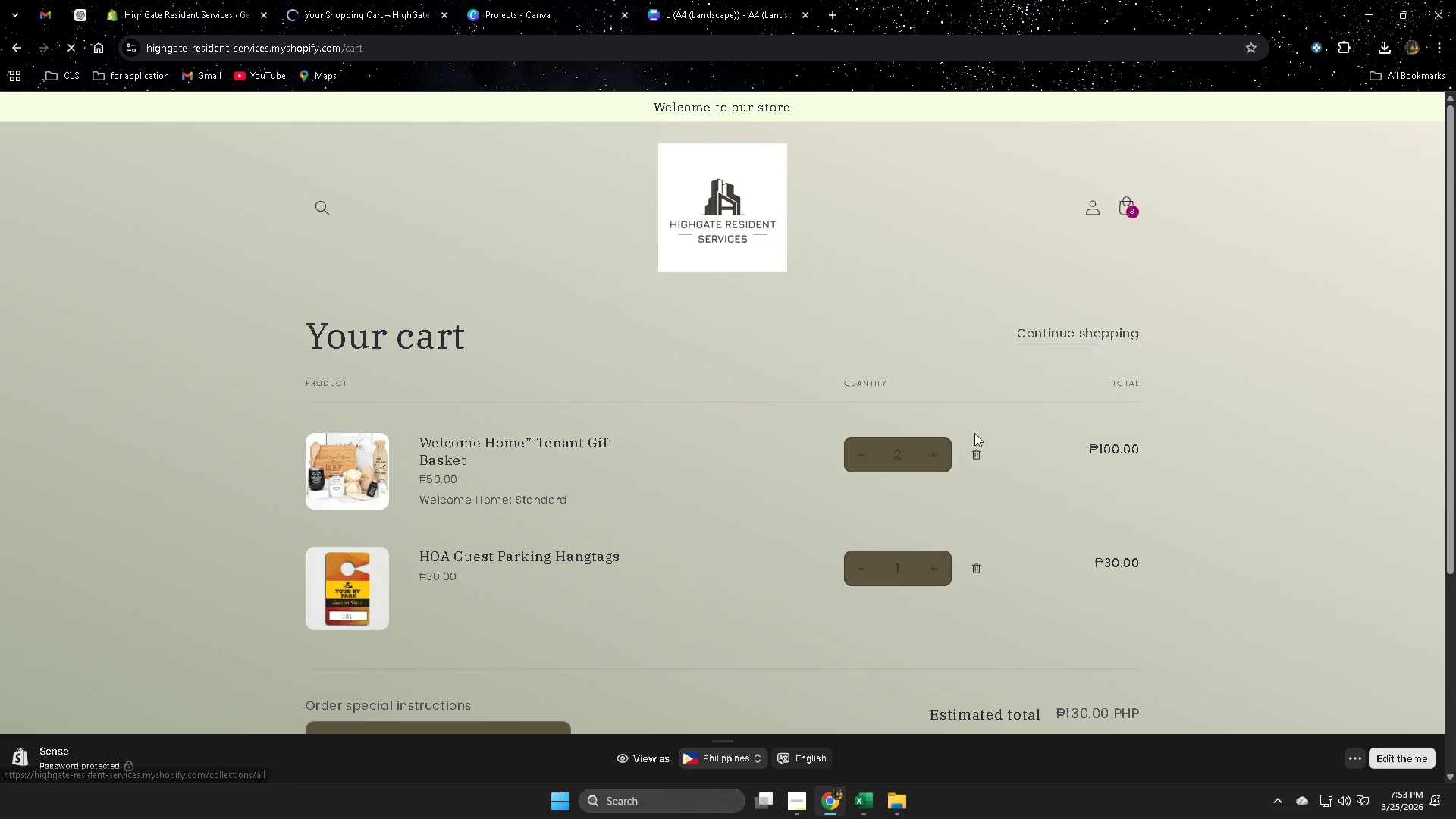 
scroll: coordinate [1043, 543], scroll_direction: down, amount: 5.0
 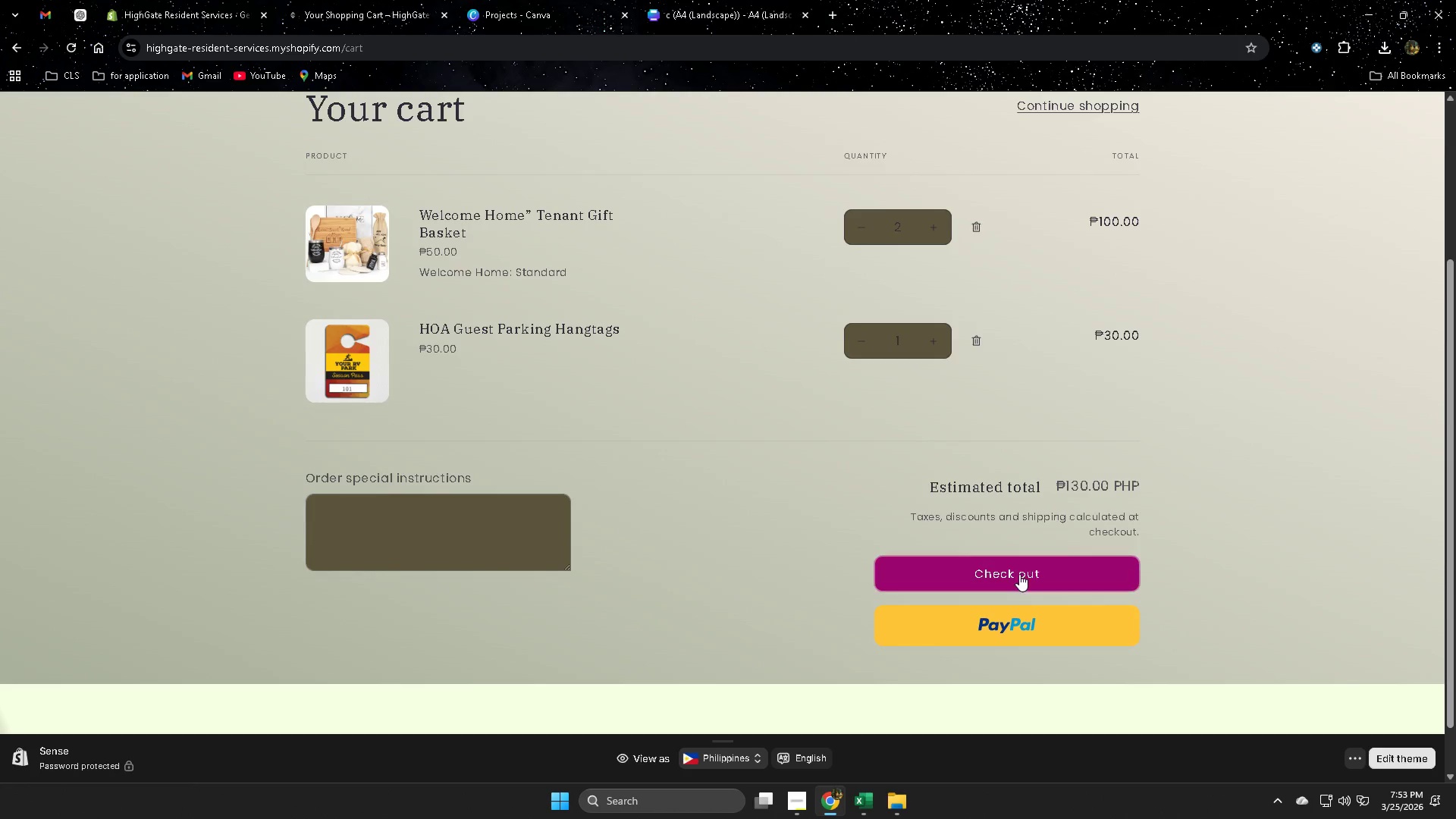 
left_click([1019, 574])
 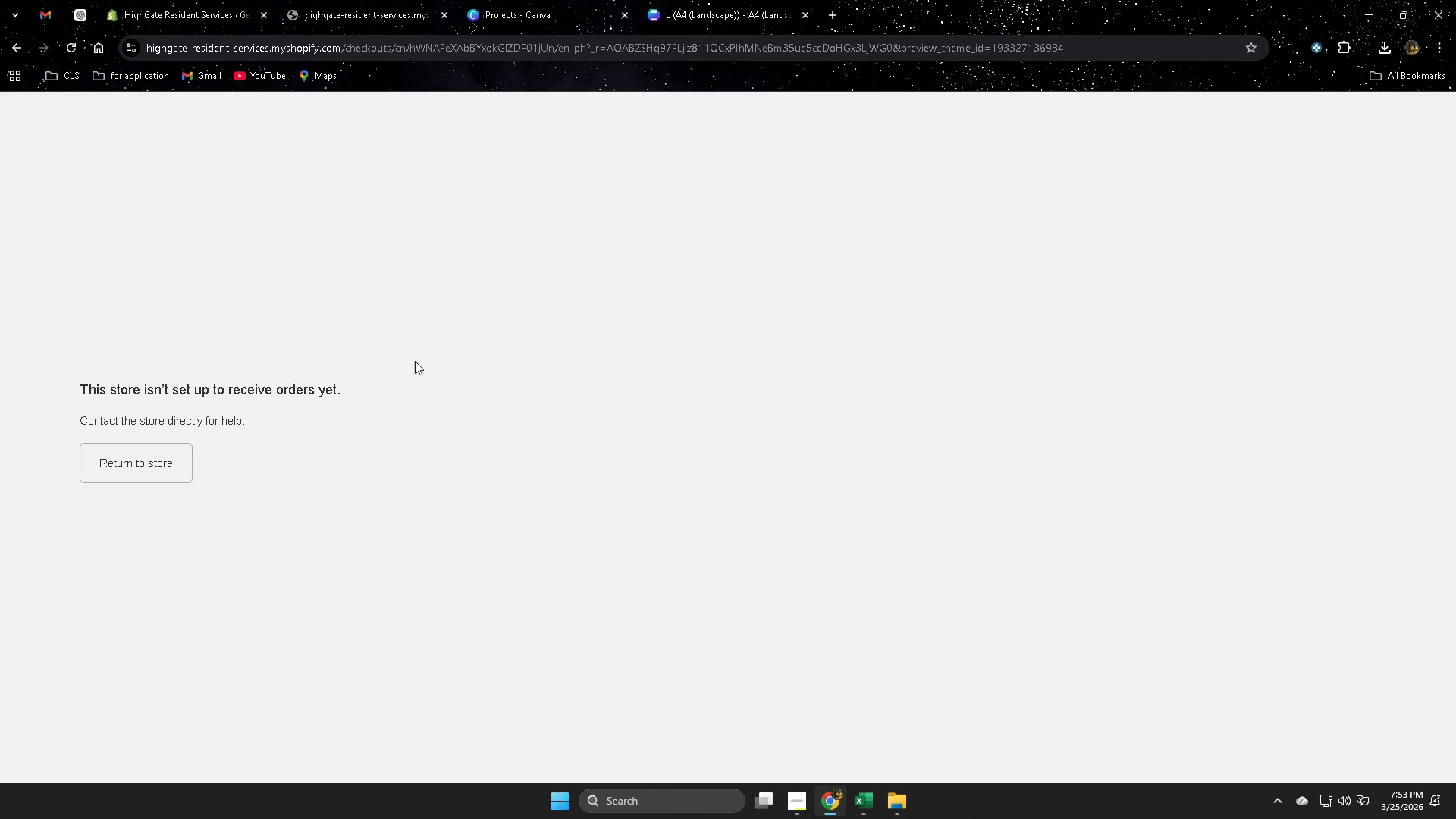 
left_click([64, 46])
 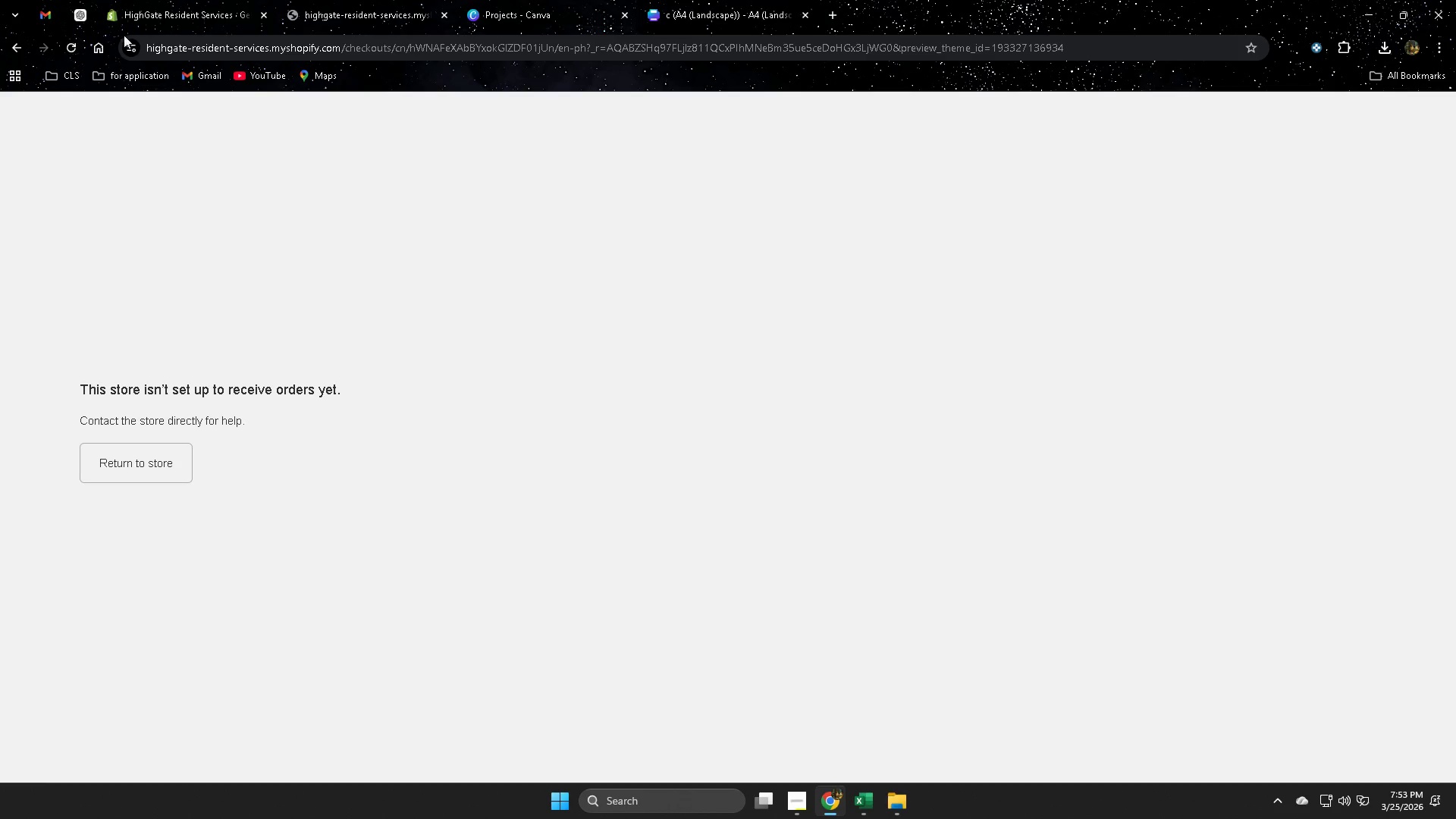 
mouse_move([388, 16])
 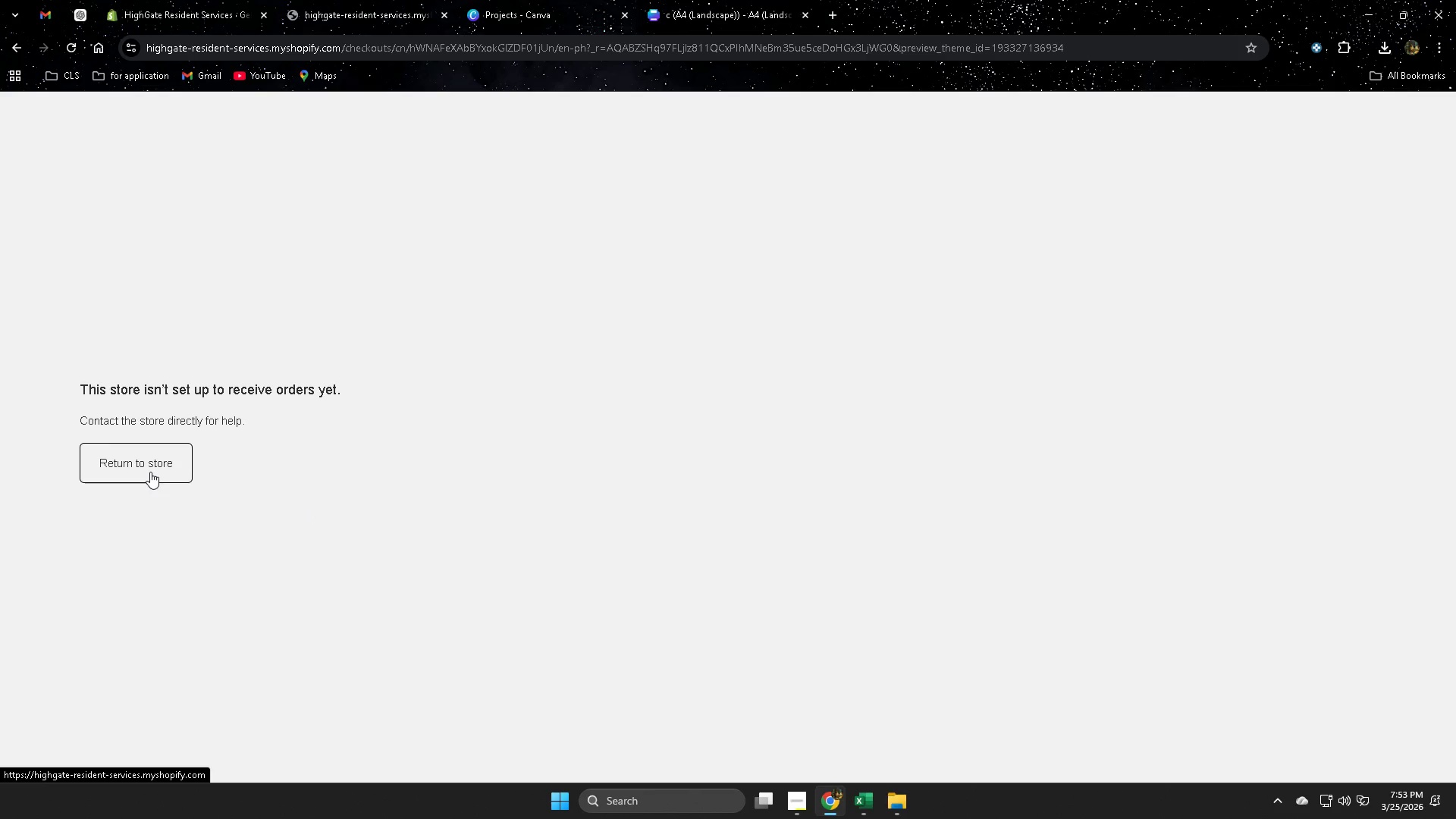 
left_click([150, 472])
 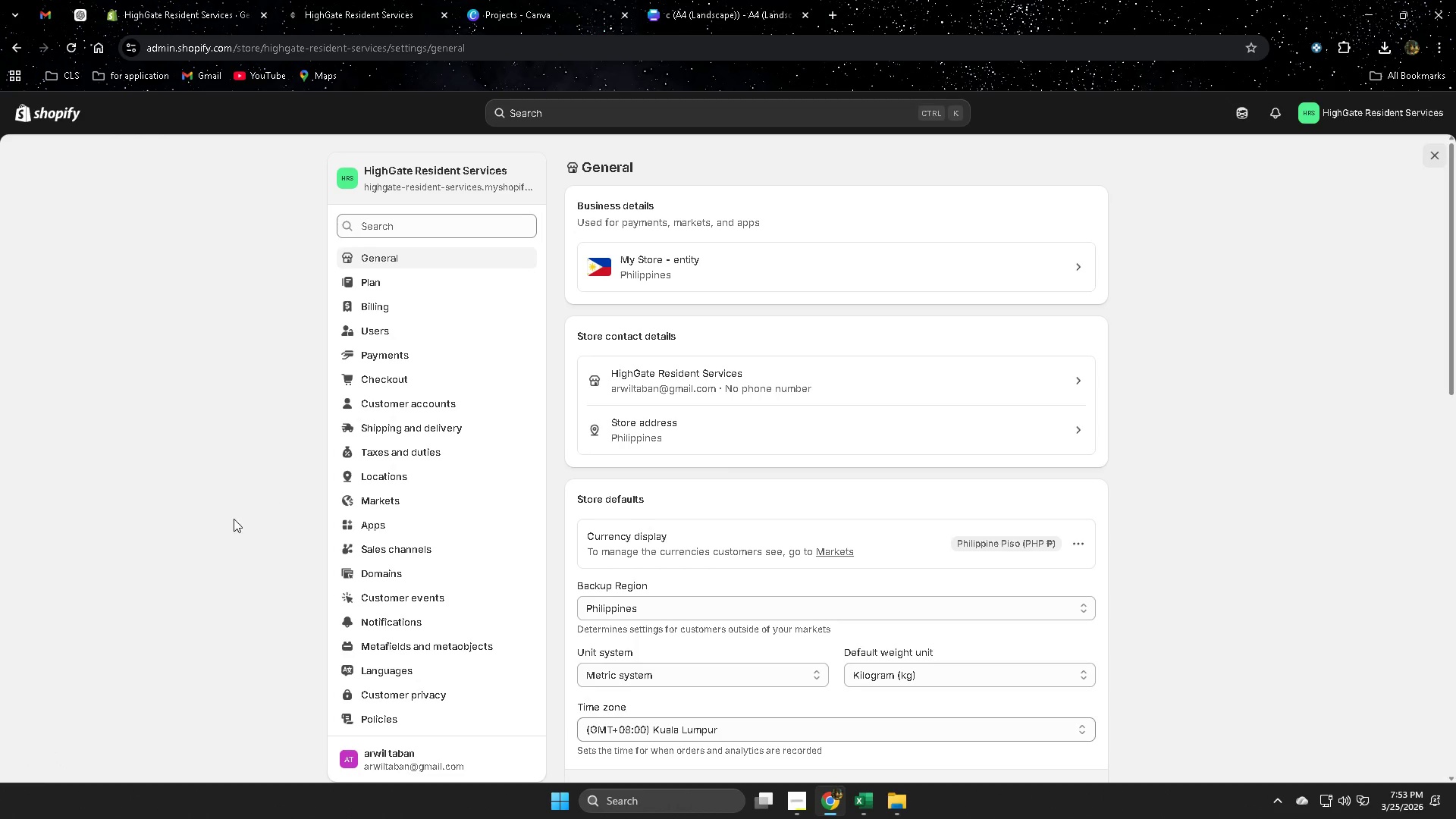 
wait(5.12)
 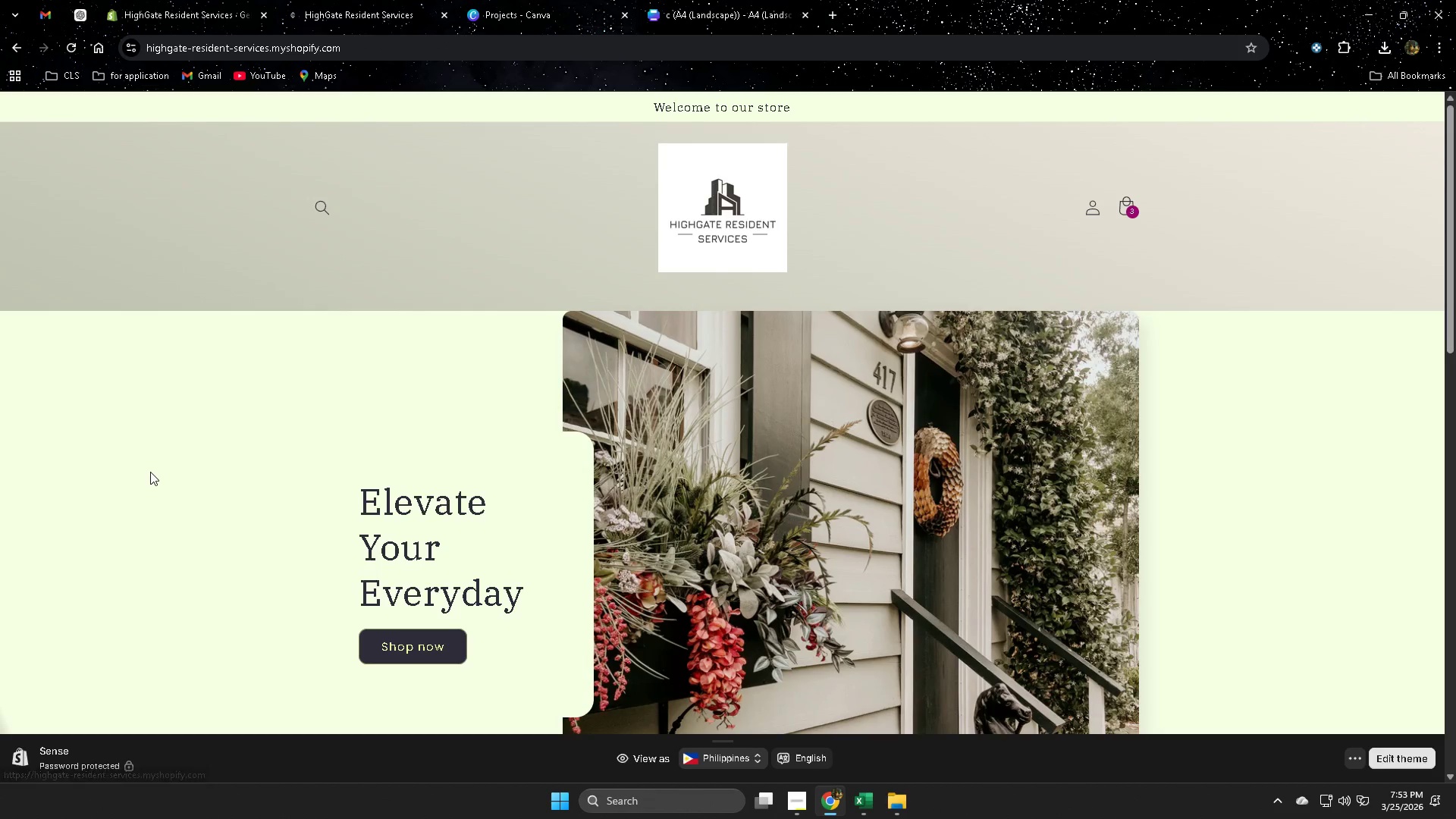 
left_click([792, 813])